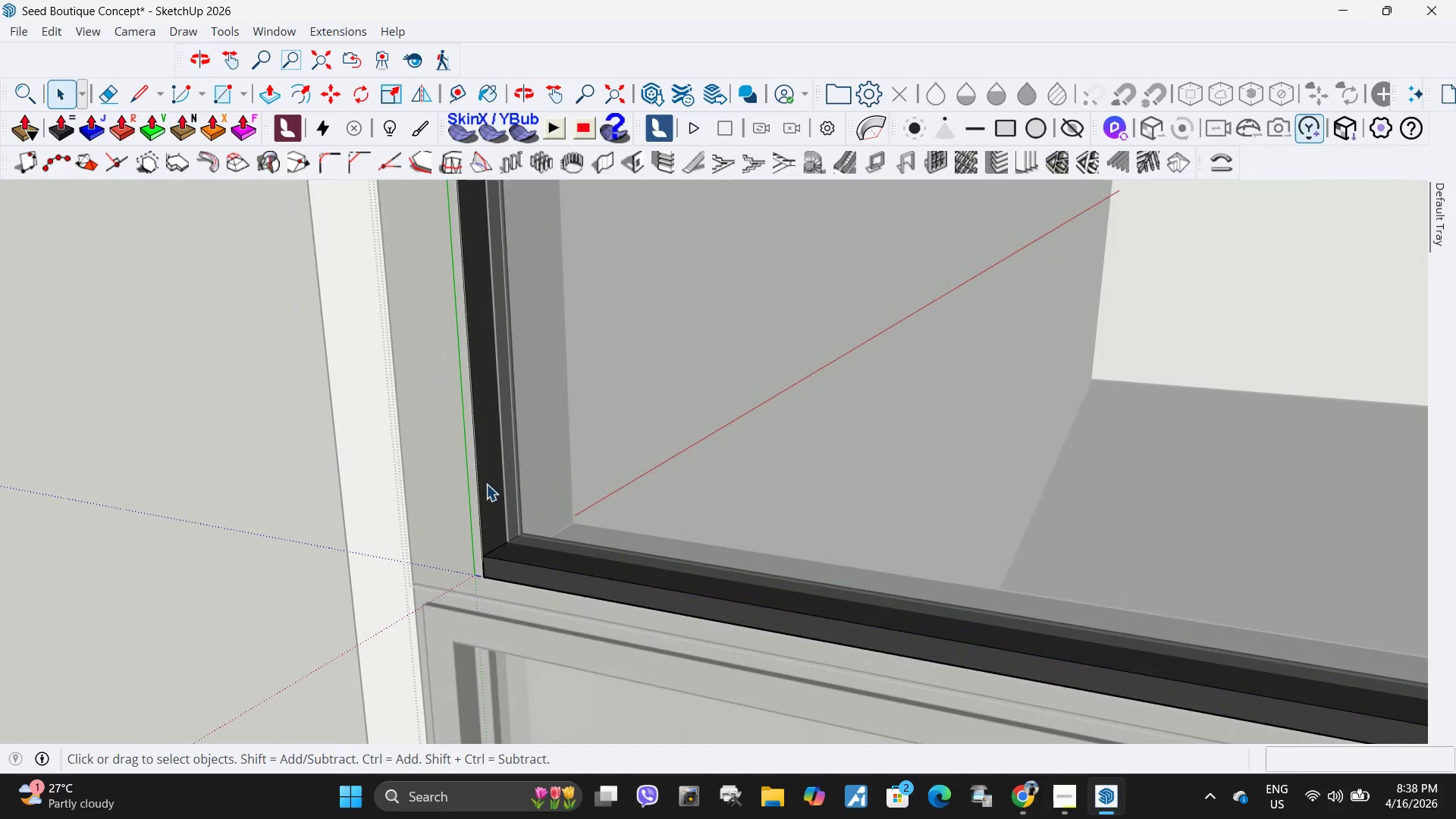 
triple_click([486, 484])
 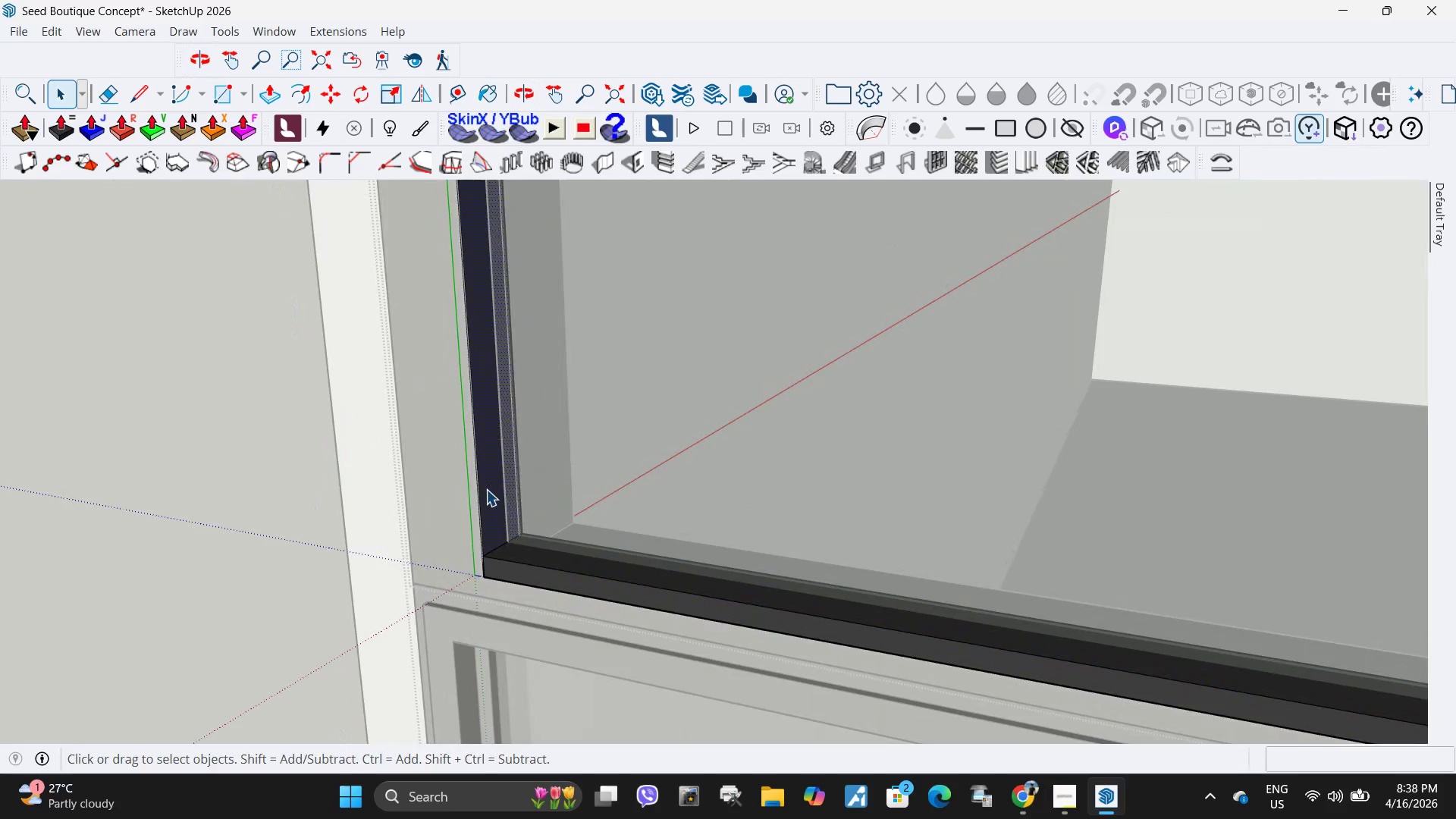 
key(P)
 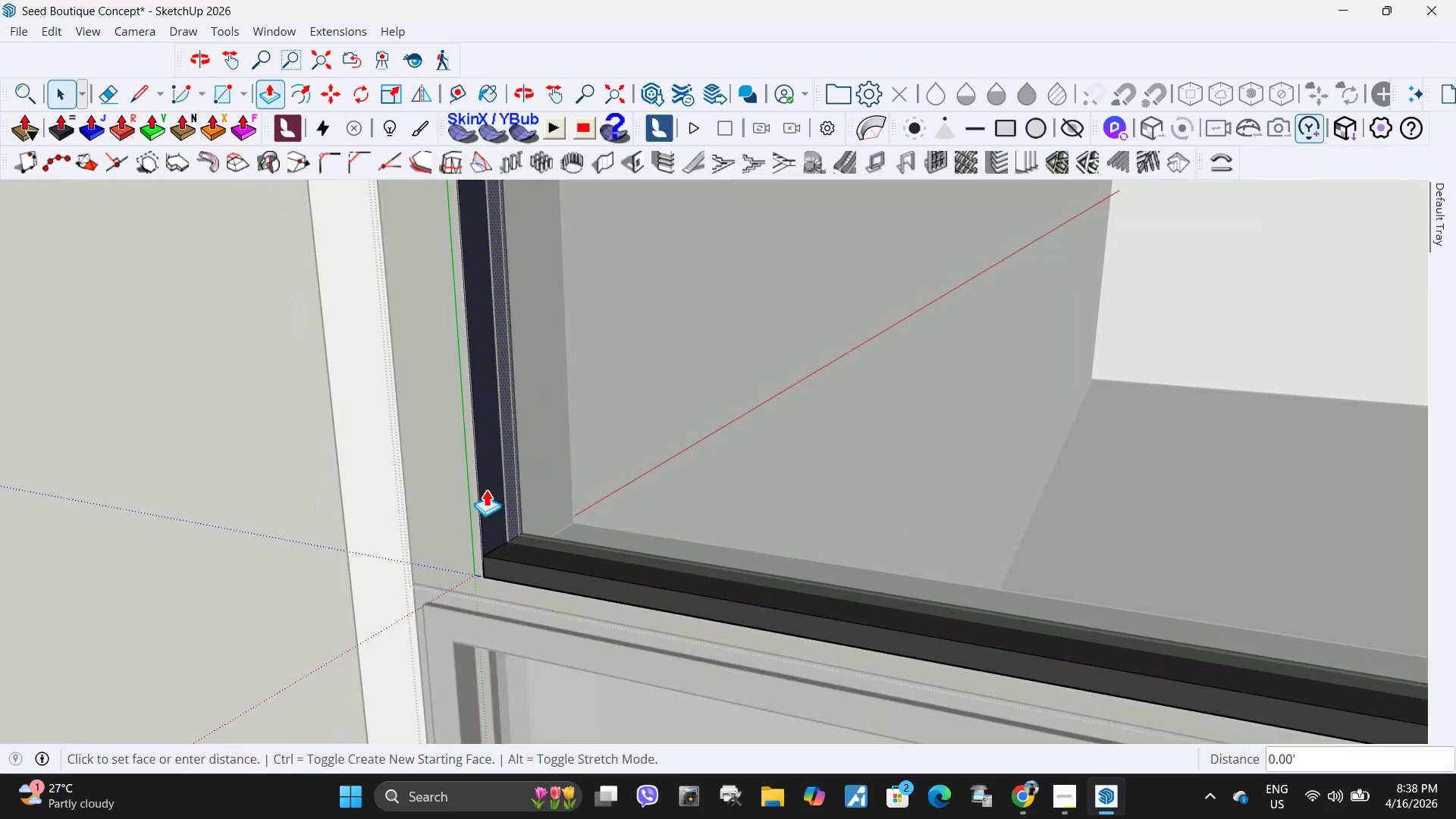 
left_click([486, 489])
 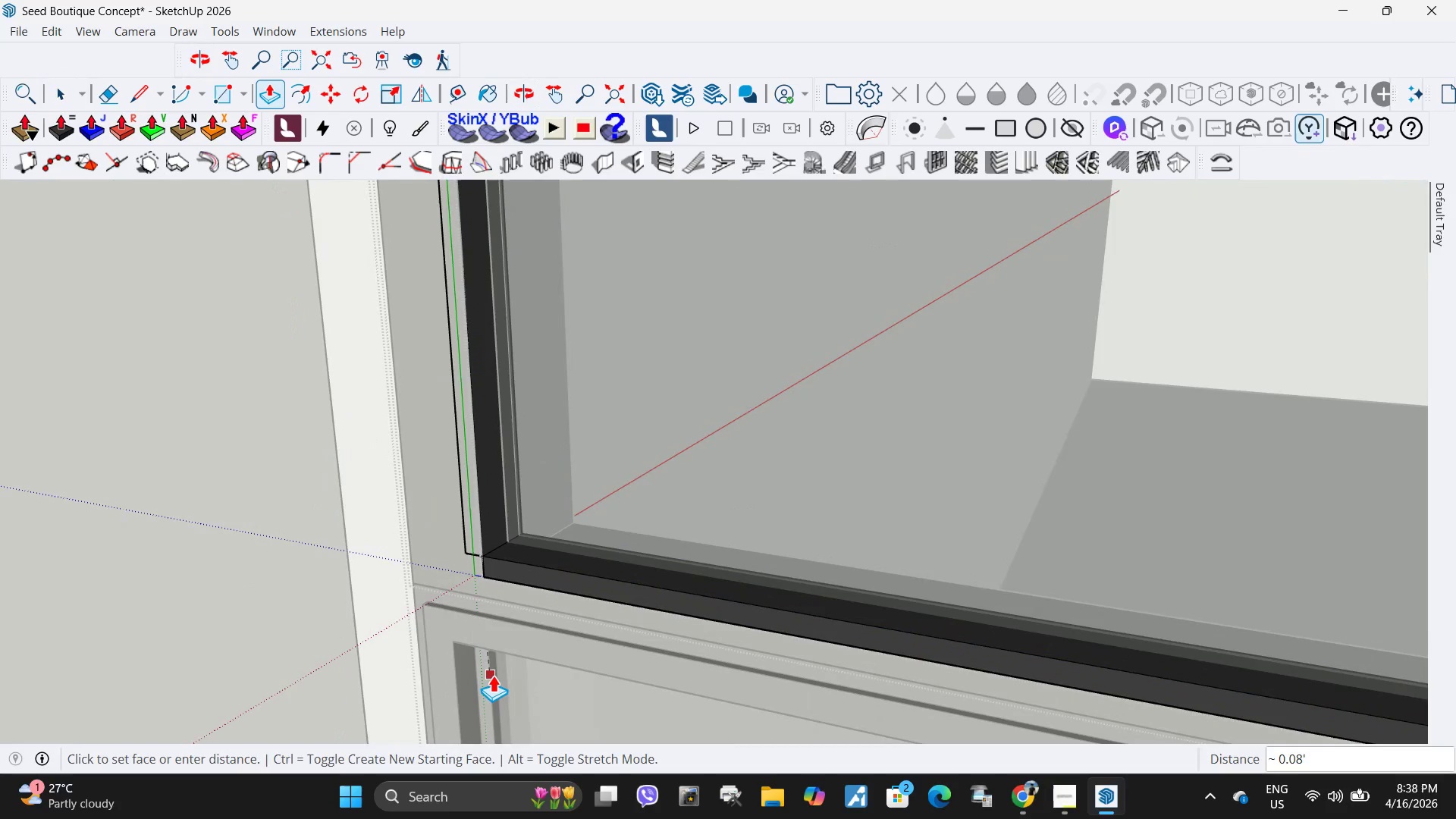 
left_click([493, 675])
 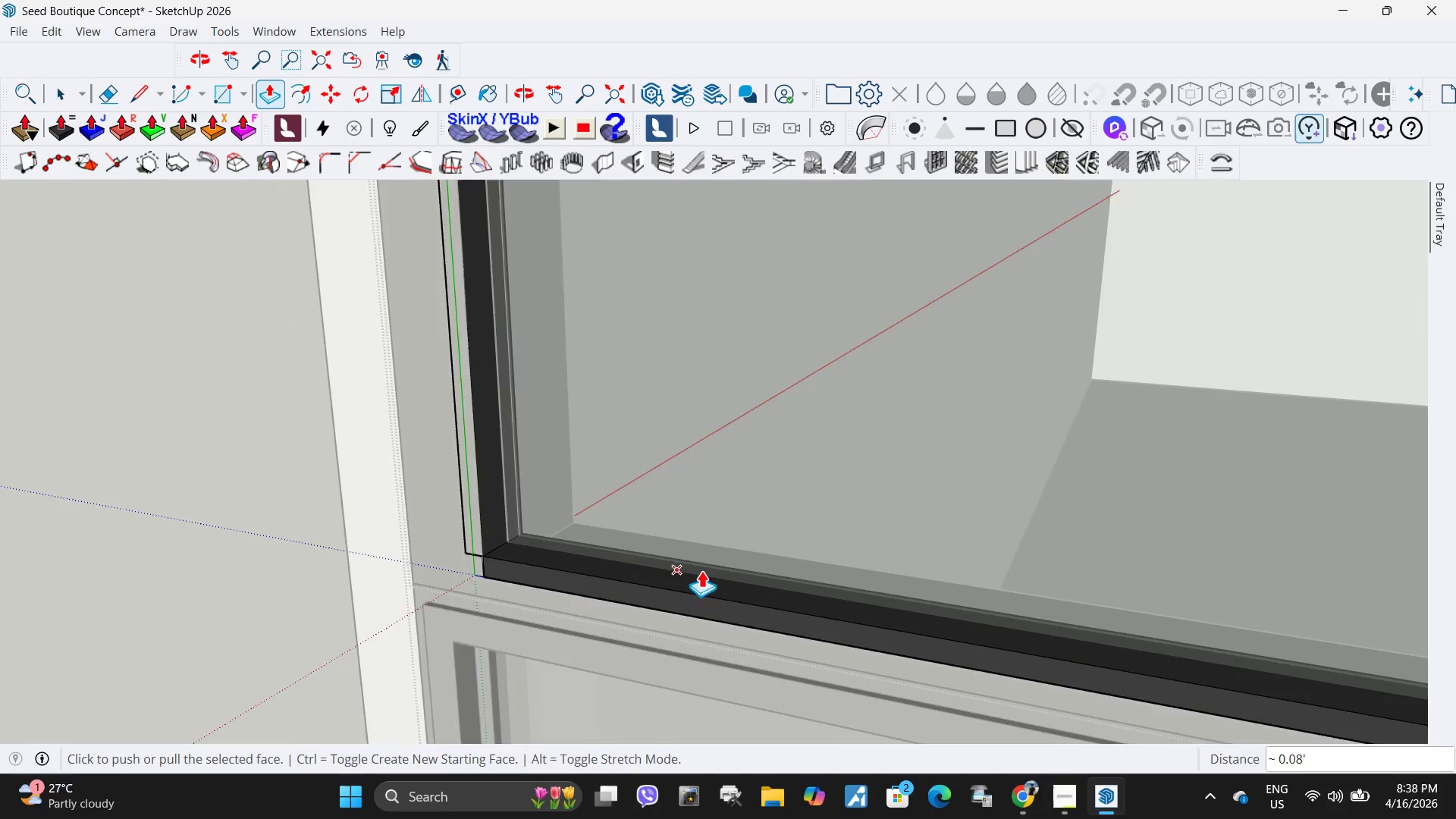 
scroll: coordinate [733, 546], scroll_direction: down, amount: 10.0
 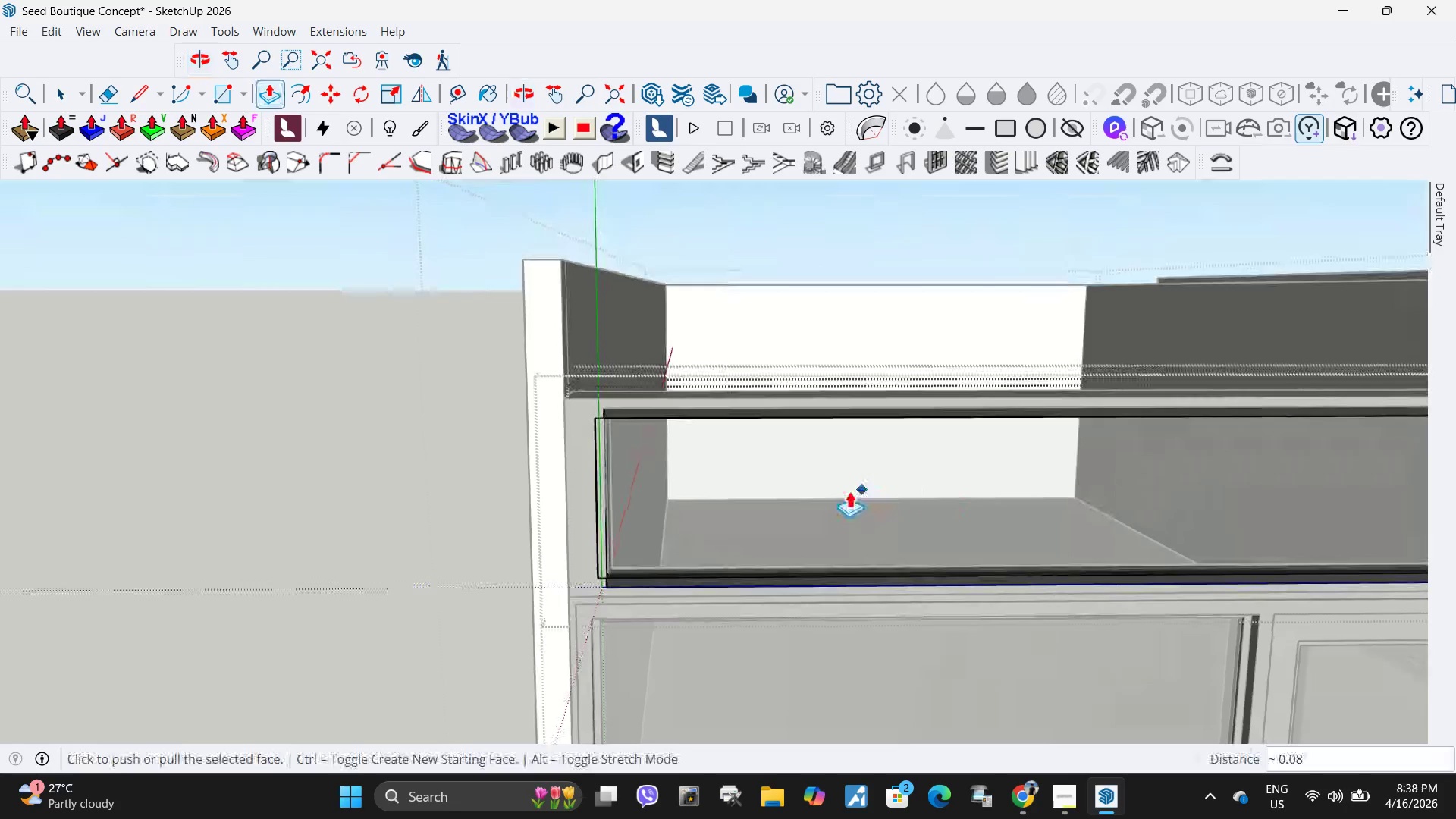 
key(Space)
 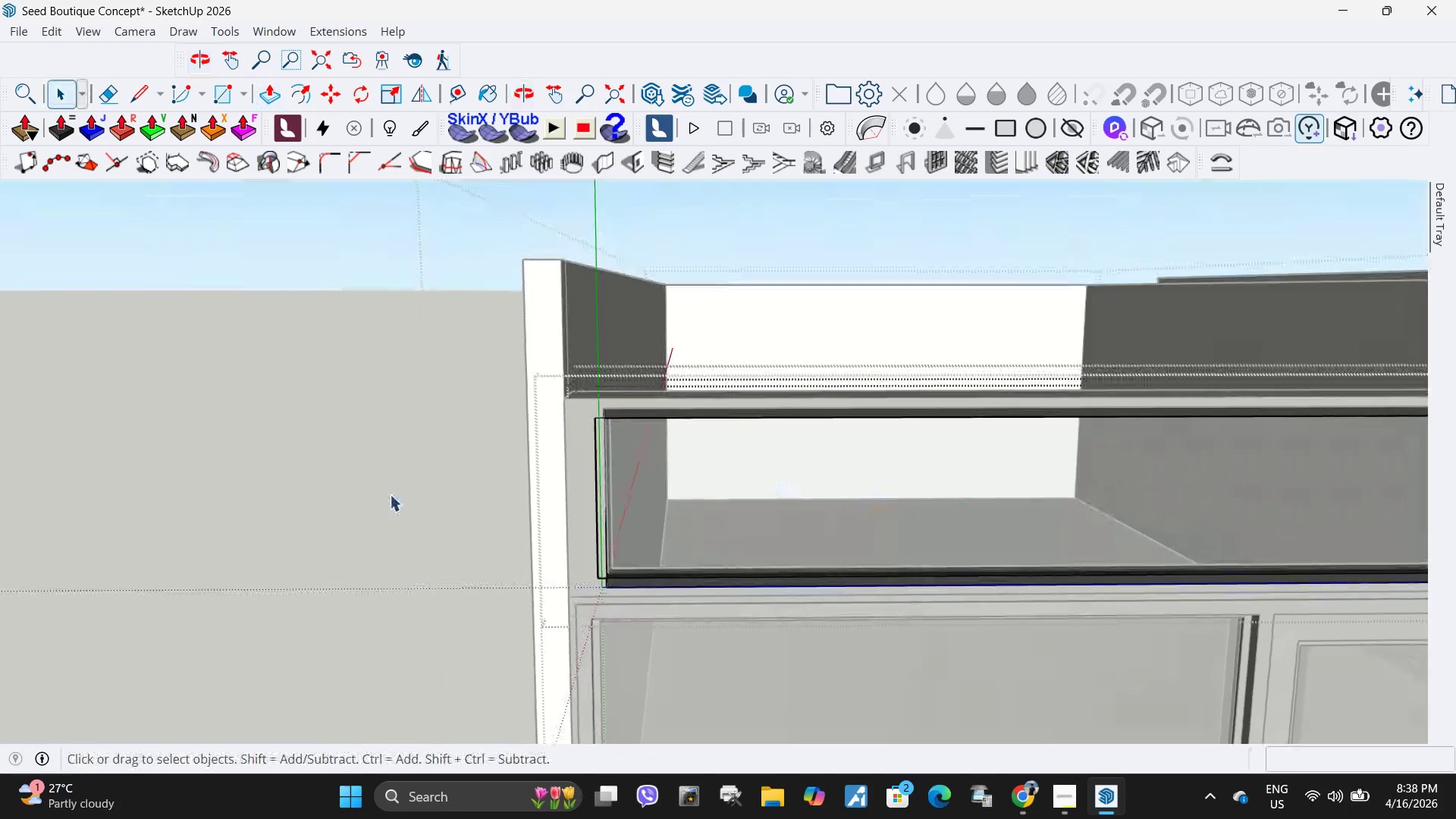 
left_click([390, 494])
 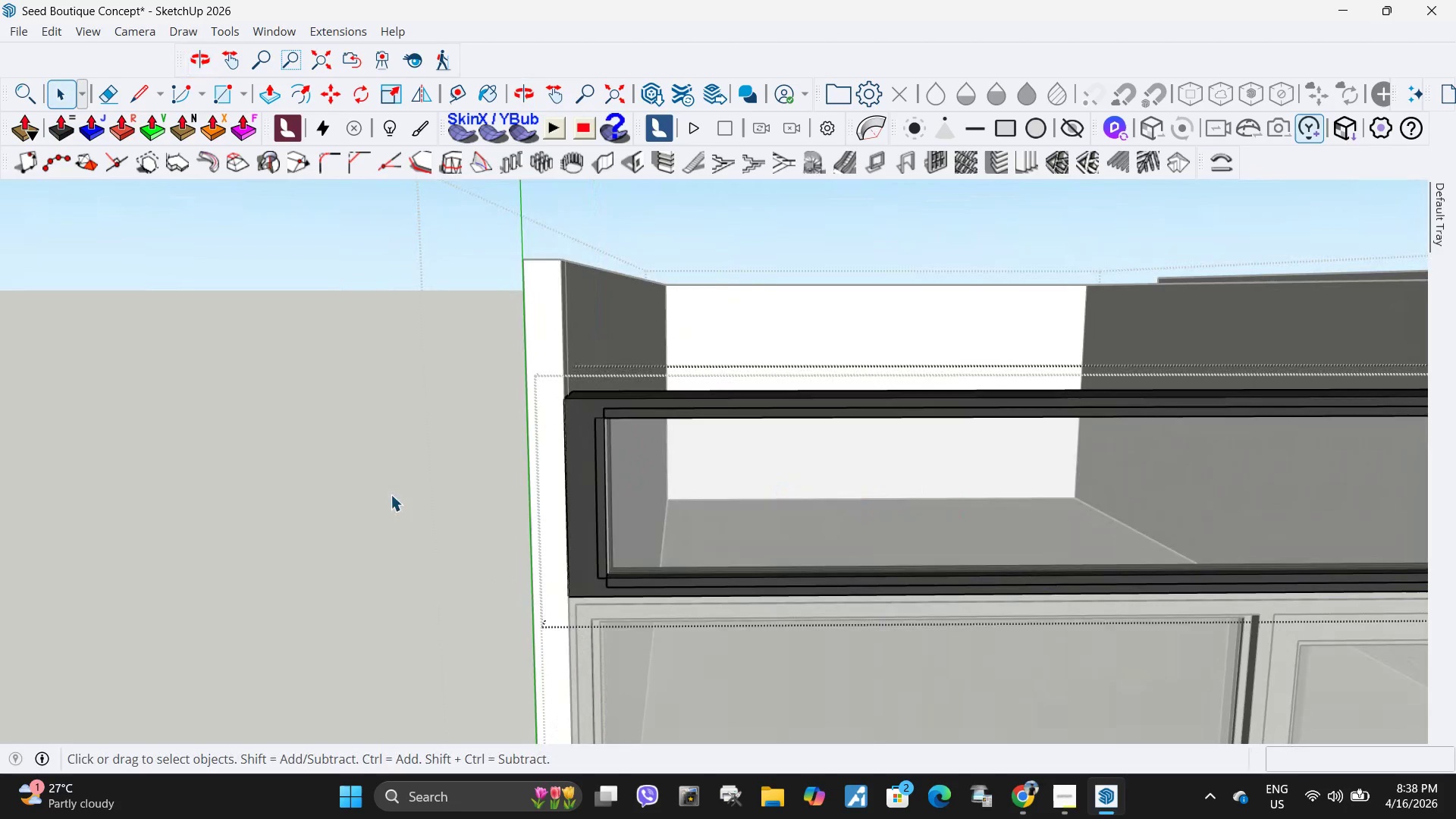 
key(Escape)
 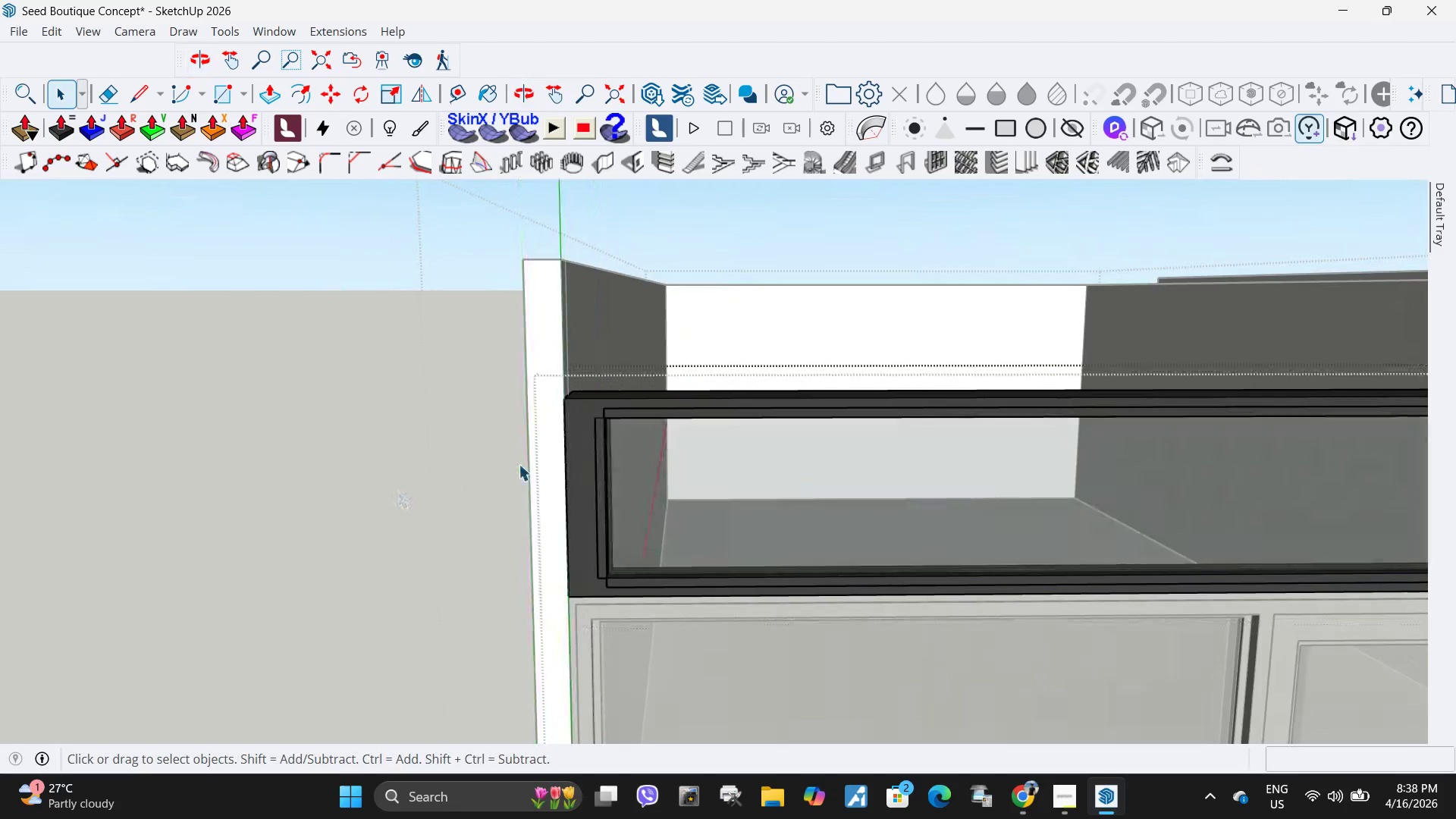 
key(Escape)
 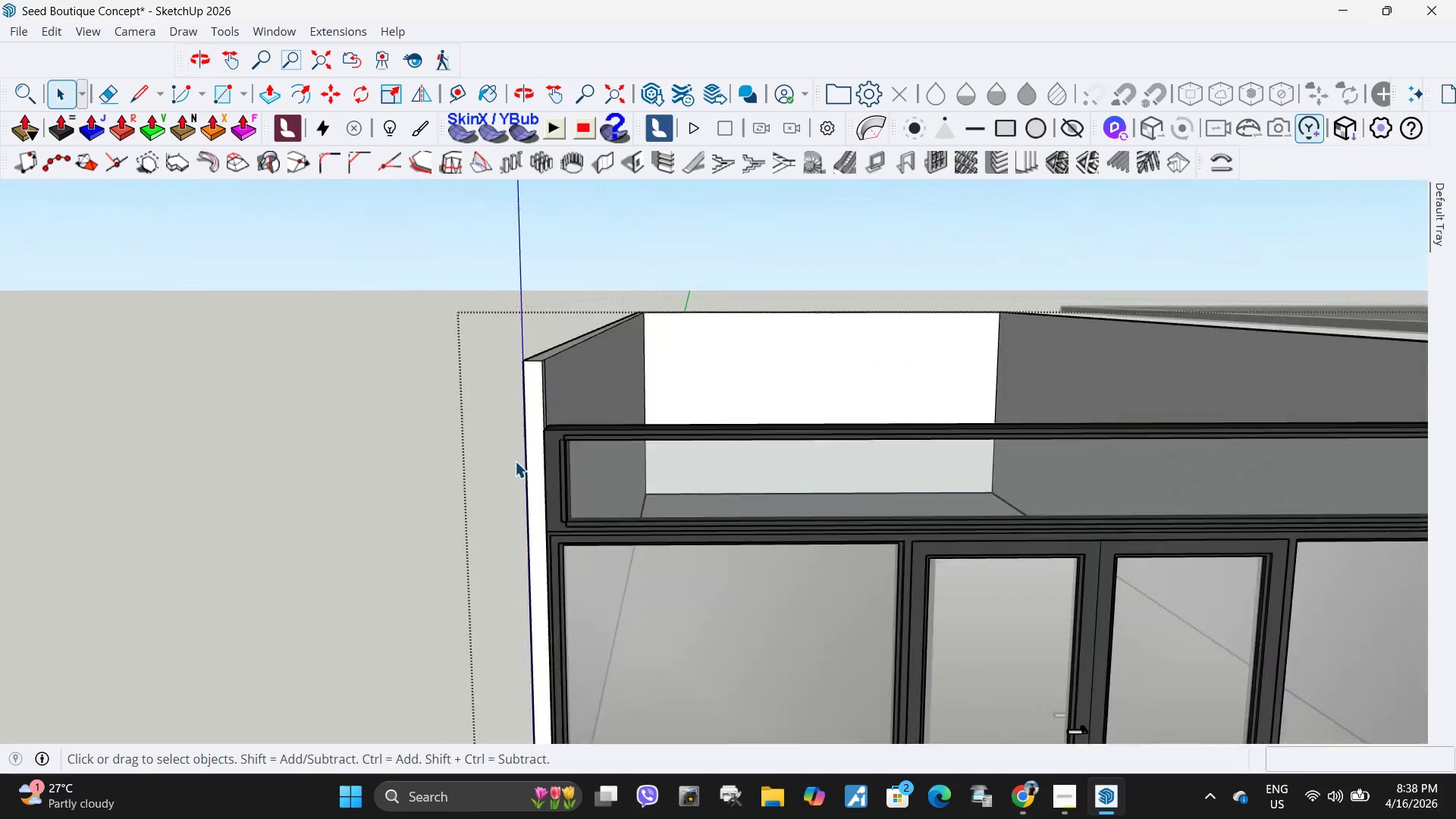 
scroll: coordinate [449, 407], scroll_direction: down, amount: 9.0
 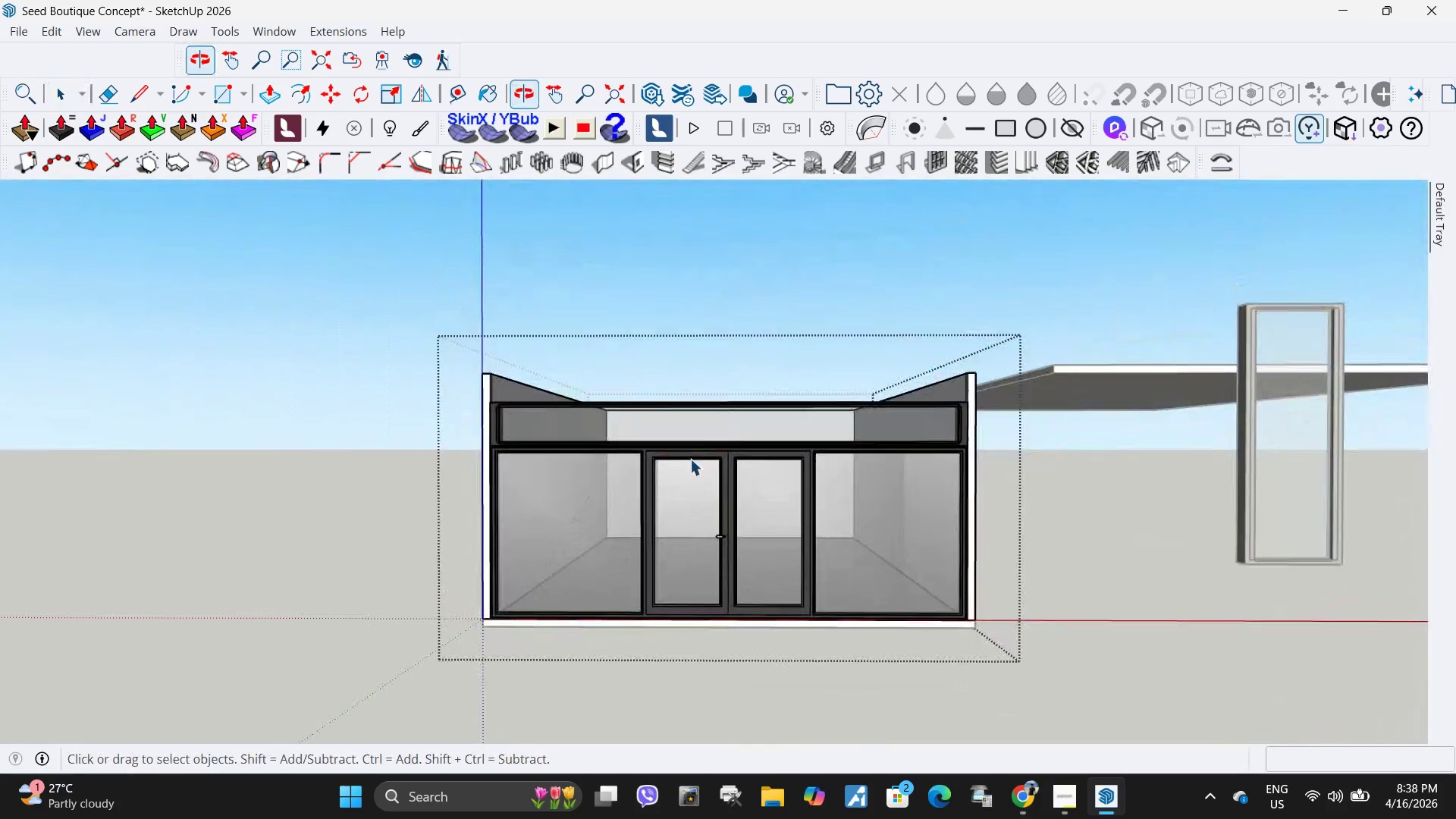 
left_click([717, 479])
 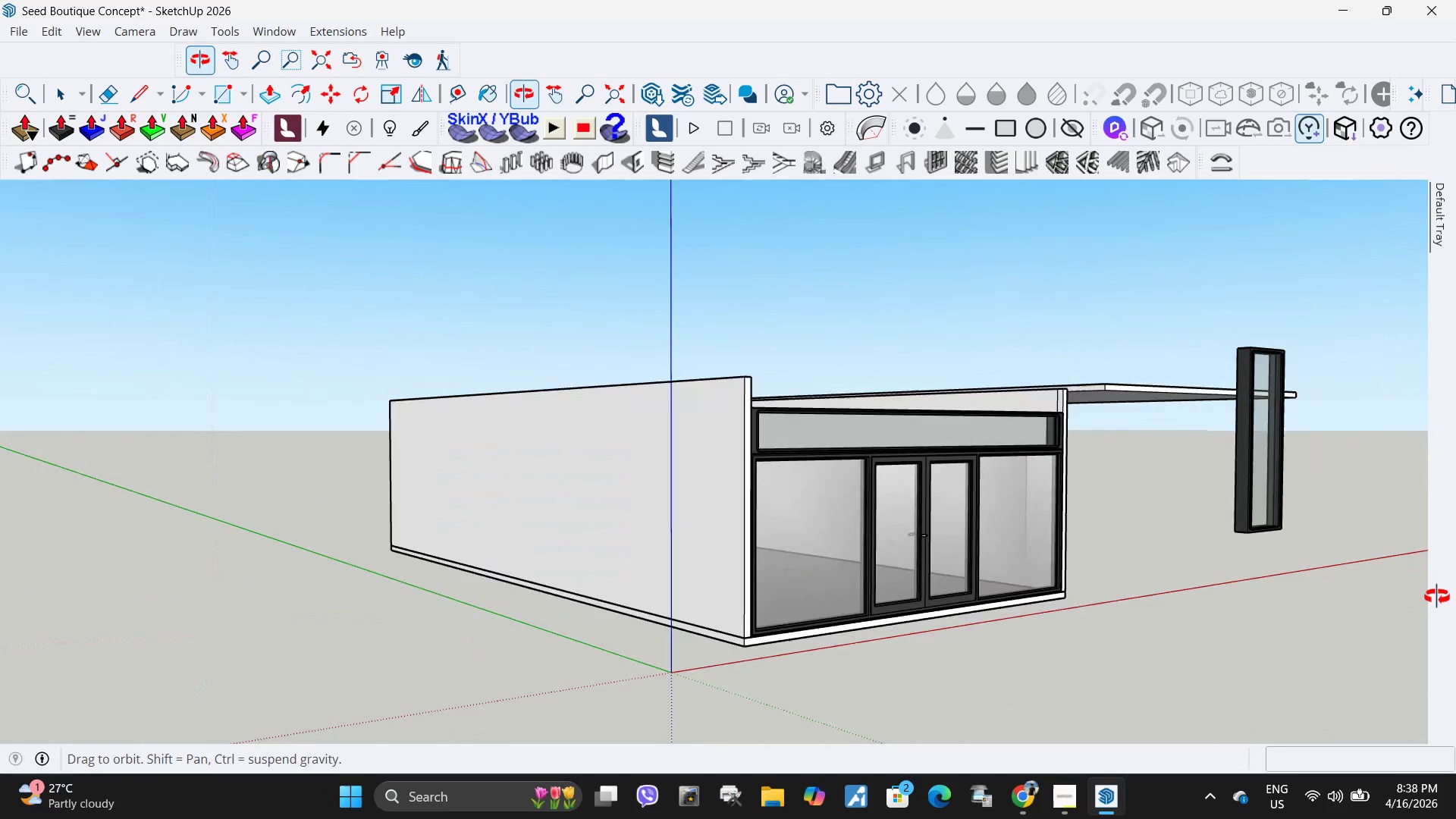 
middle_click([924, 438])
 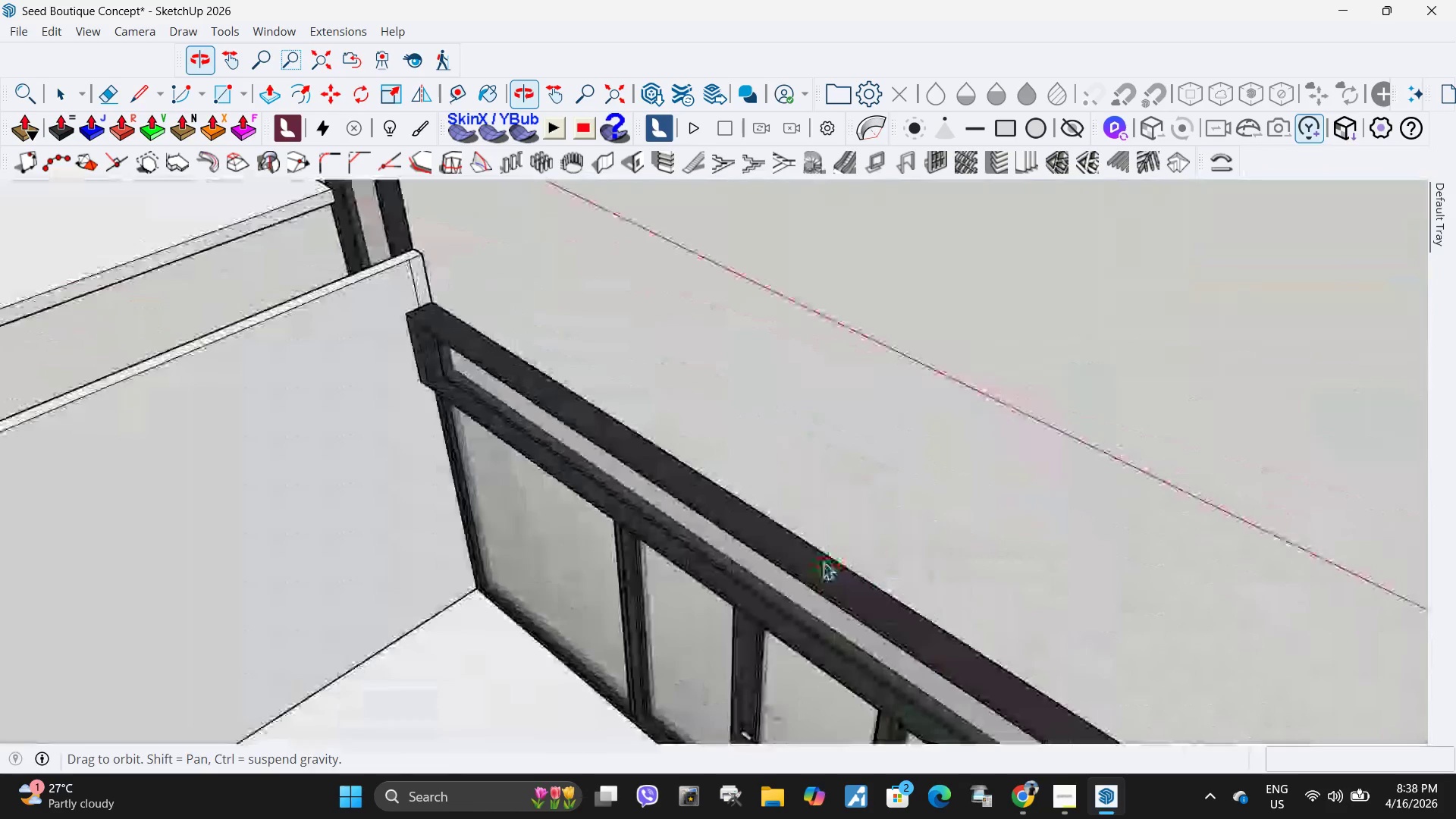 
scroll: coordinate [927, 438], scroll_direction: up, amount: 16.0
 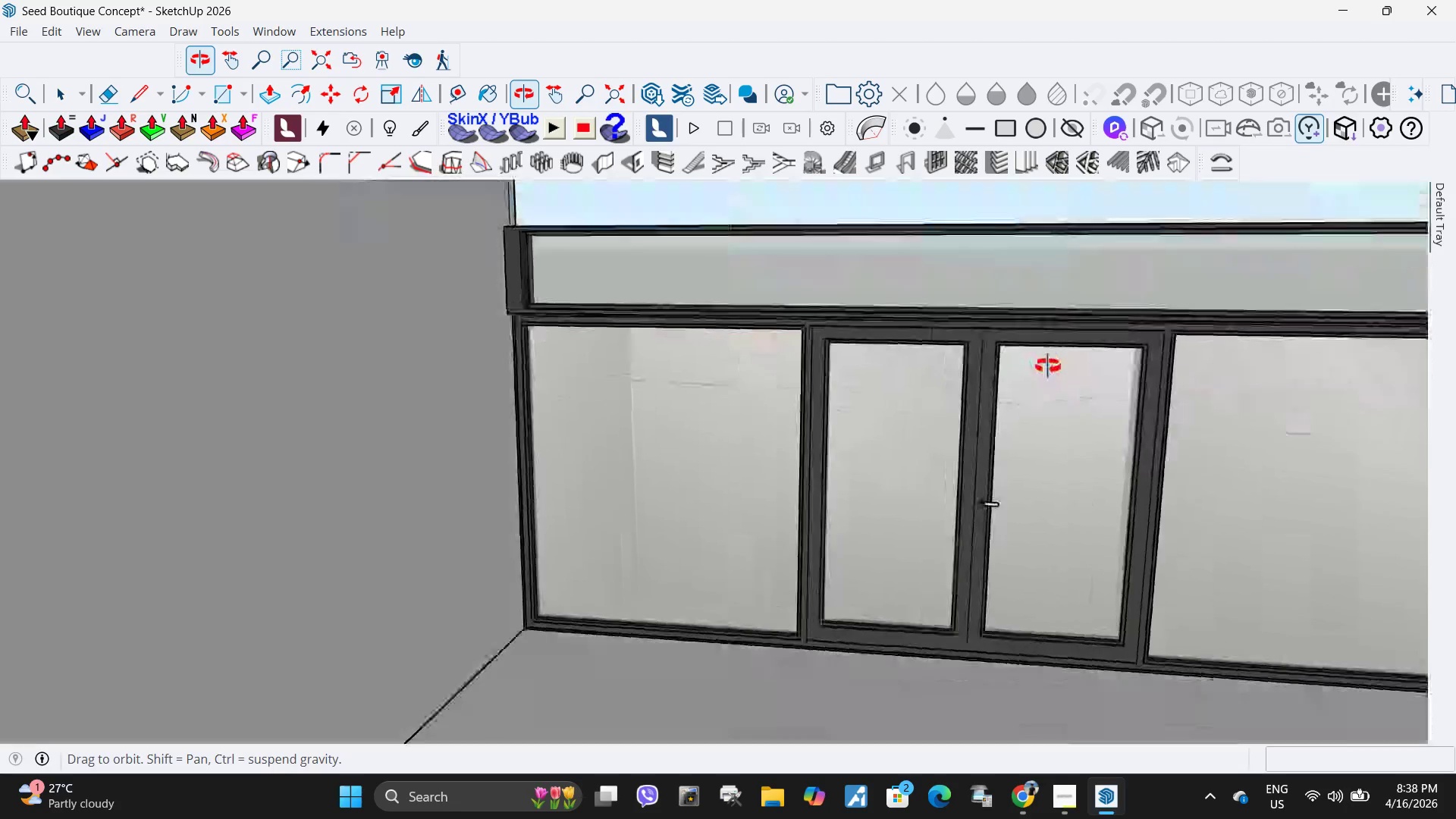 
left_click([425, 353])
 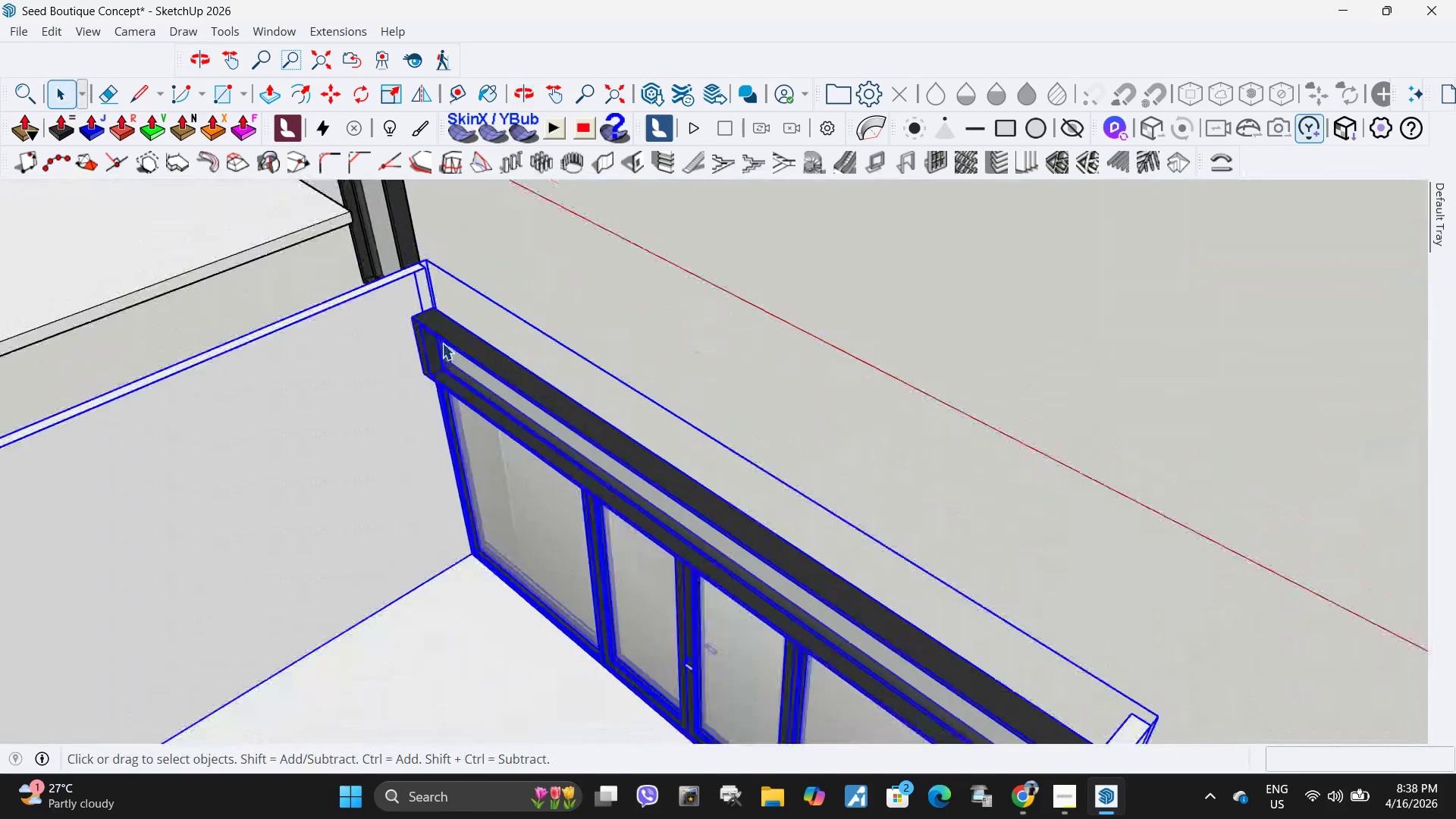 
left_click([466, 367])
 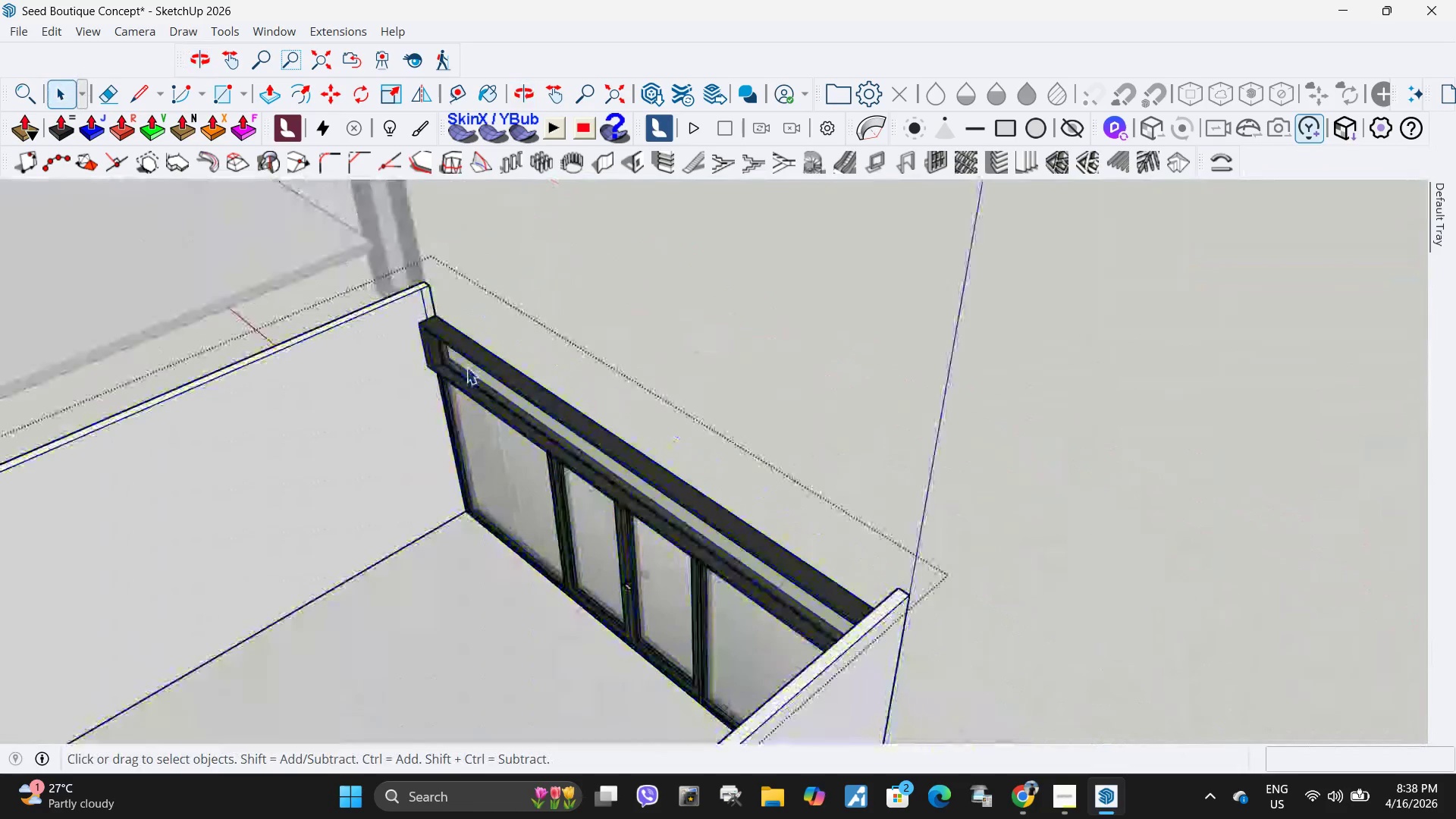 
scroll: coordinate [442, 343], scroll_direction: down, amount: 5.0
 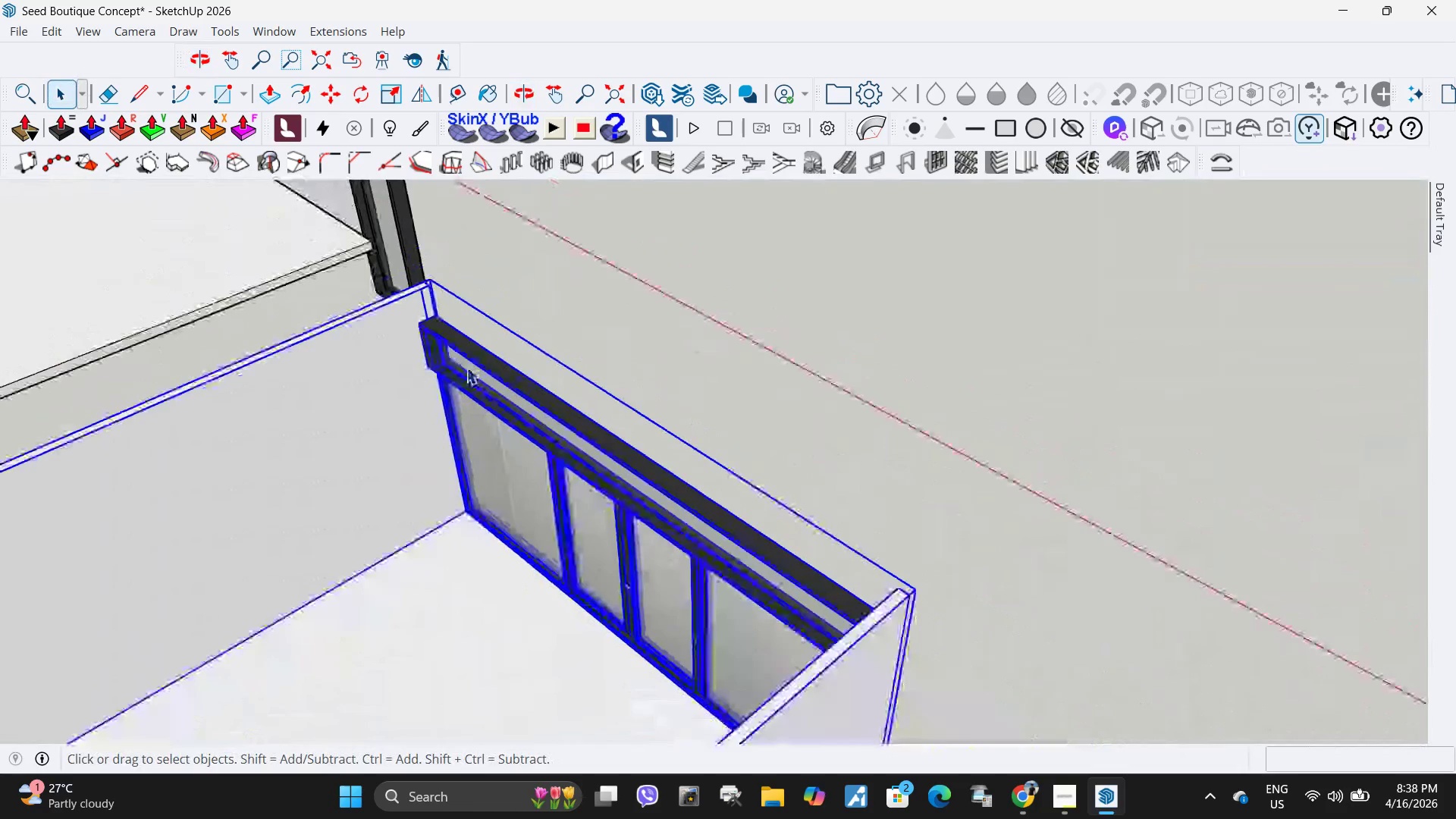 
double_click([466, 367])
 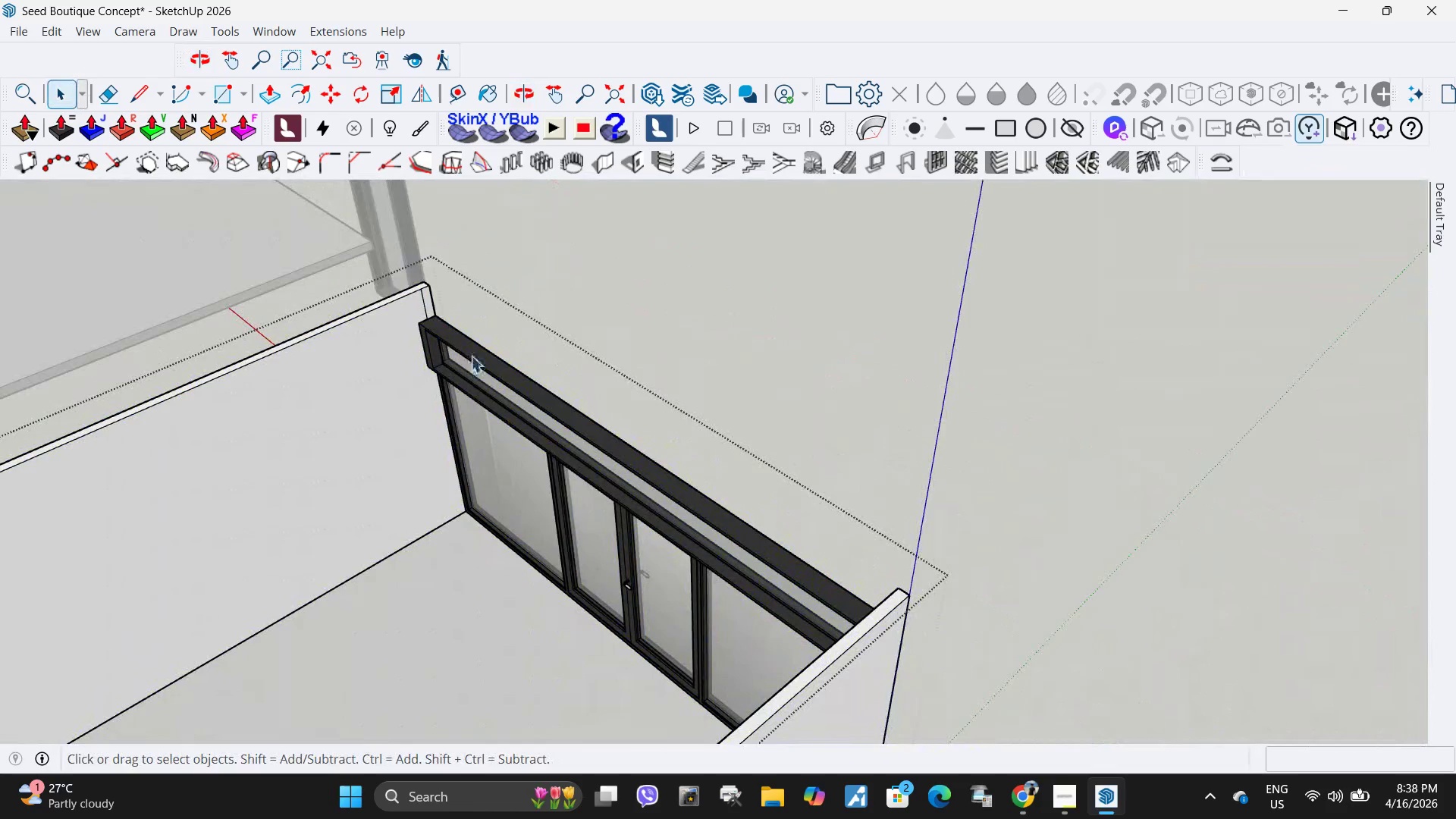 
triple_click([471, 356])
 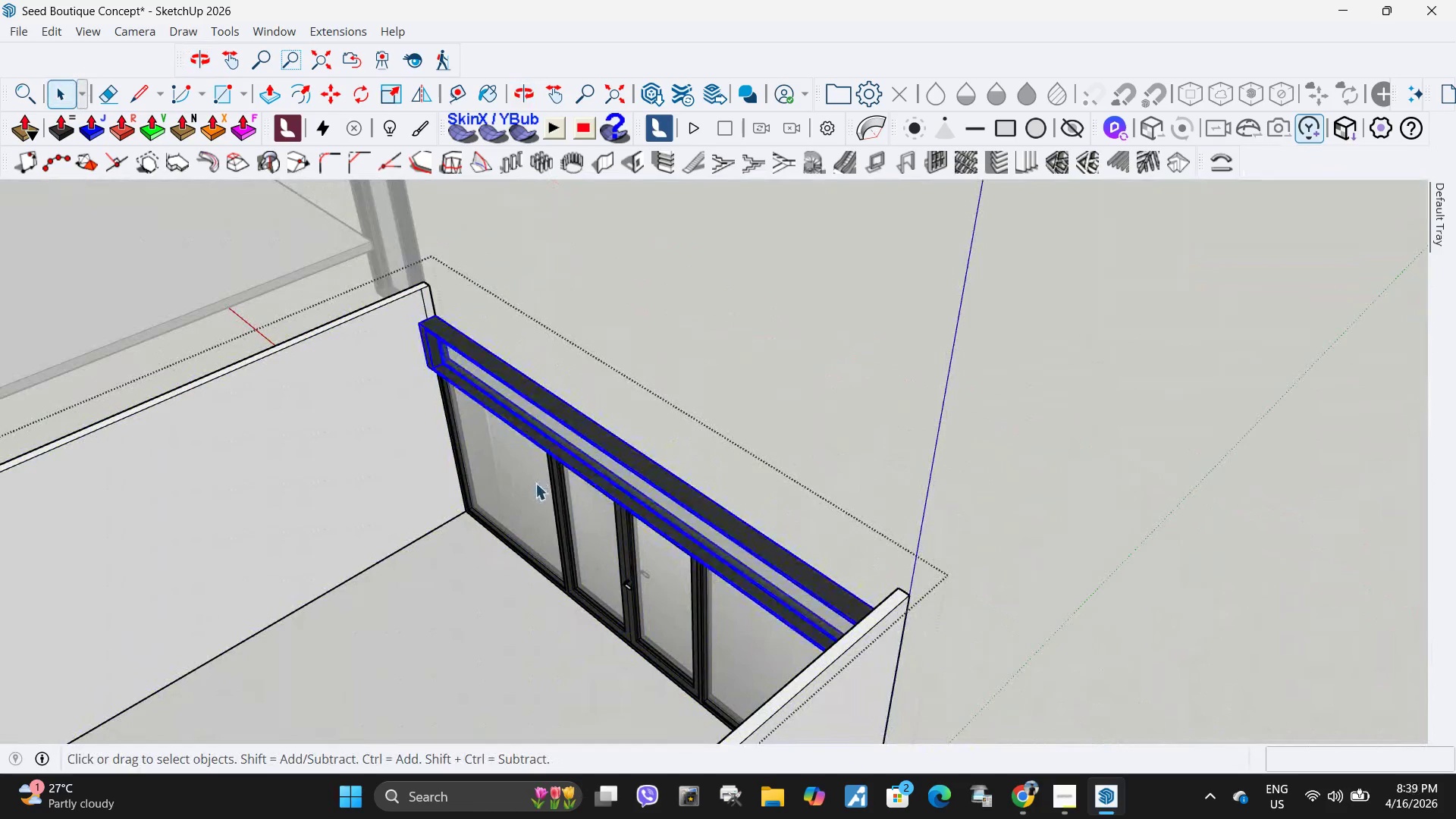 
key(S)
 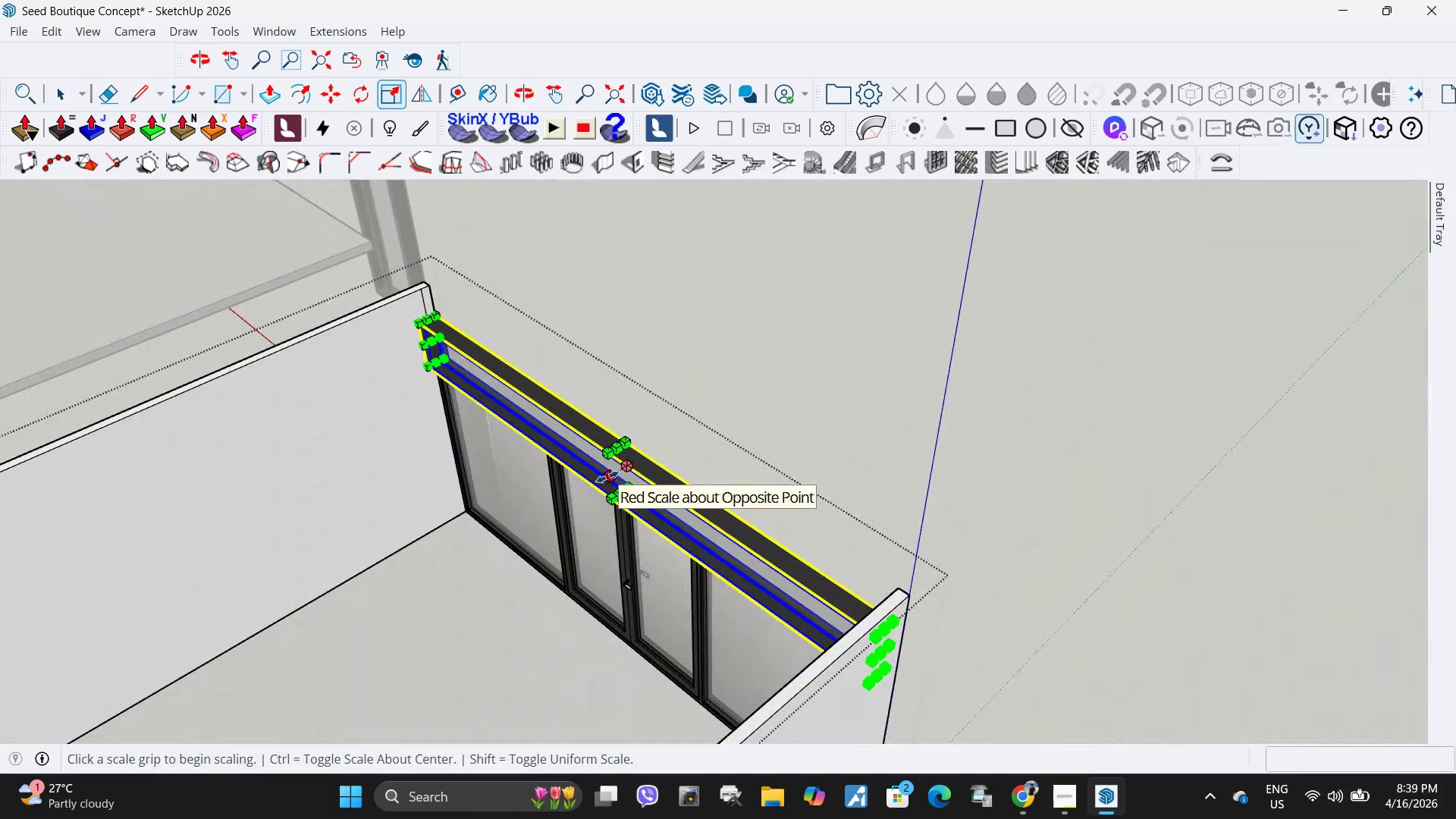 
left_click([607, 477])
 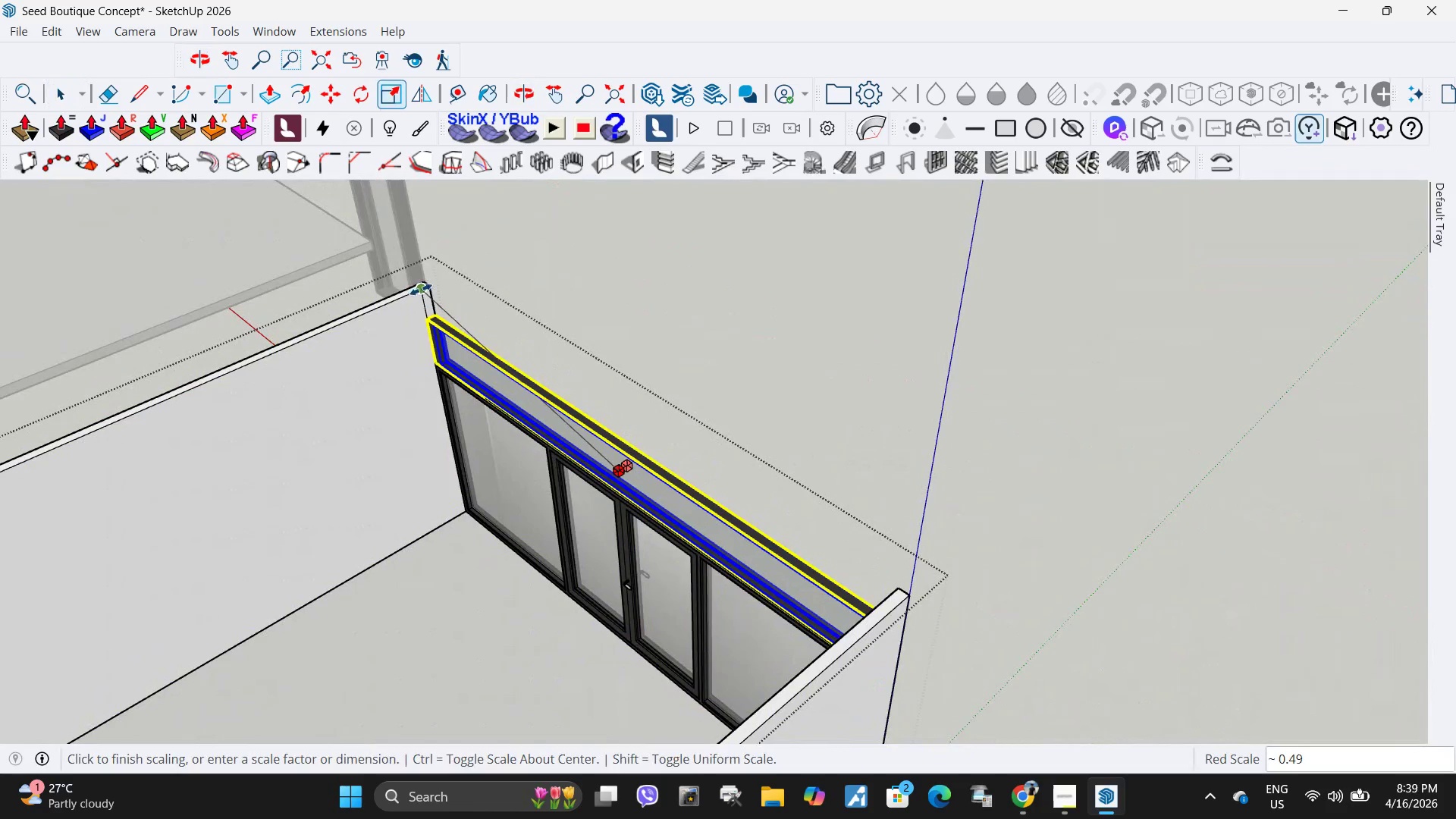 
left_click([421, 290])
 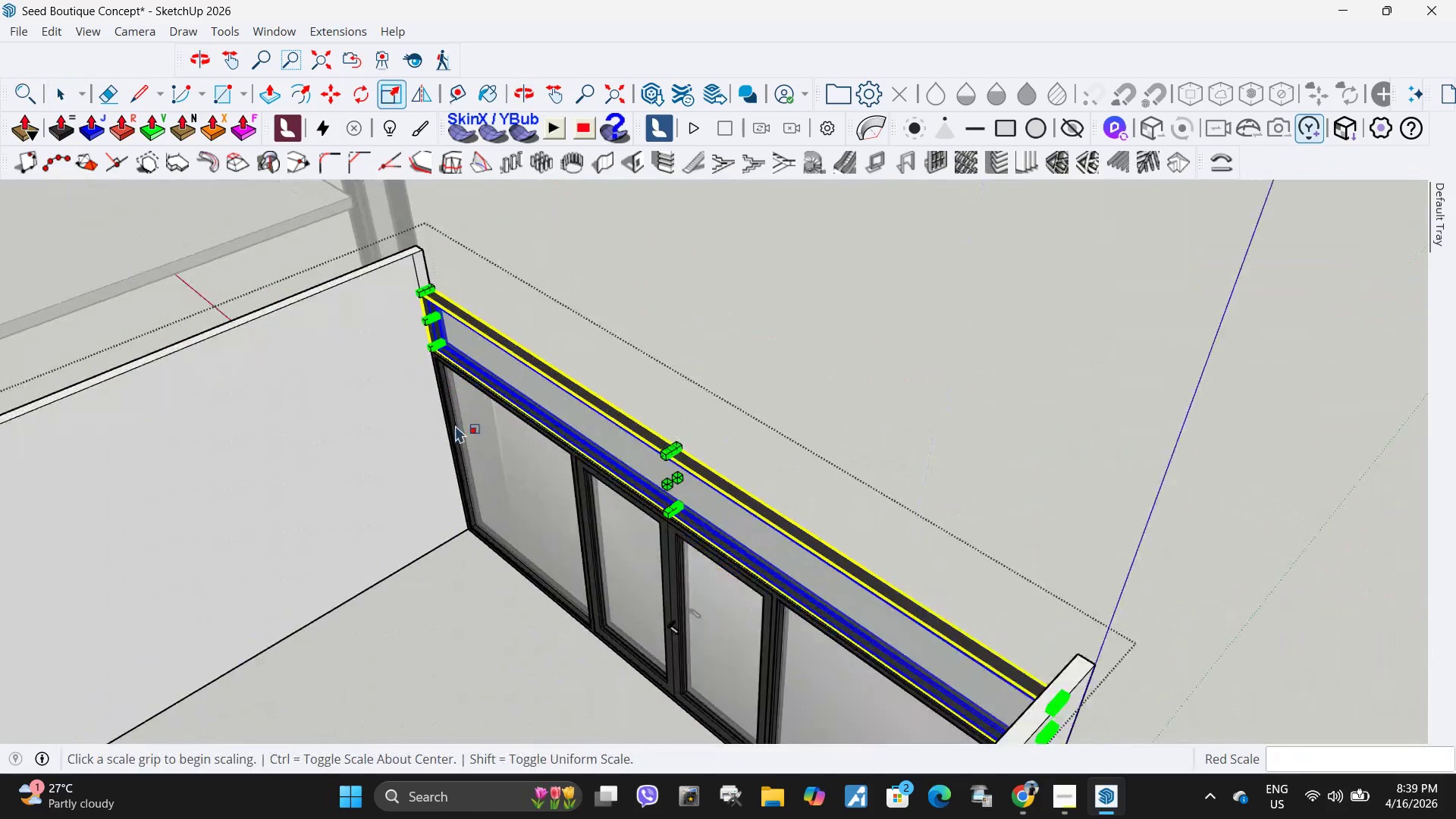 
key(Space)
 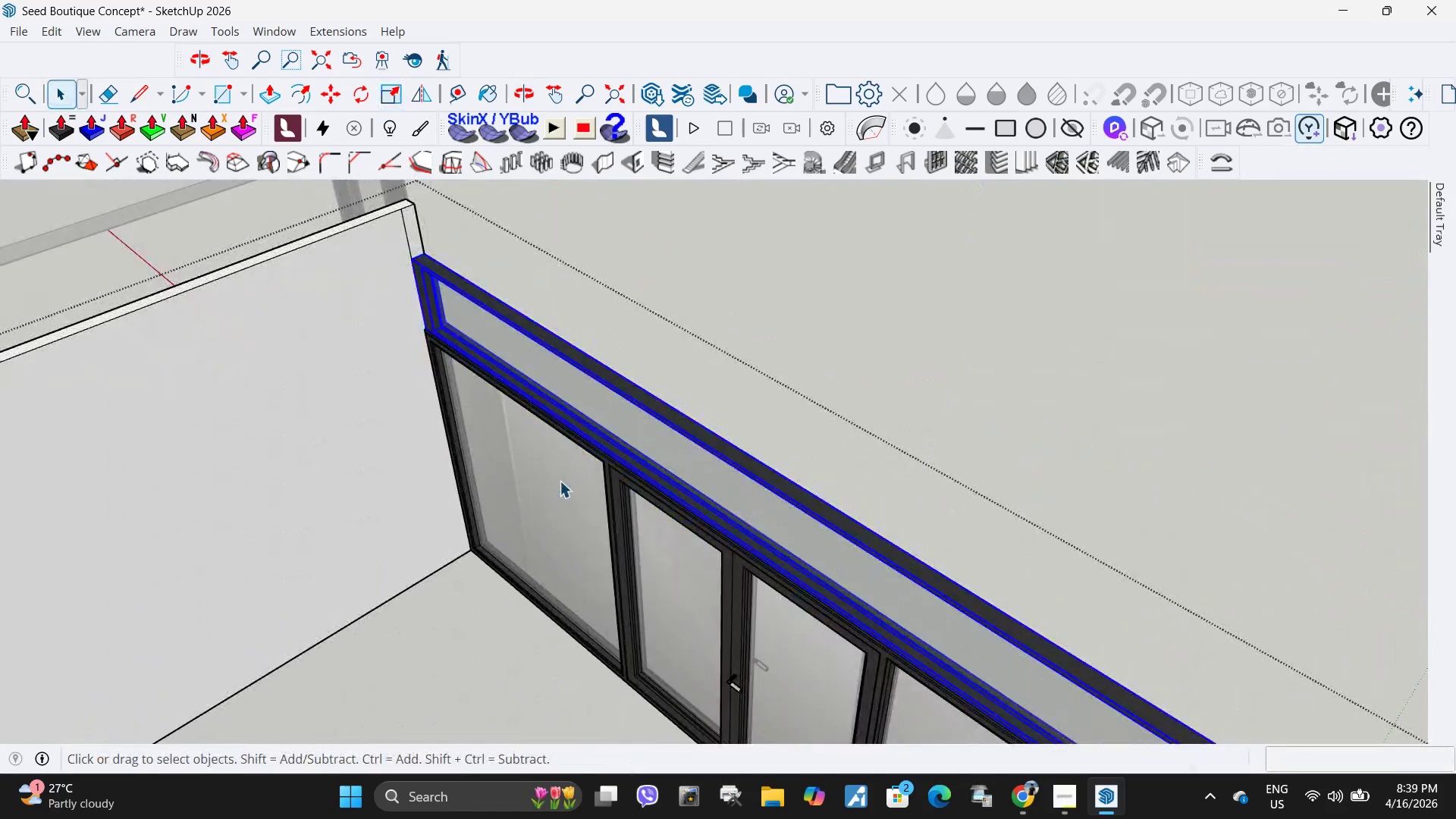 
left_click([560, 481])
 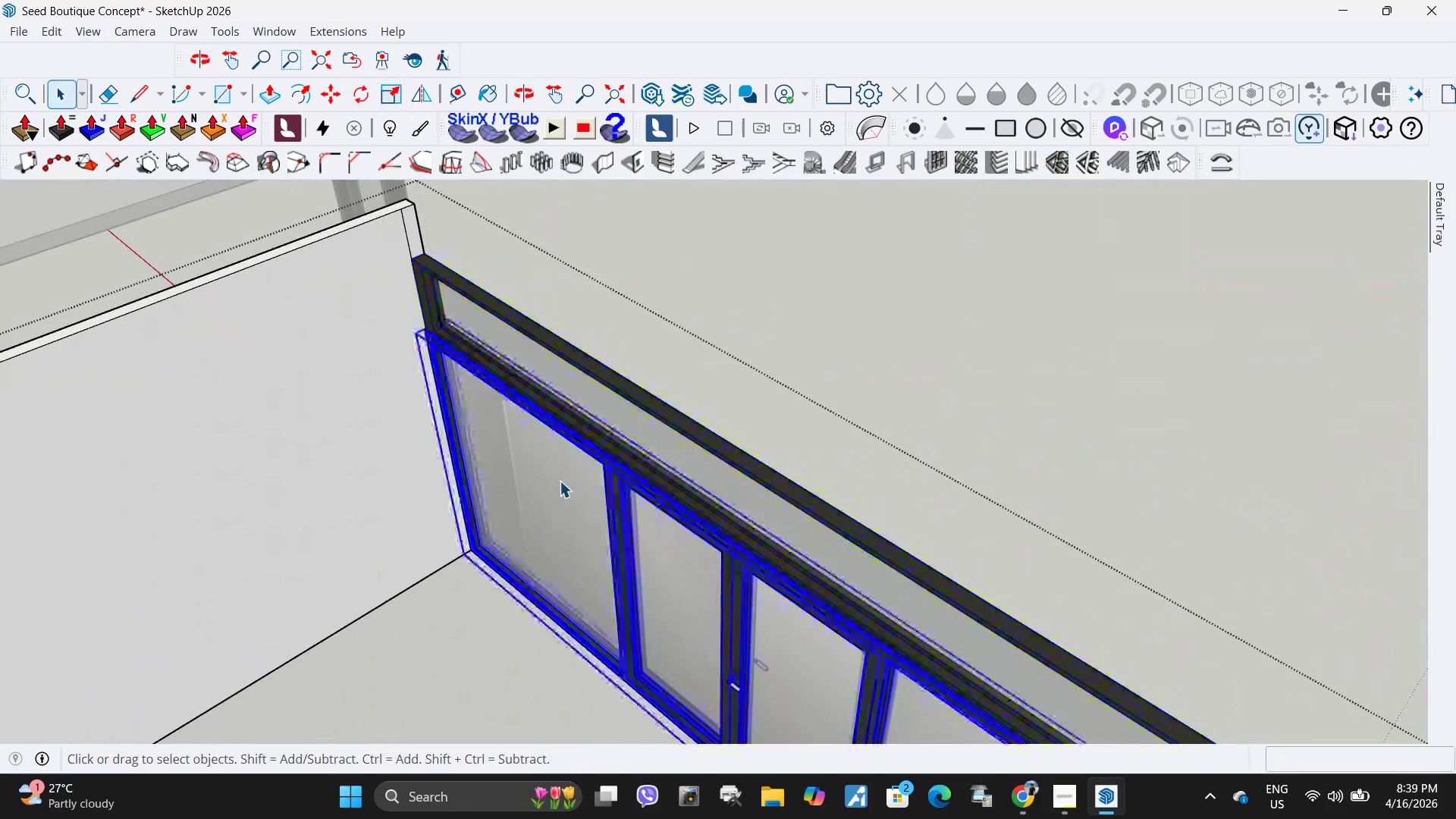 
scroll: coordinate [455, 425], scroll_direction: up, amount: 4.0
 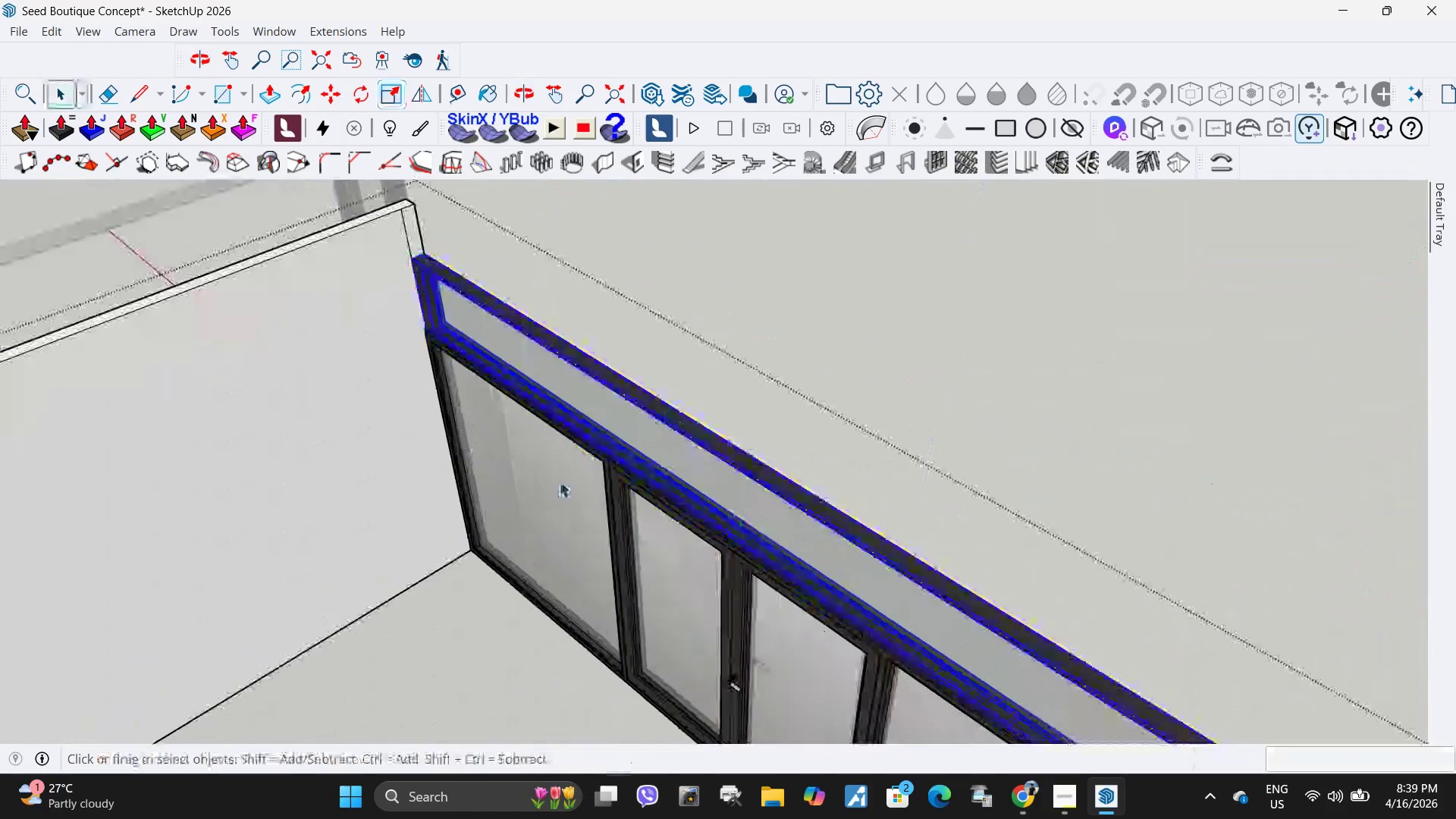 
key(S)
 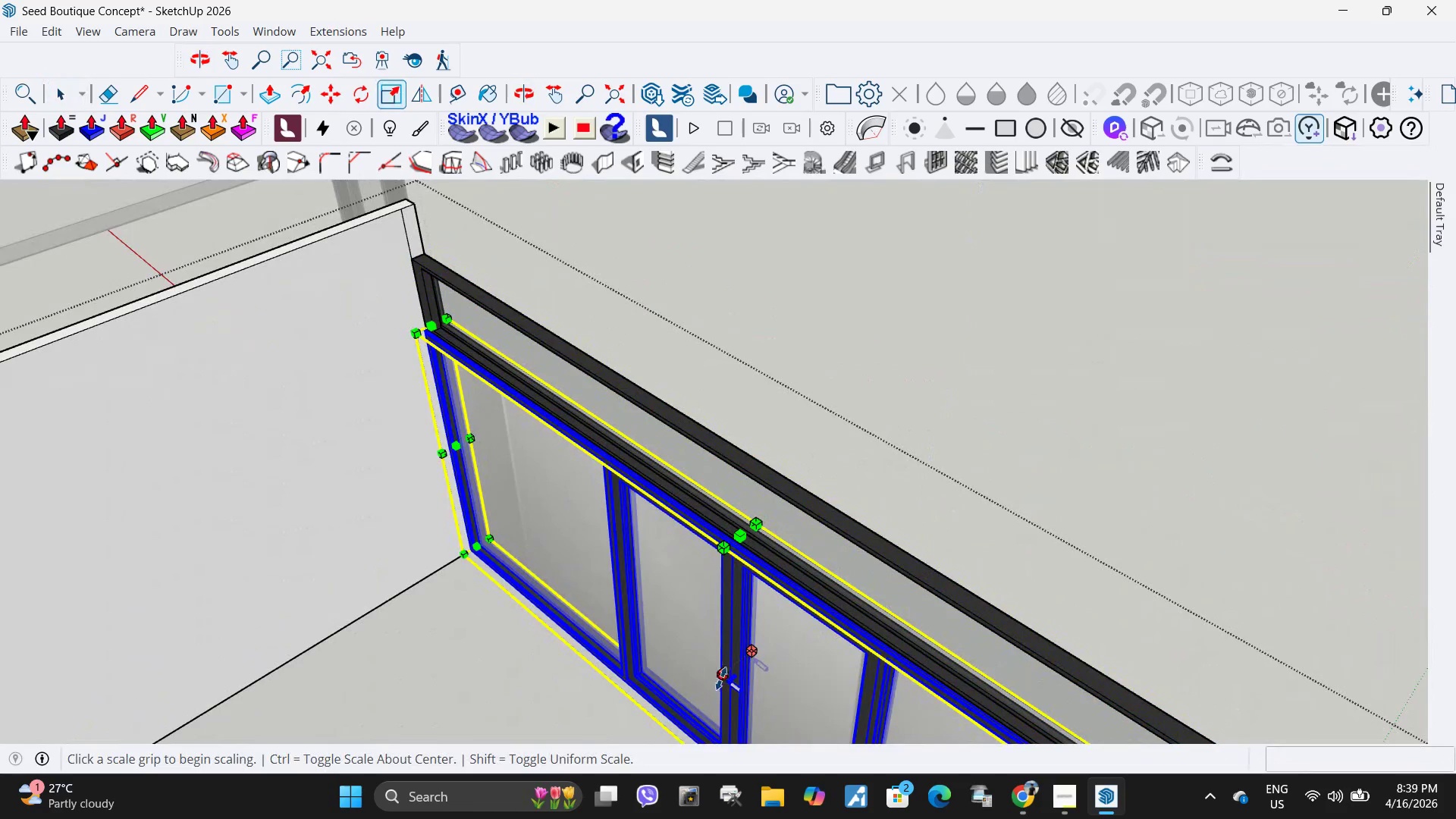 
left_click([721, 679])
 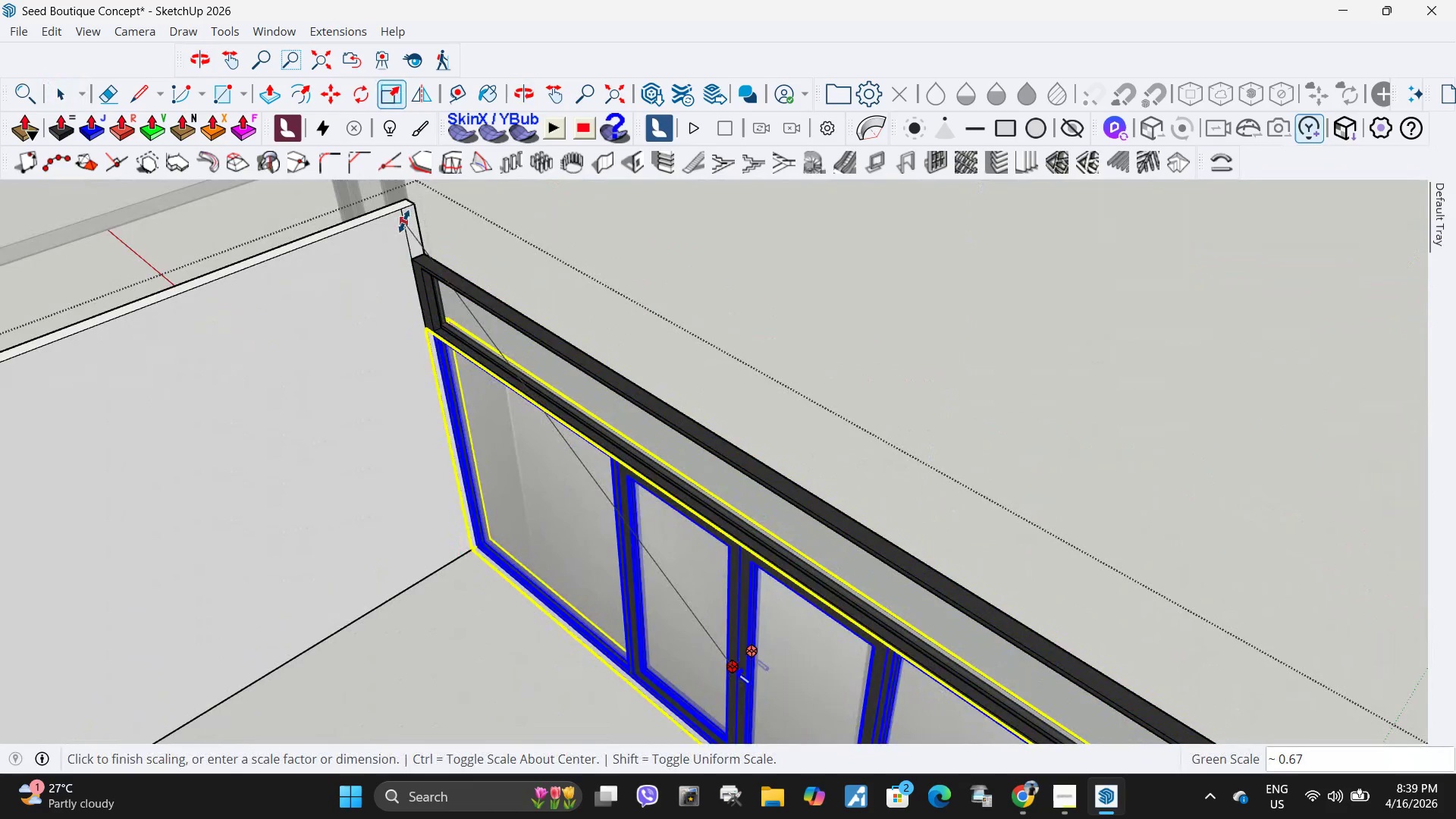 
left_click([404, 221])
 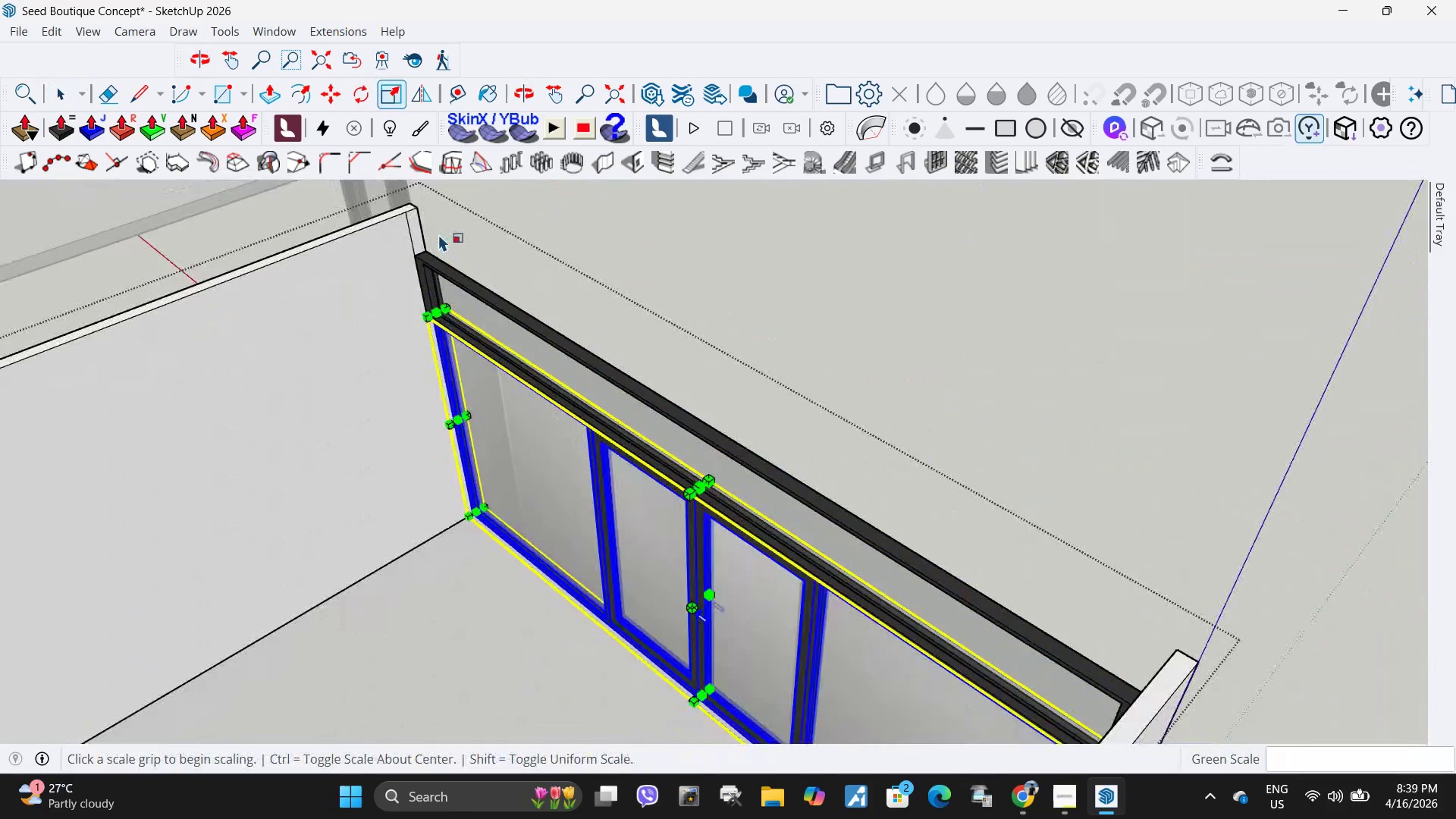 
key(Space)
 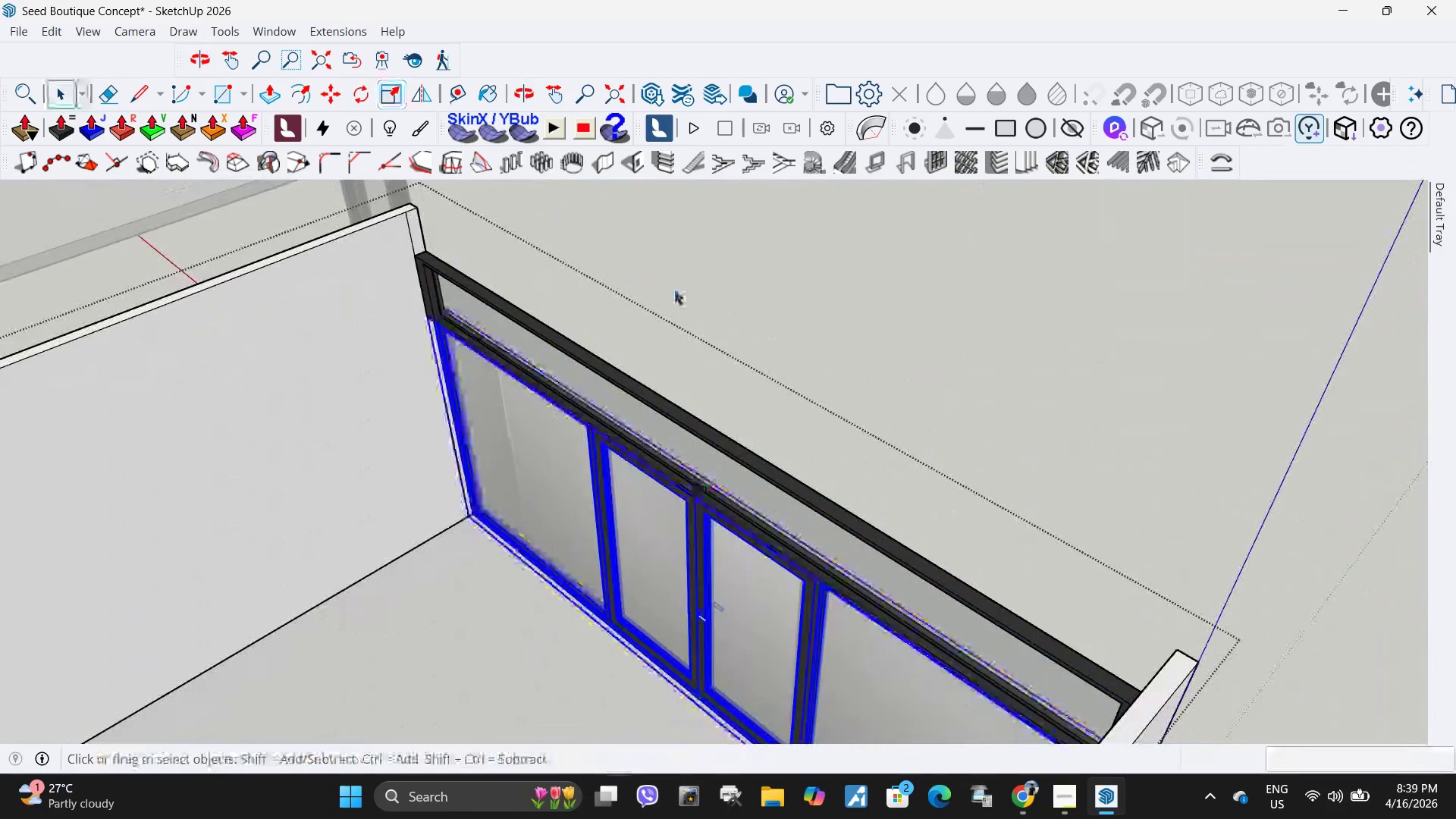 
left_click([673, 289])
 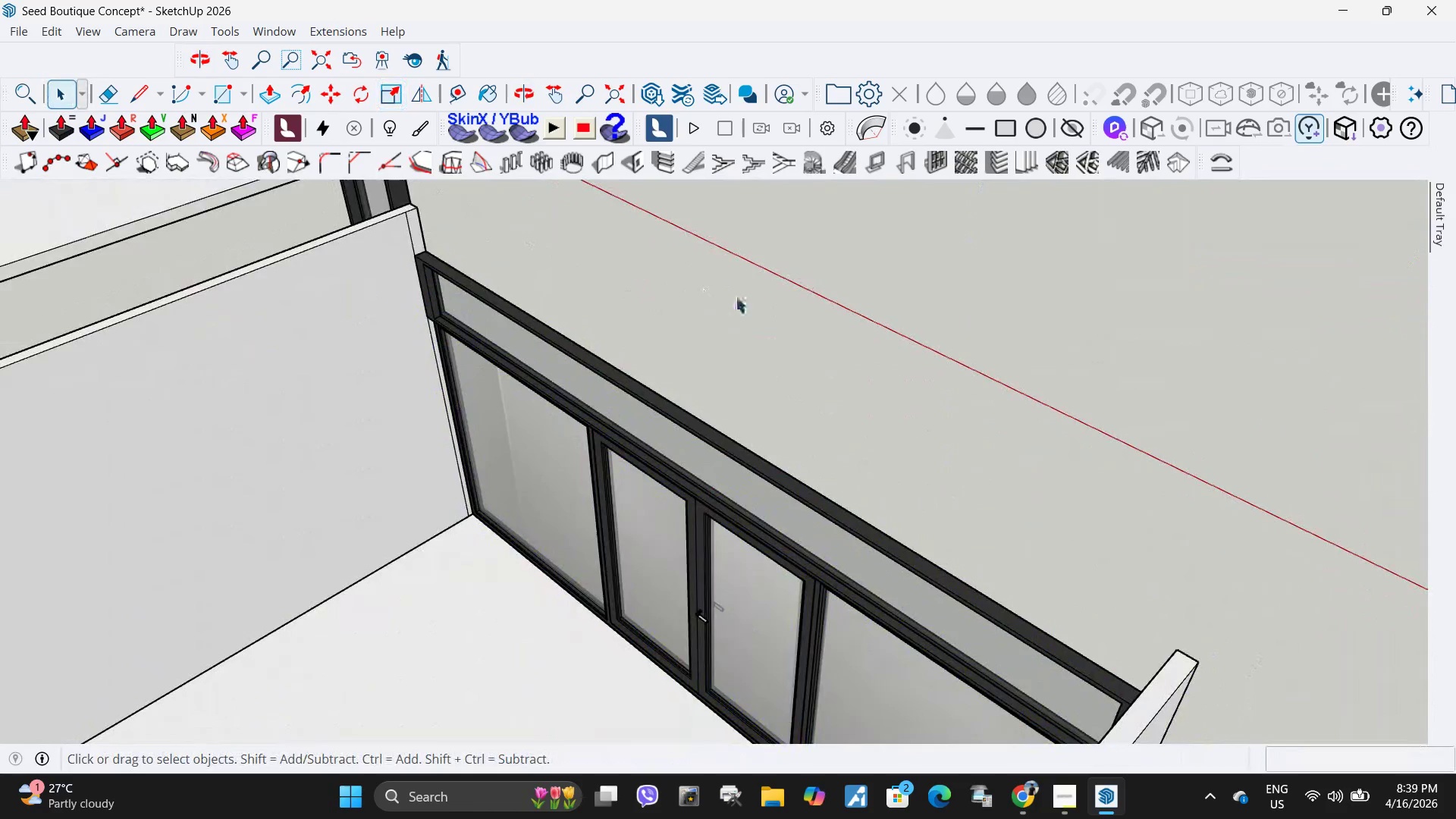 
scroll: coordinate [437, 233], scroll_direction: down, amount: 2.0
 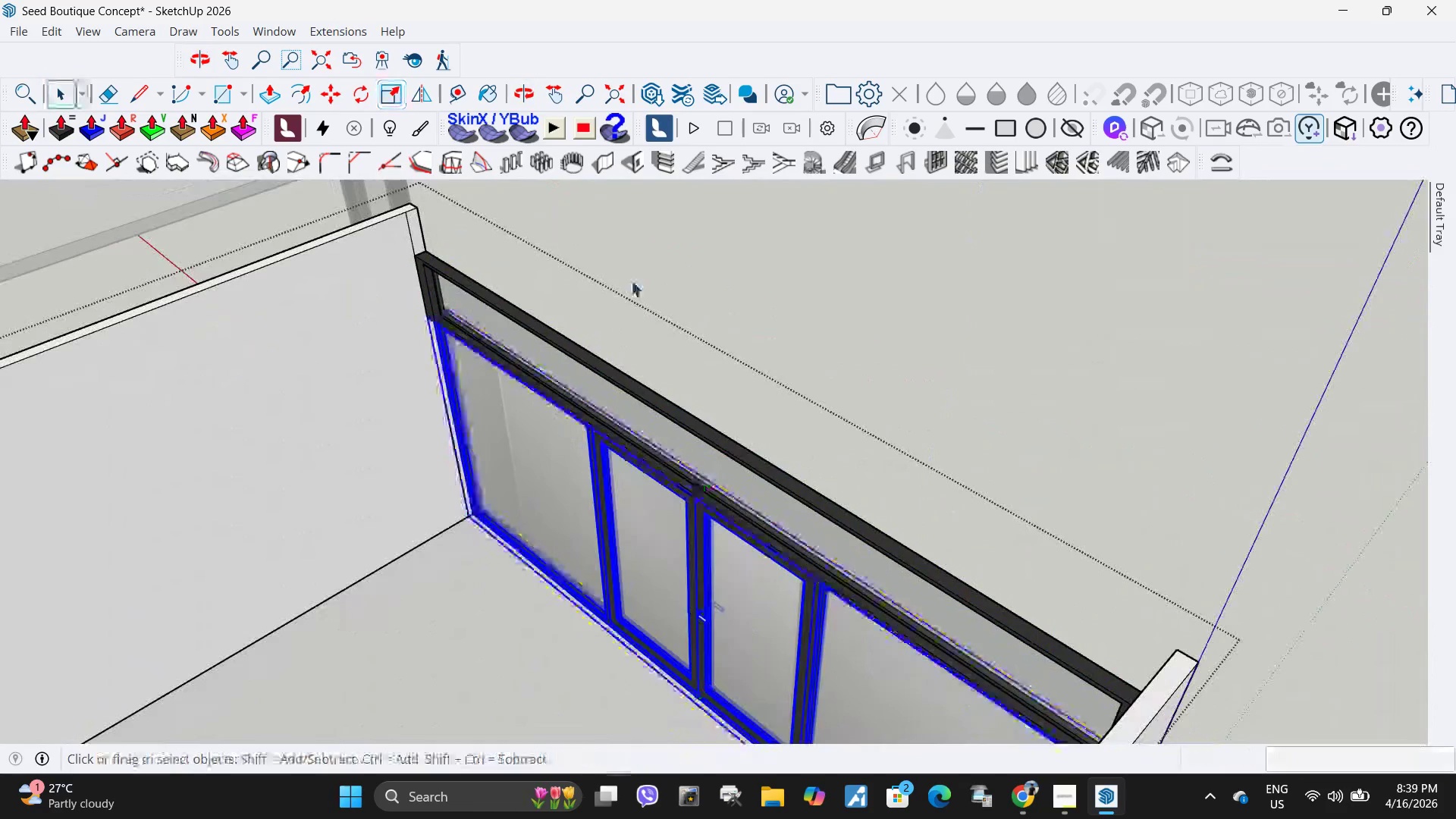 
scroll: coordinate [620, 435], scroll_direction: up, amount: 12.0
 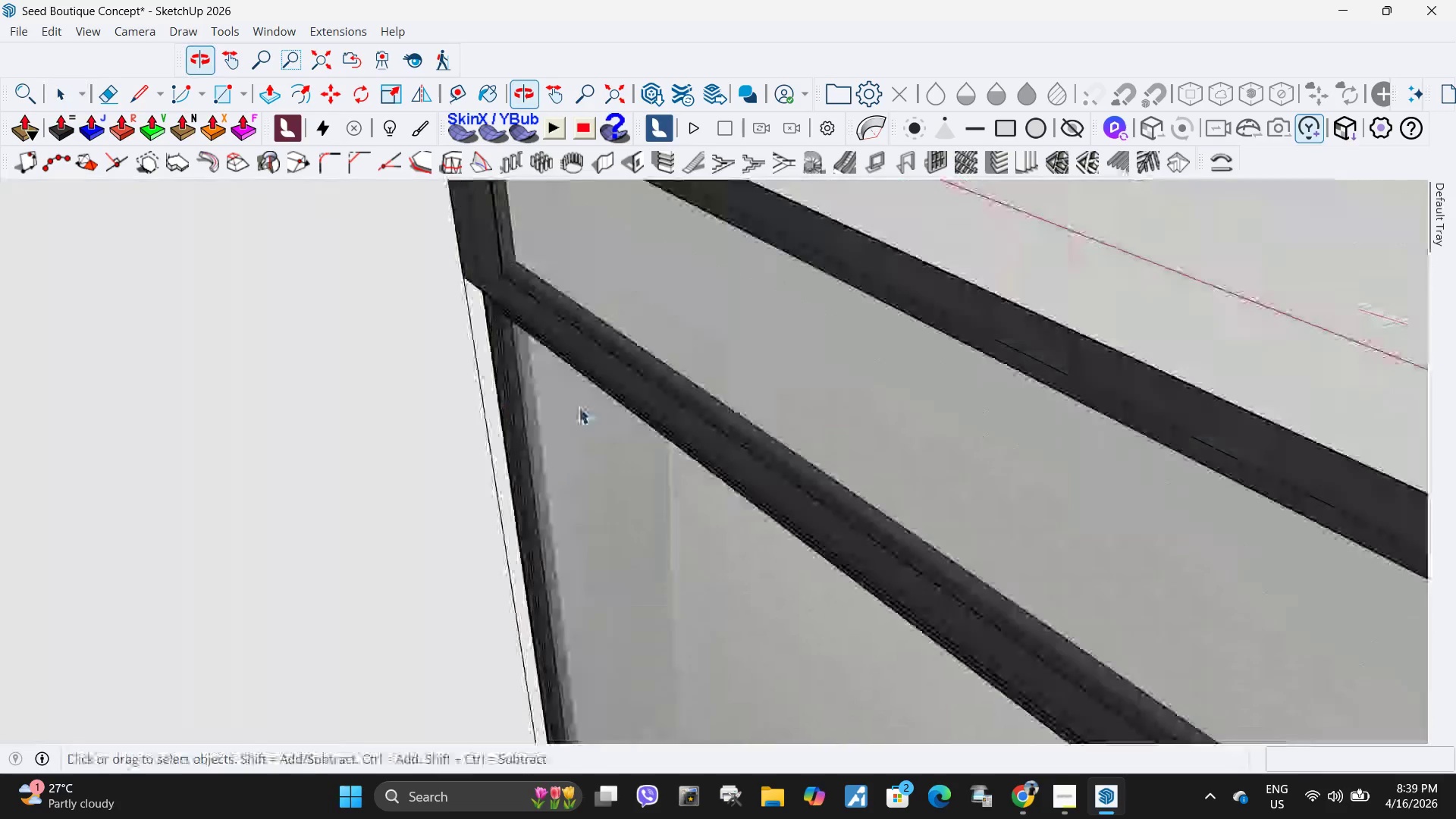 
left_click([479, 298])
 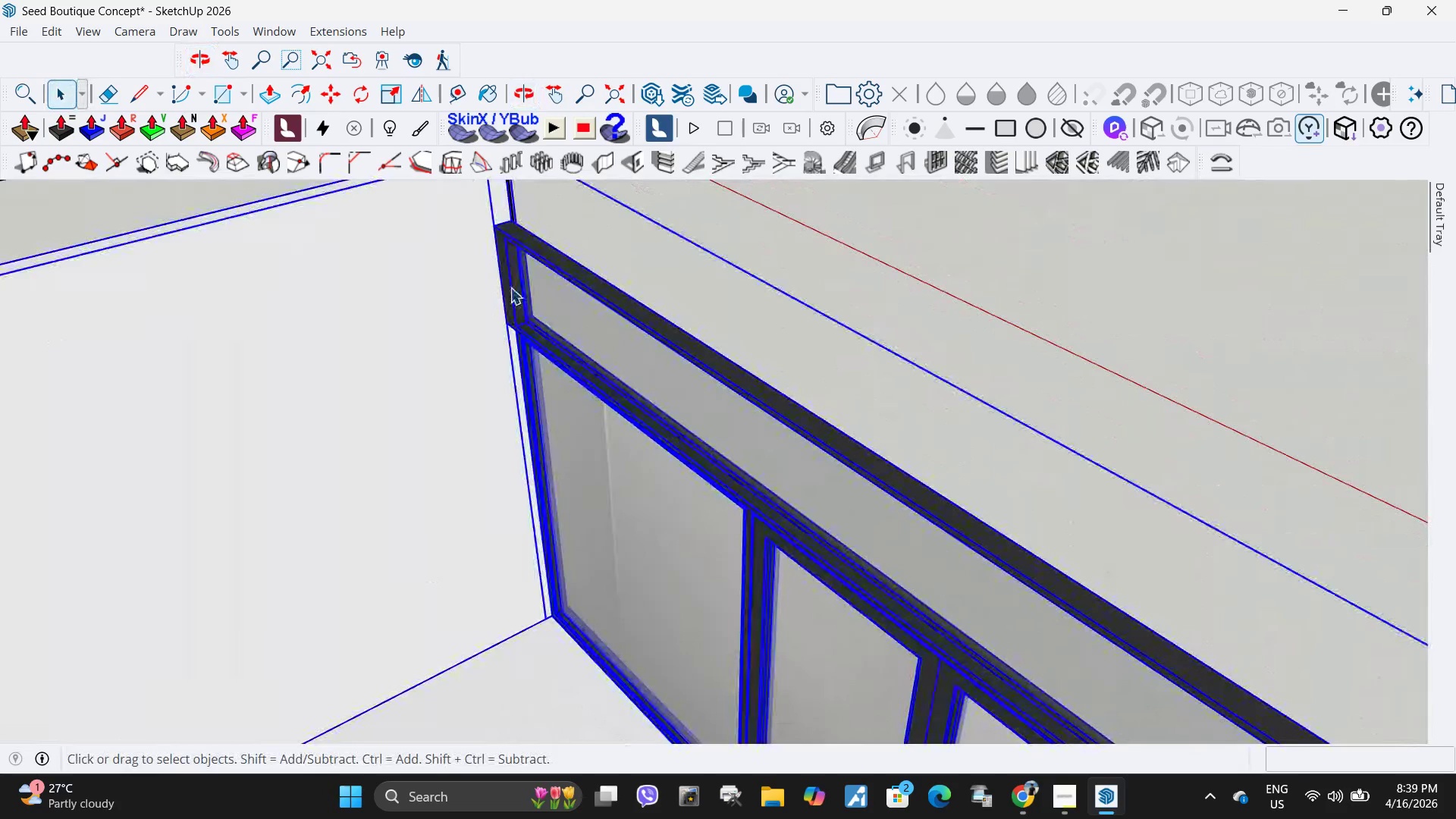 
scroll: coordinate [541, 314], scroll_direction: down, amount: 8.0
 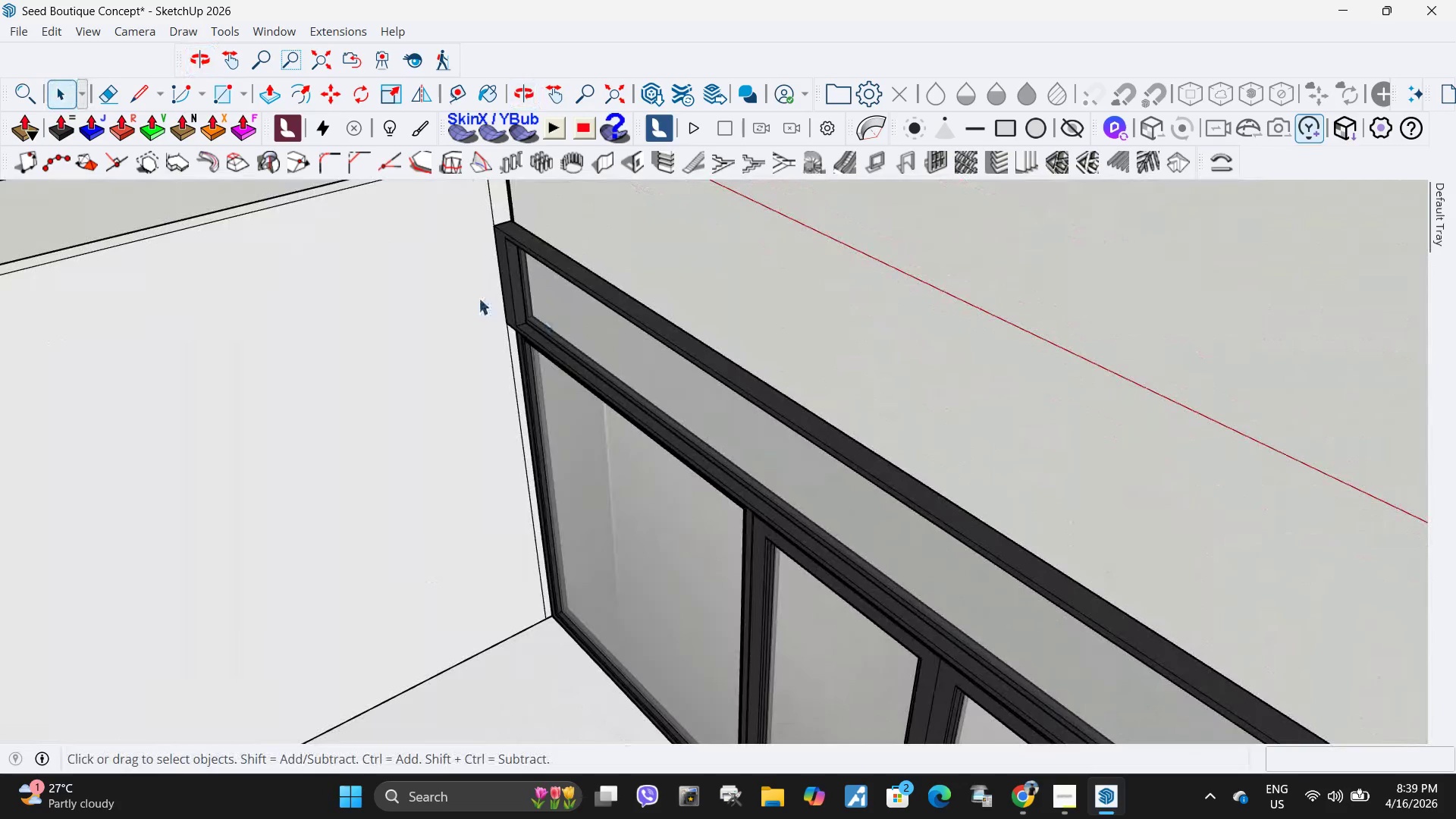 
double_click([511, 287])
 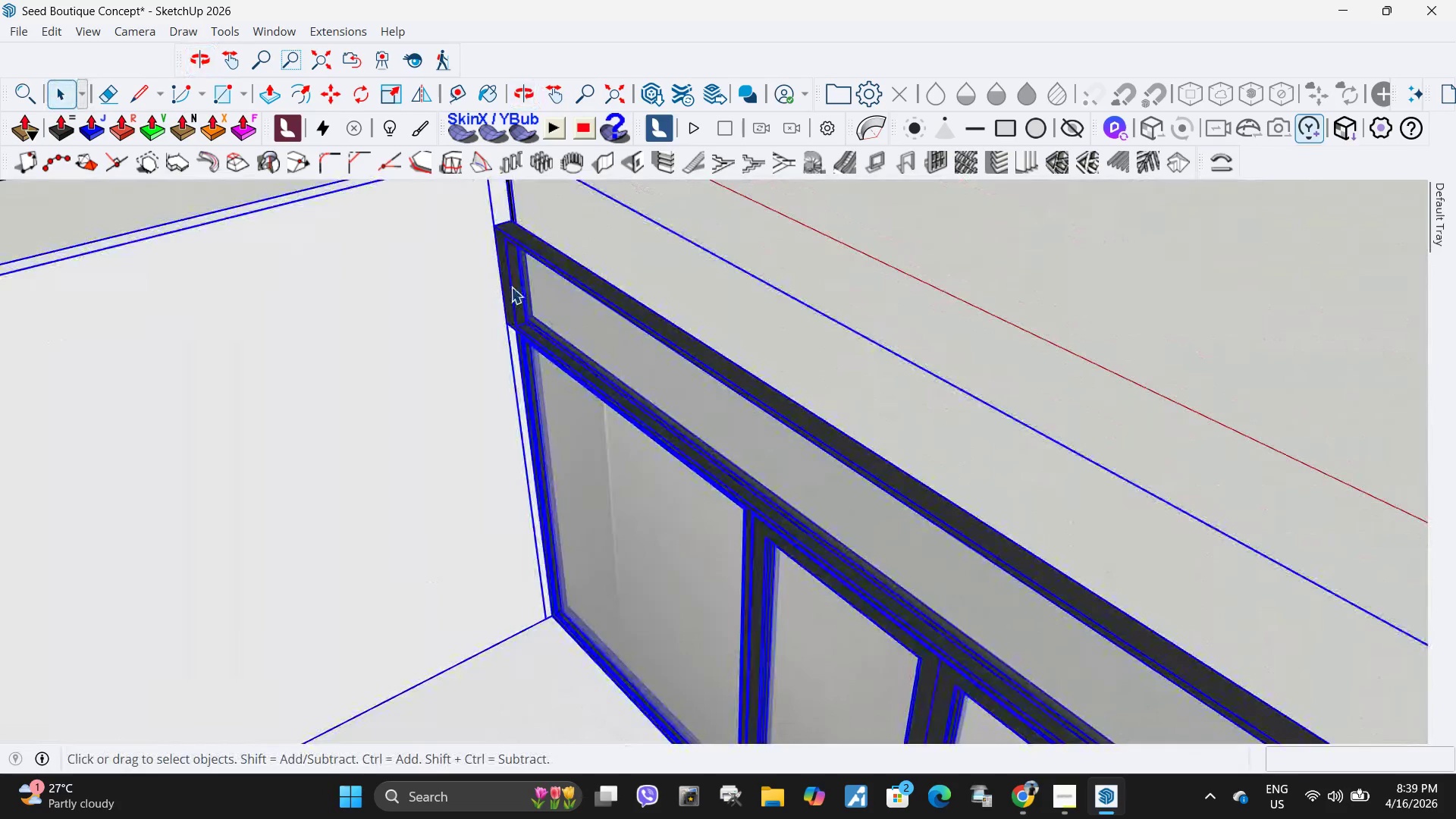 
triple_click([511, 287])
 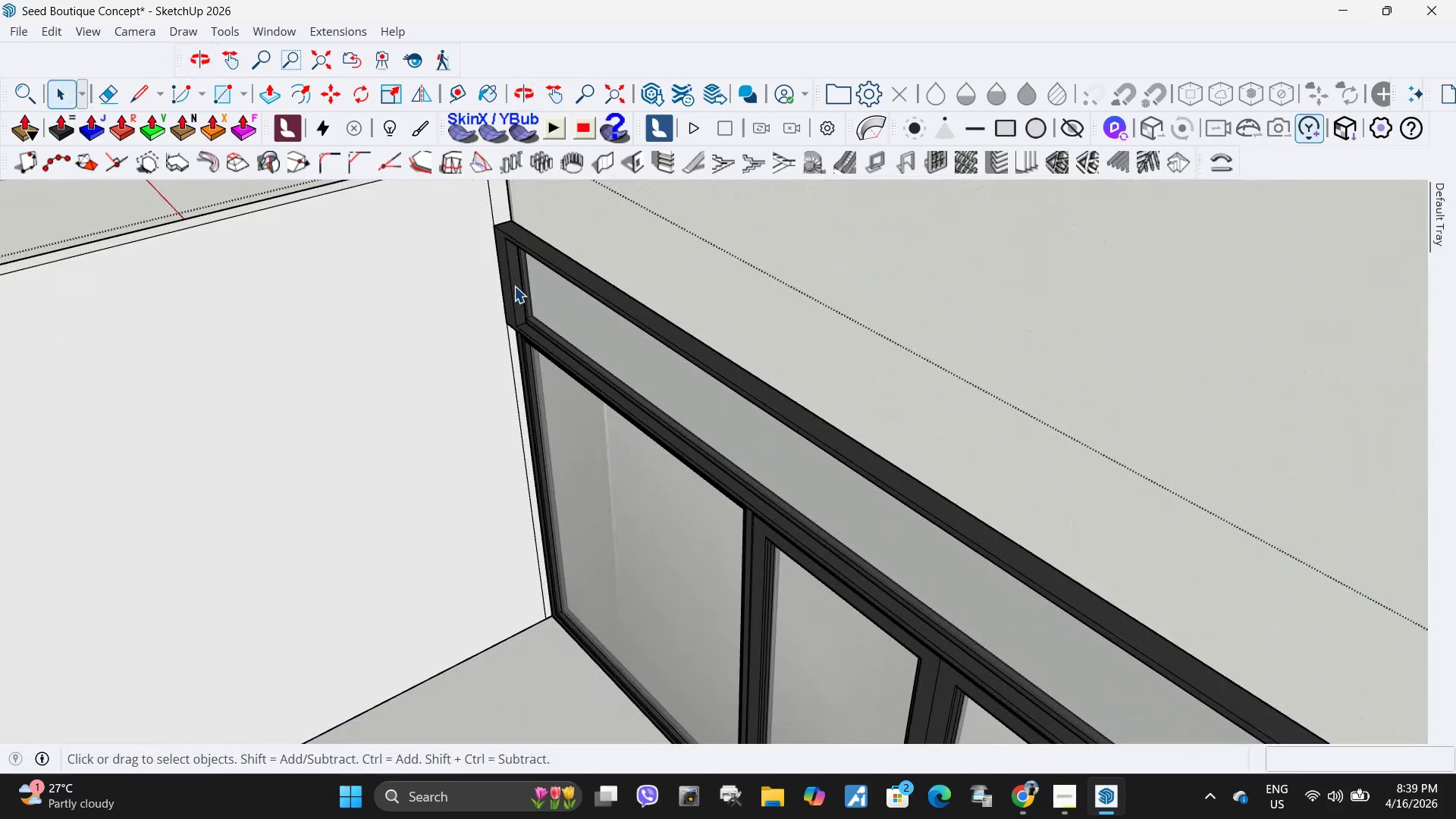 
left_click([514, 286])
 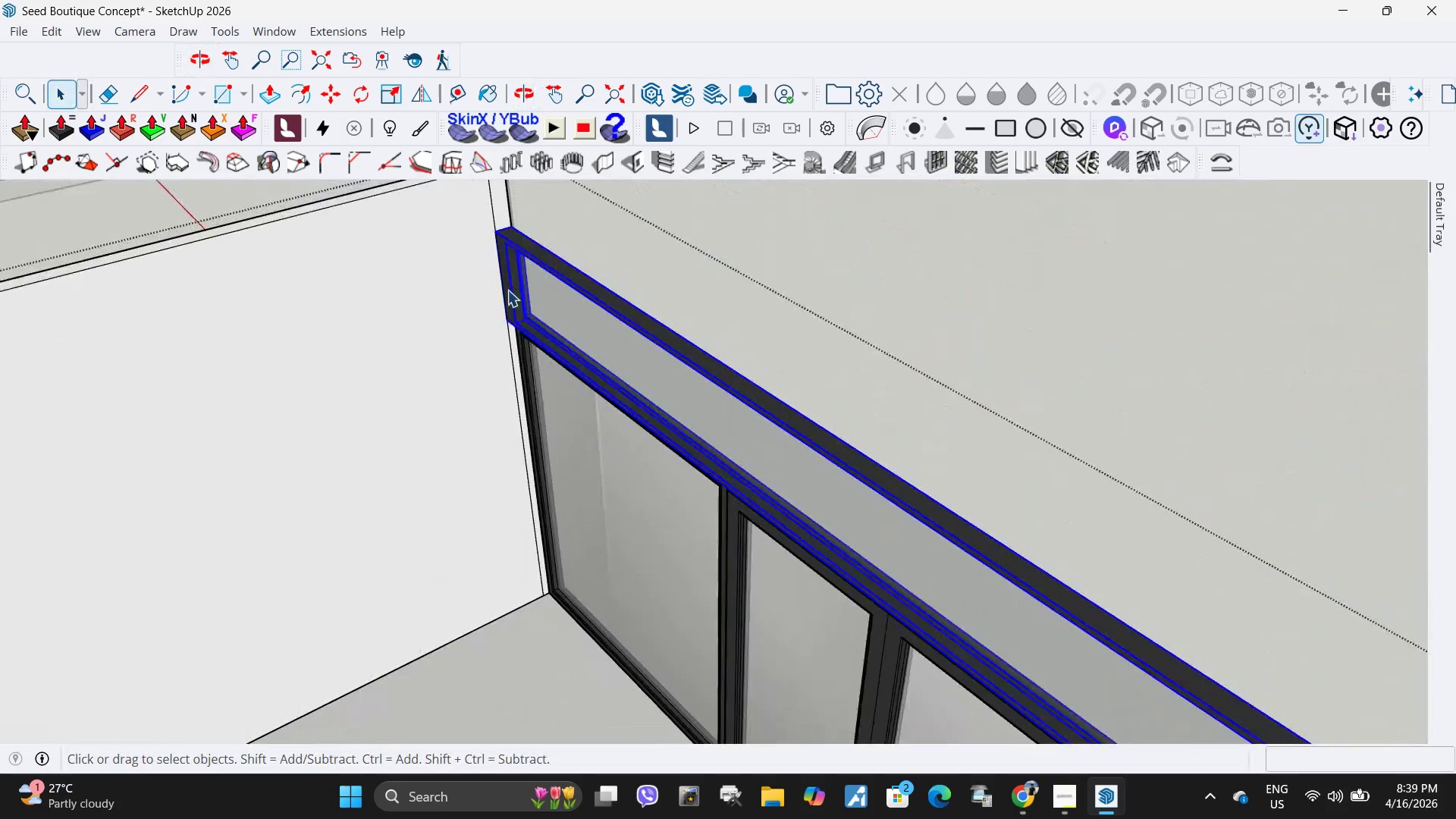 
scroll: coordinate [507, 290], scroll_direction: down, amount: 6.0
 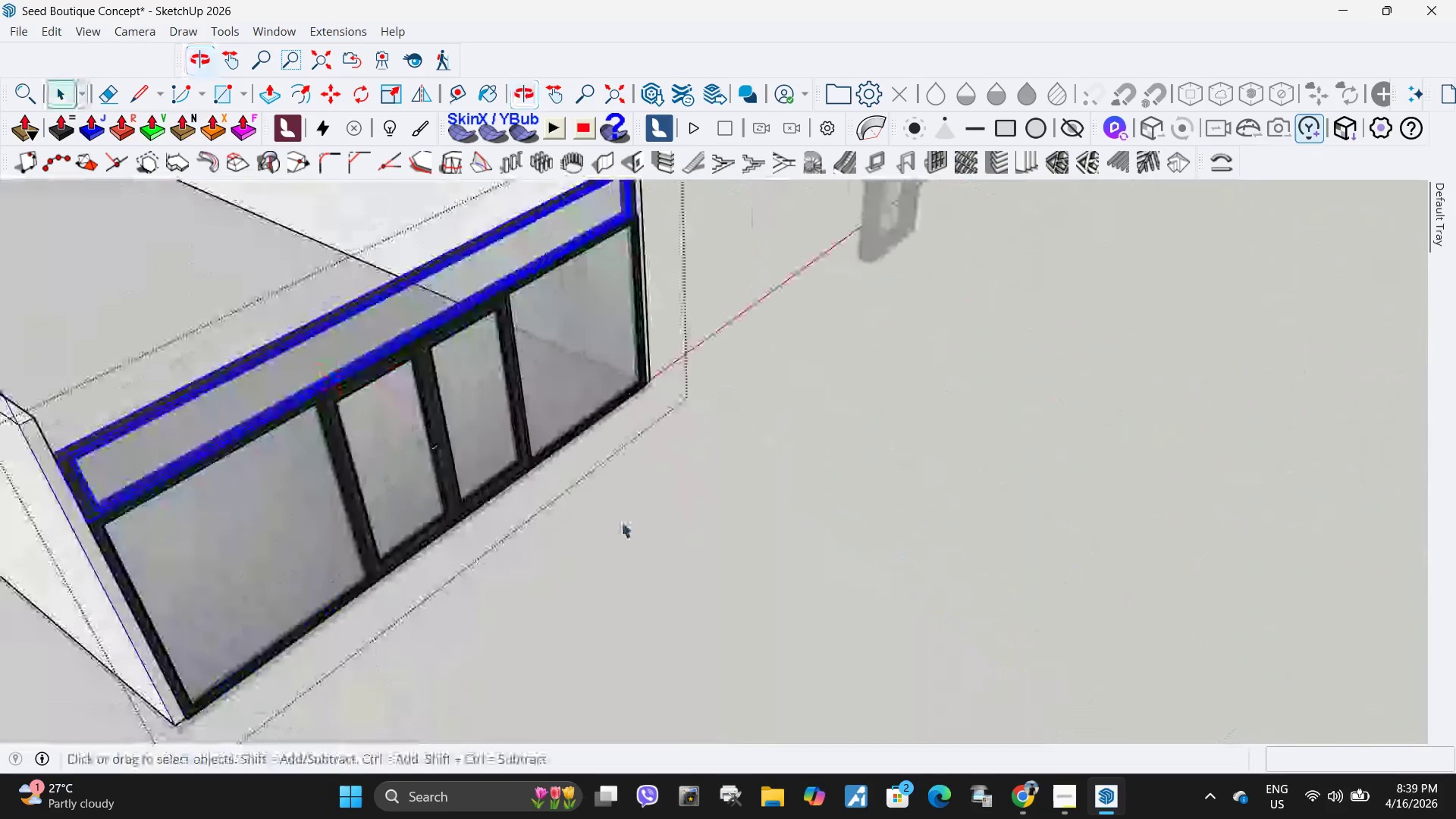 
key(Space)
 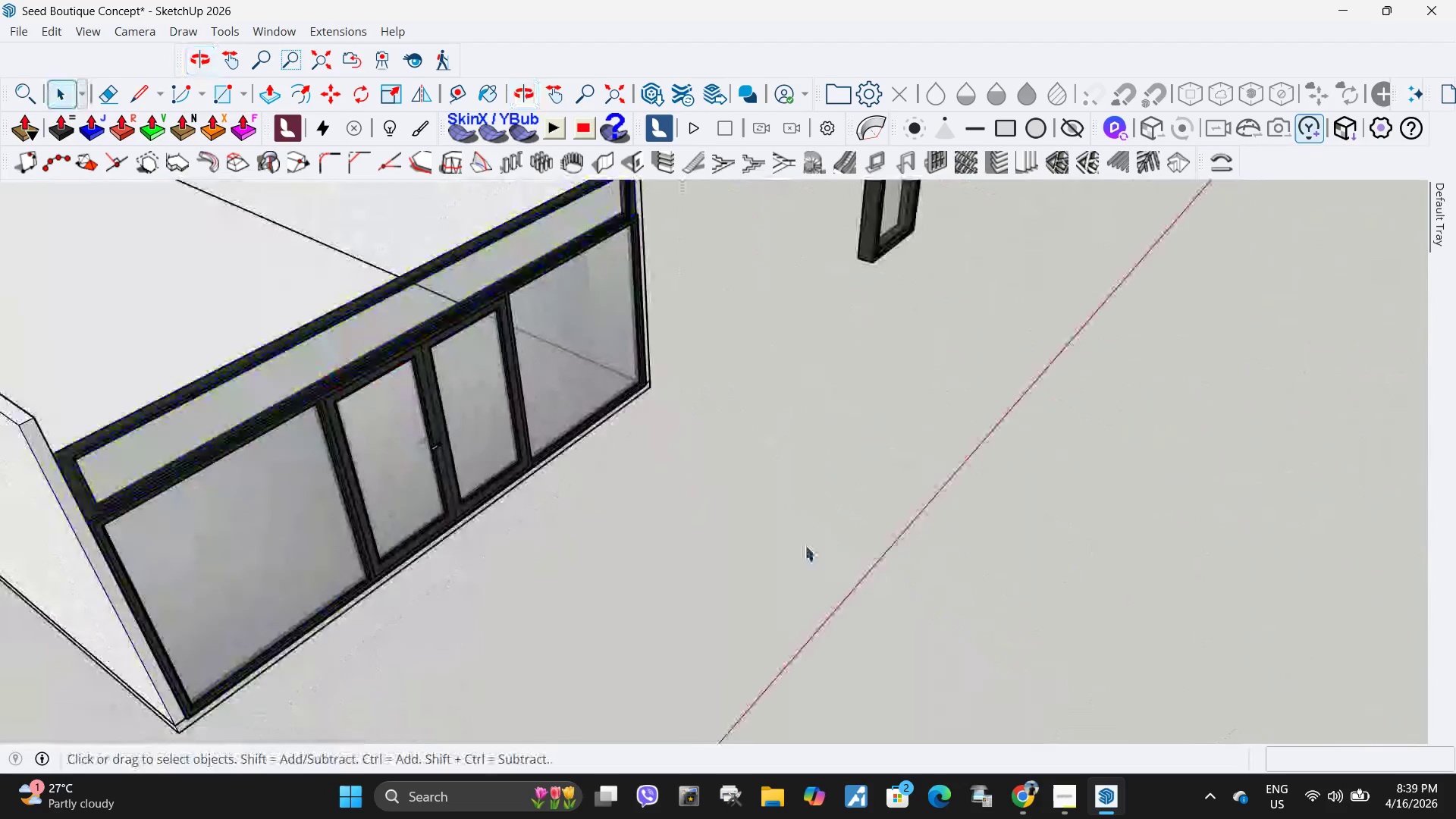 
scroll: coordinate [492, 690], scroll_direction: up, amount: 16.0
 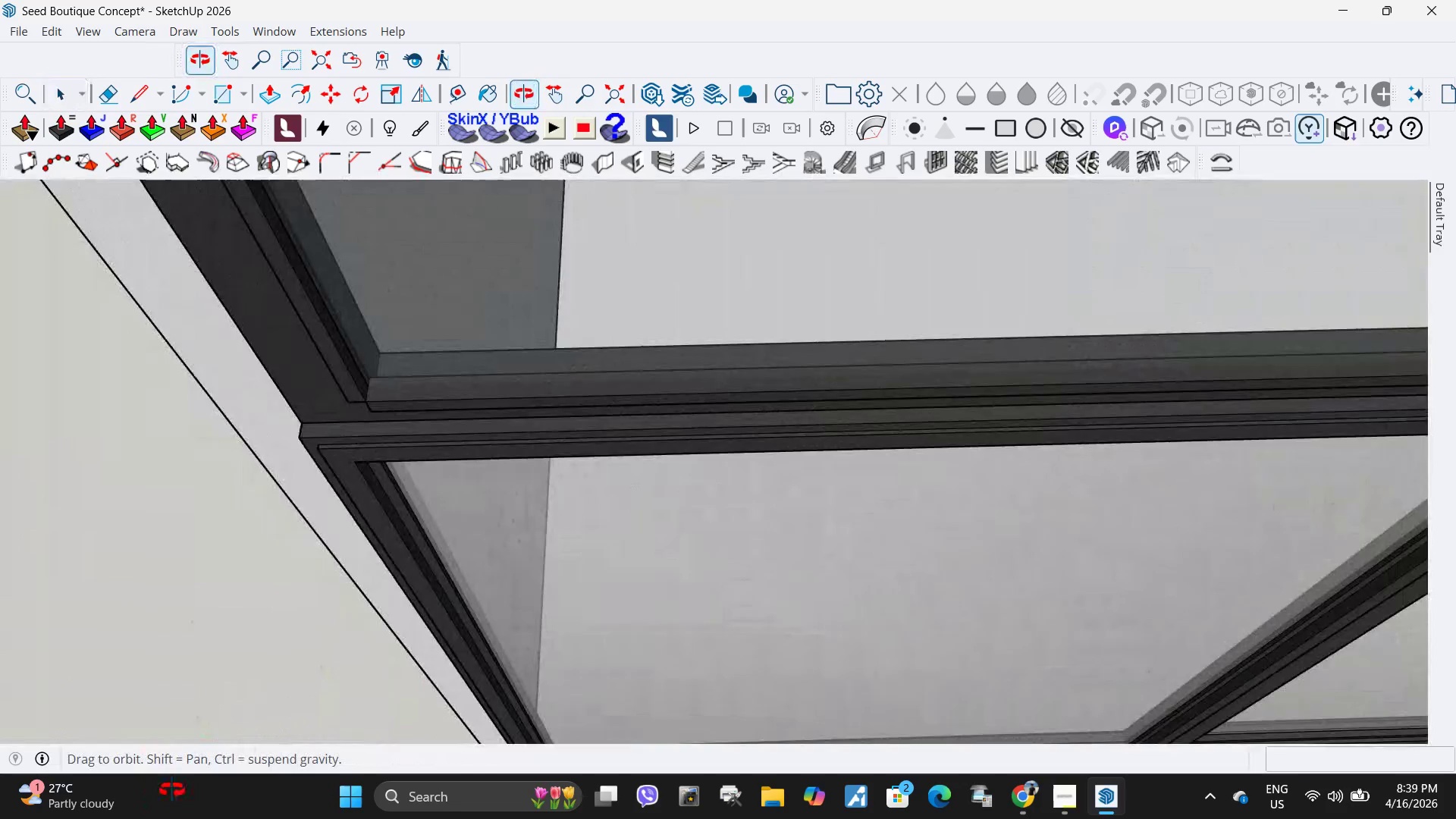 
key(Control+Z)
 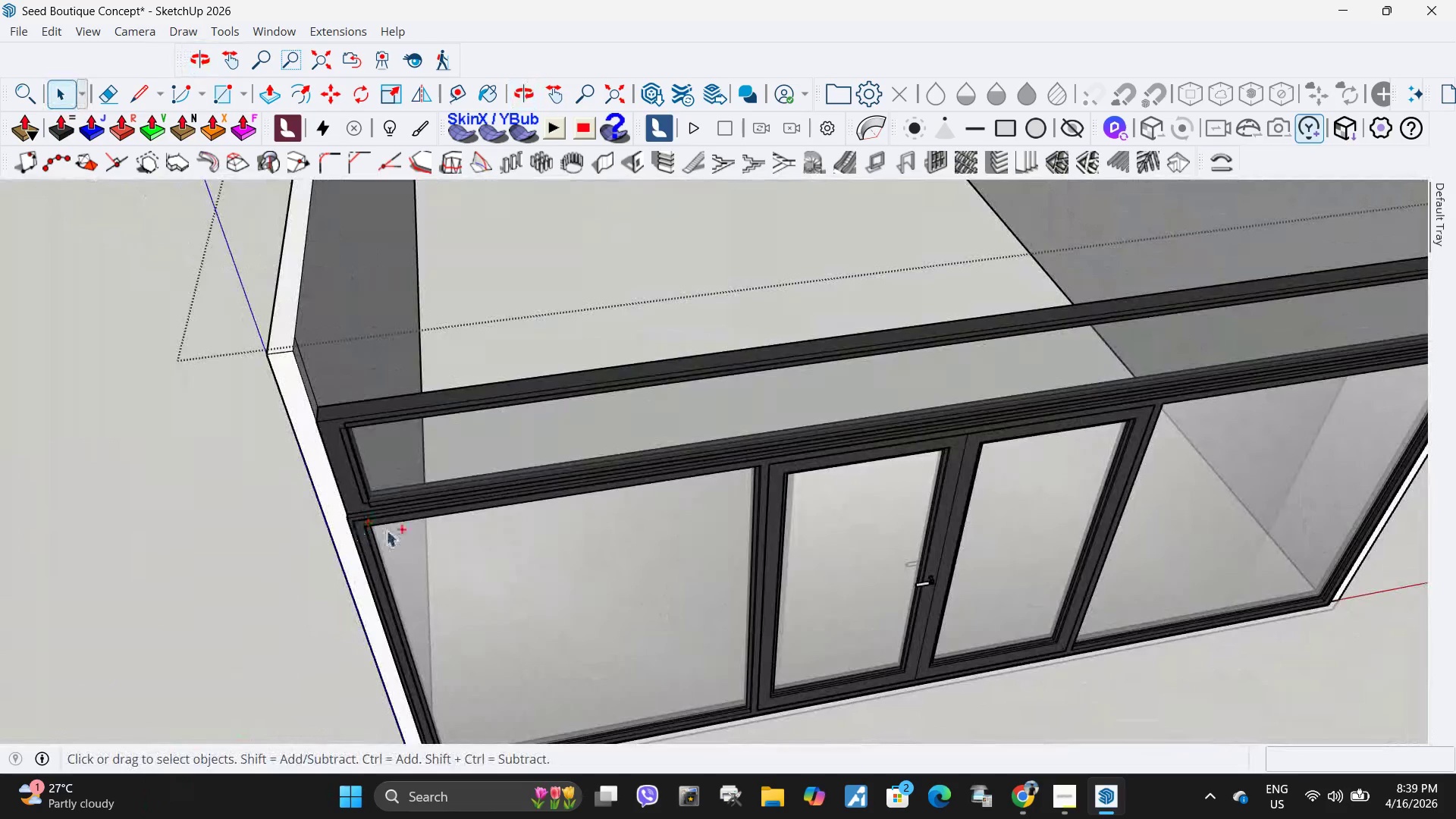 
scroll: coordinate [344, 522], scroll_direction: down, amount: 12.0
 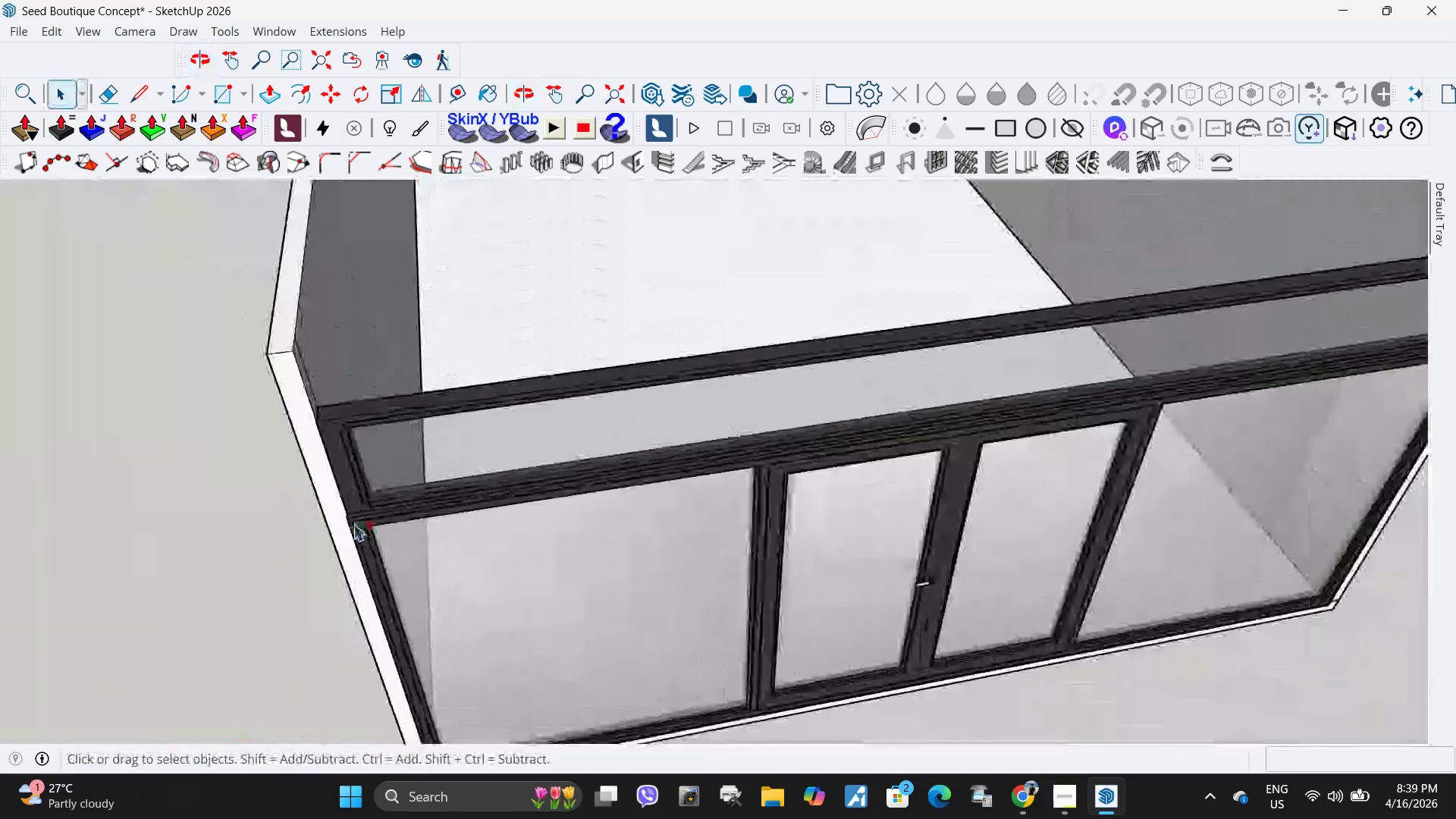 
key(Control+Z)
 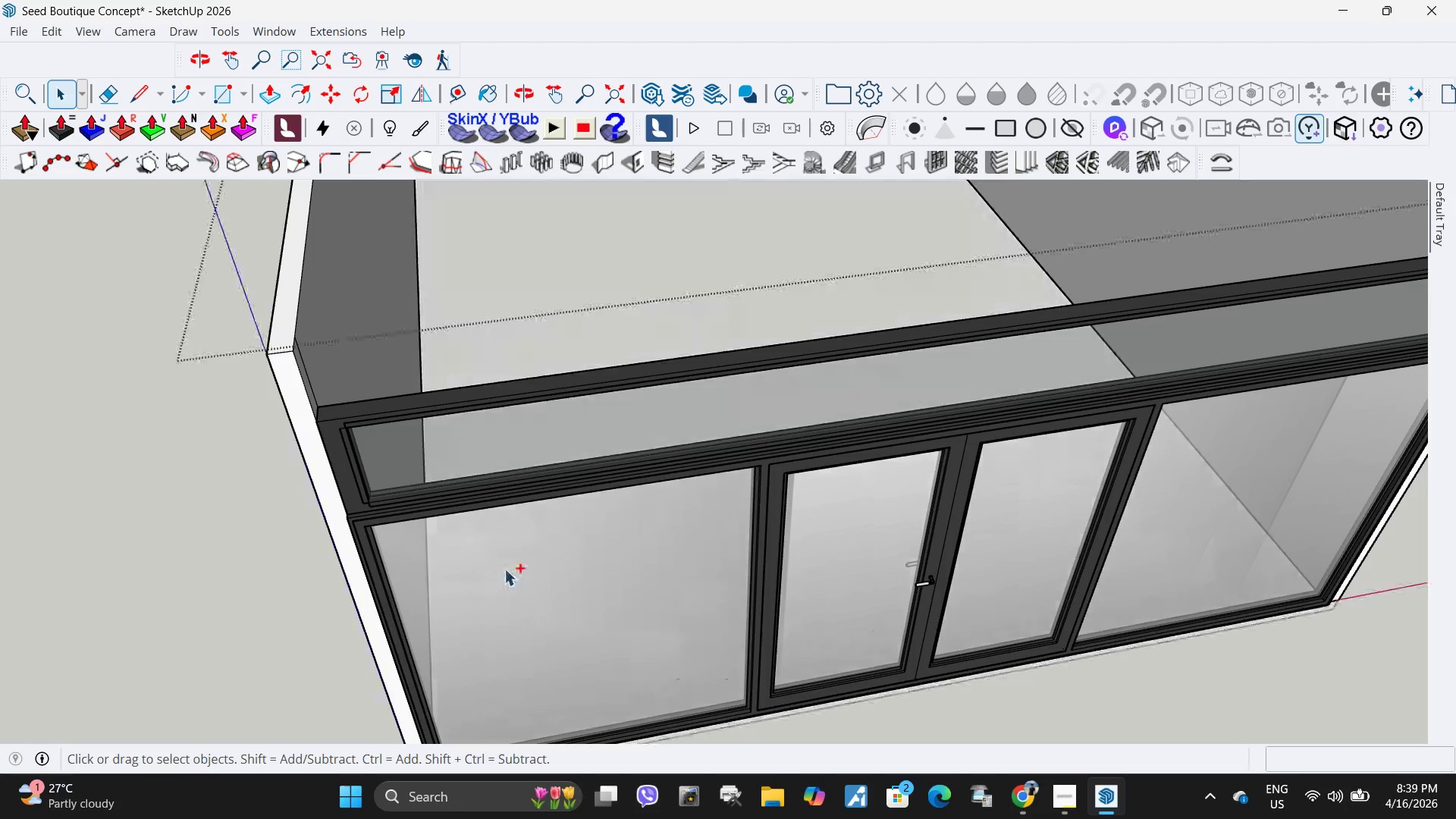 
key(Control+Z)
 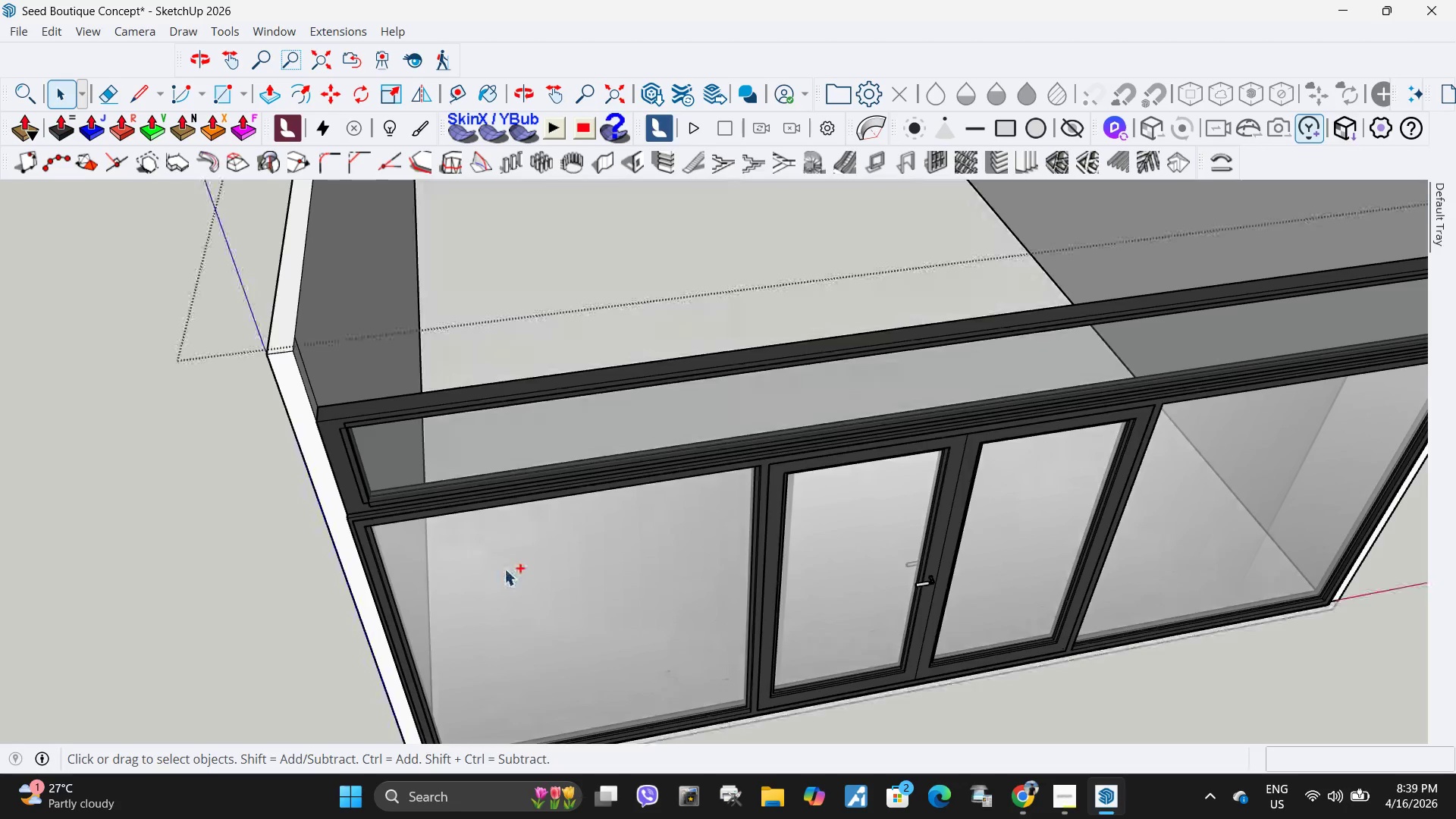 
key(Control+Z)
 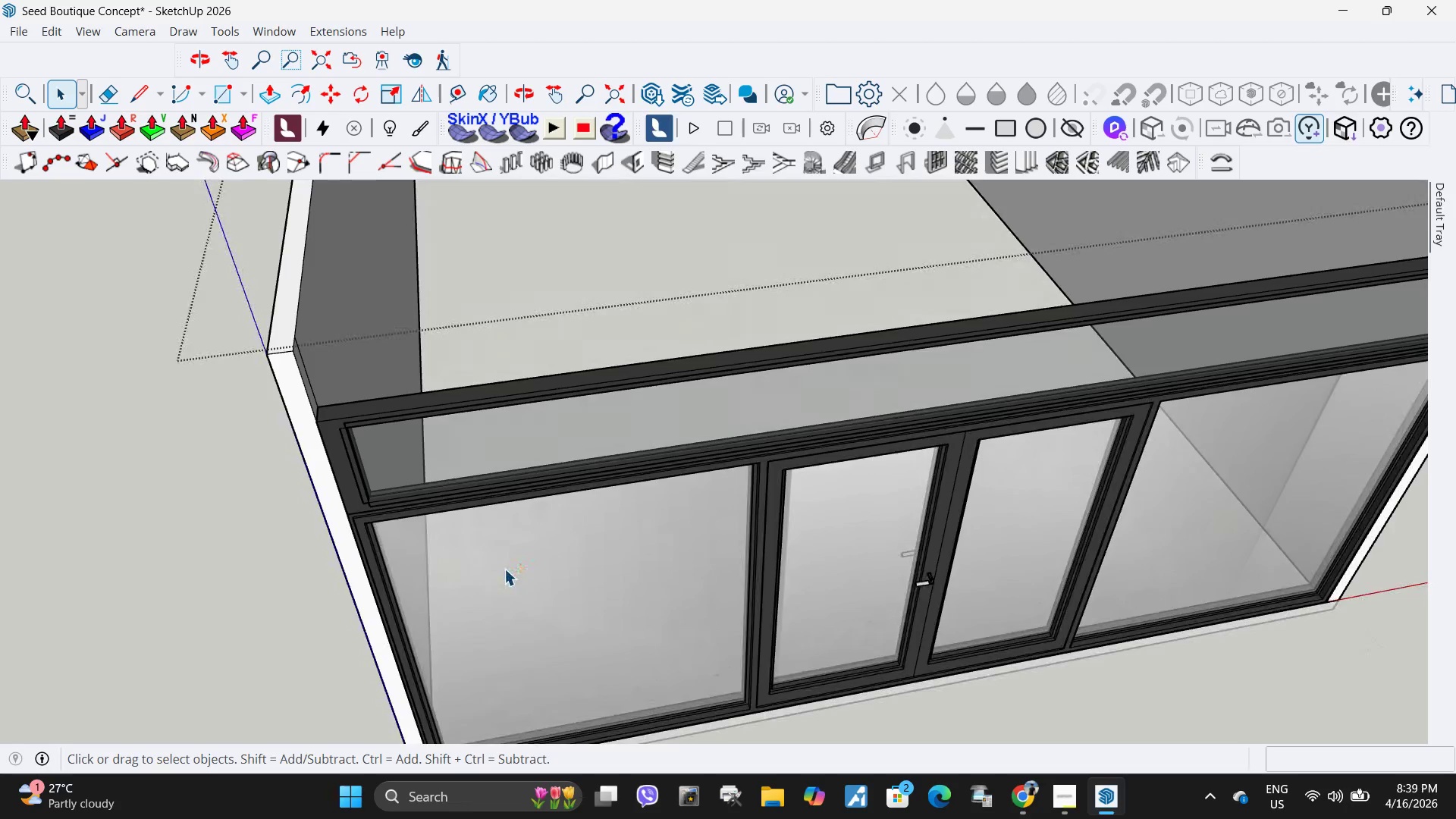 
left_click([1168, 704])
 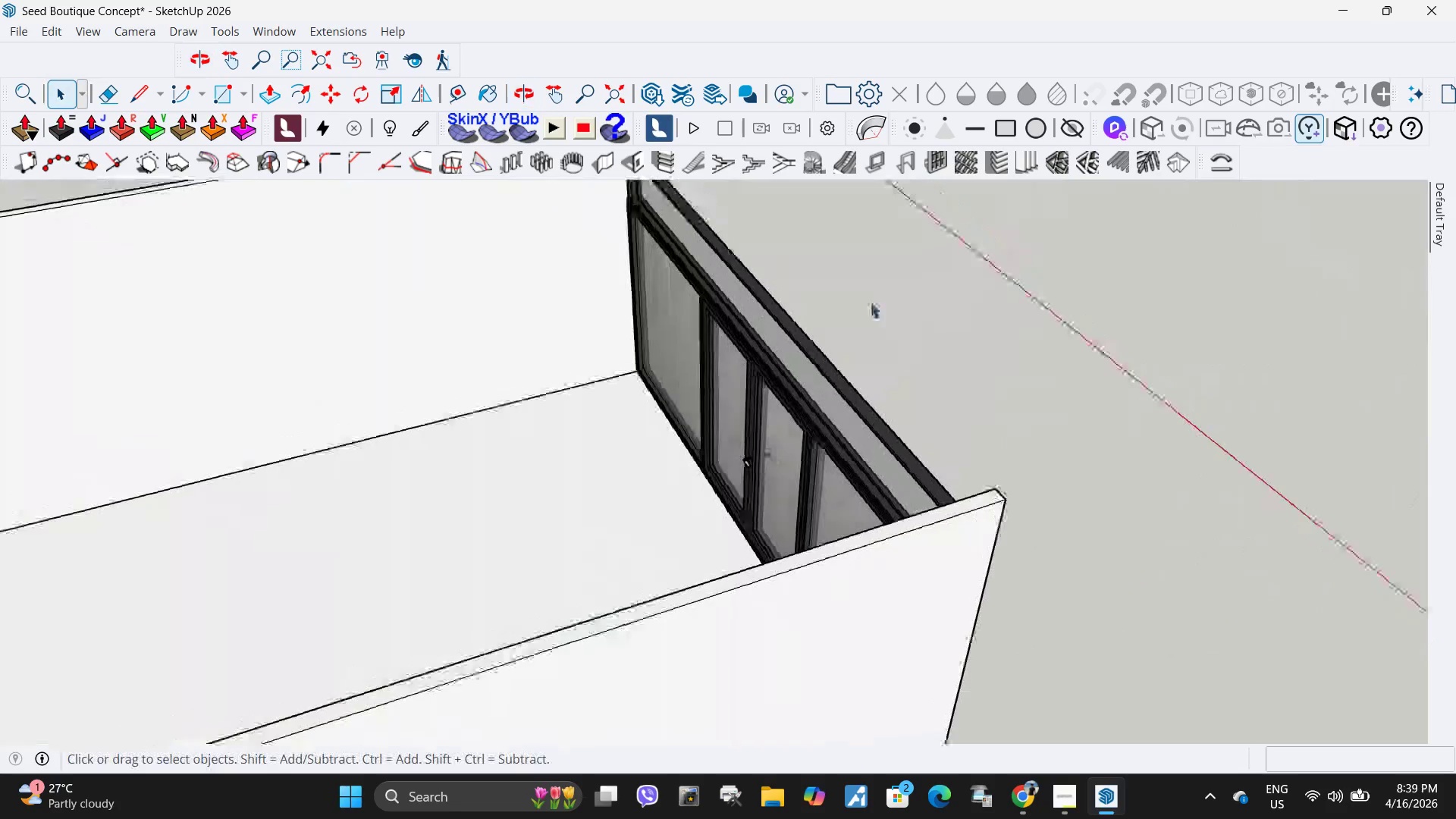 
scroll: coordinate [504, 569], scroll_direction: down, amount: 4.0
 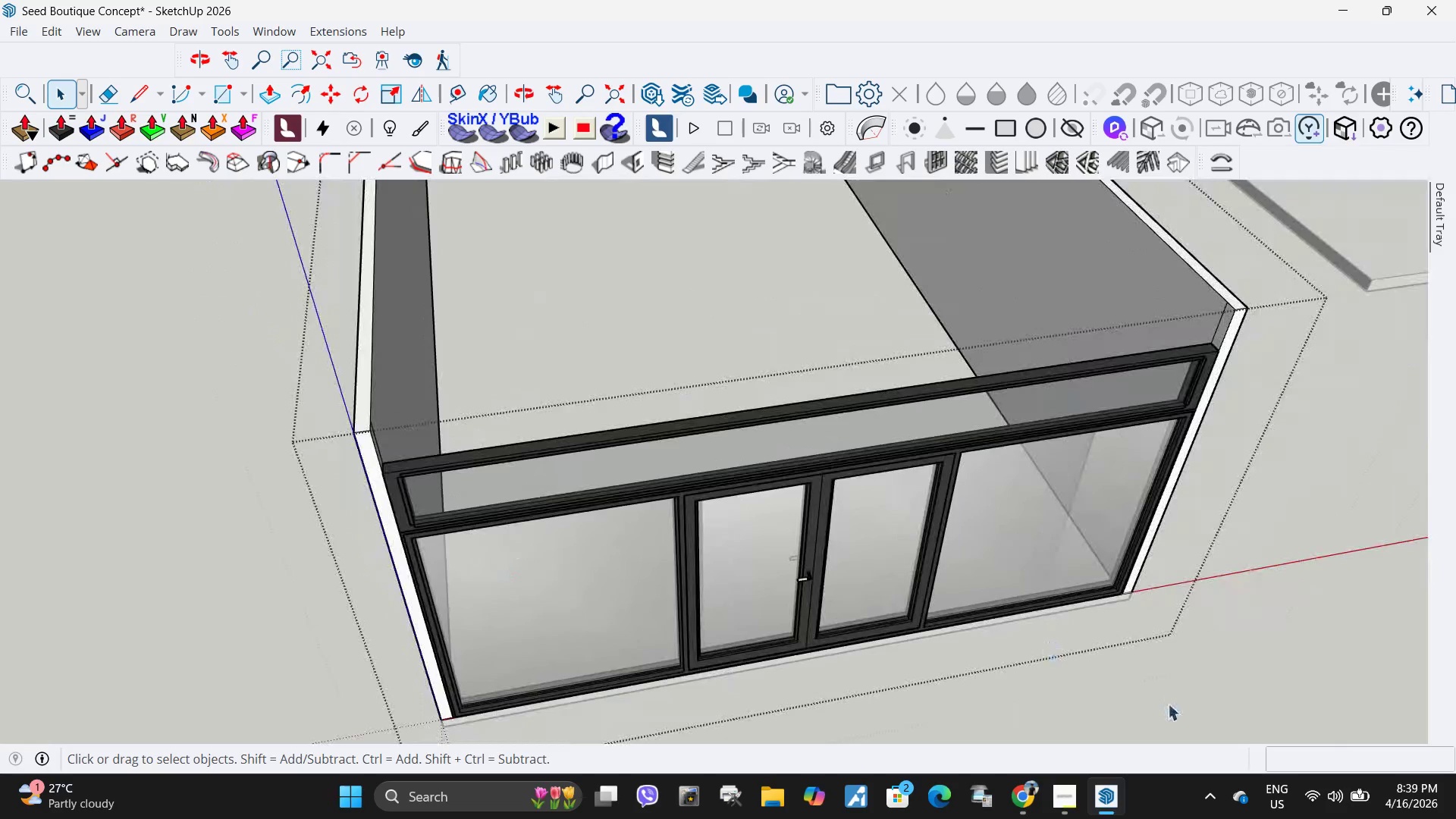 
scroll: coordinate [520, 154], scroll_direction: up, amount: 8.0
 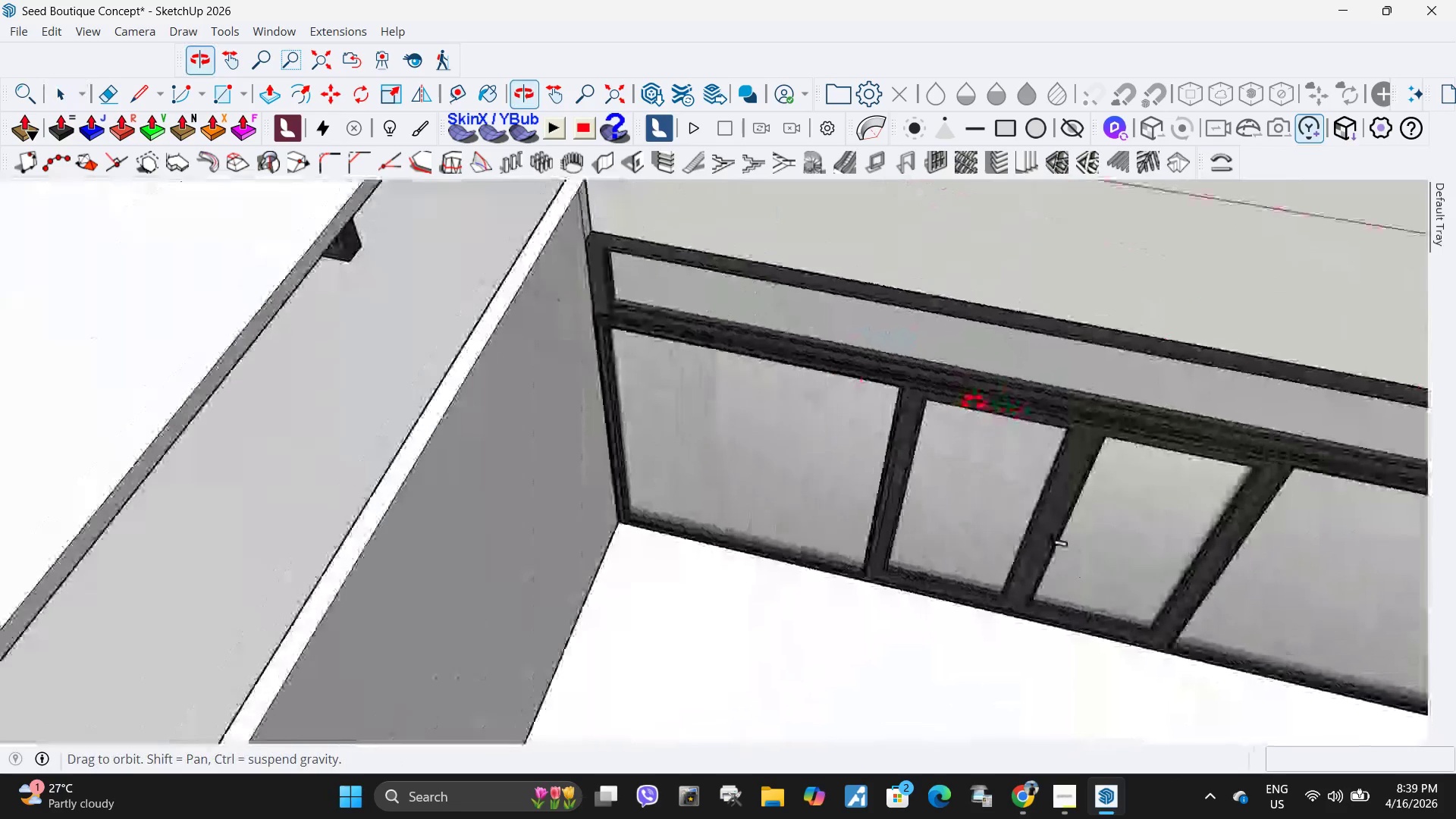 
scroll: coordinate [717, 352], scroll_direction: down, amount: 6.0
 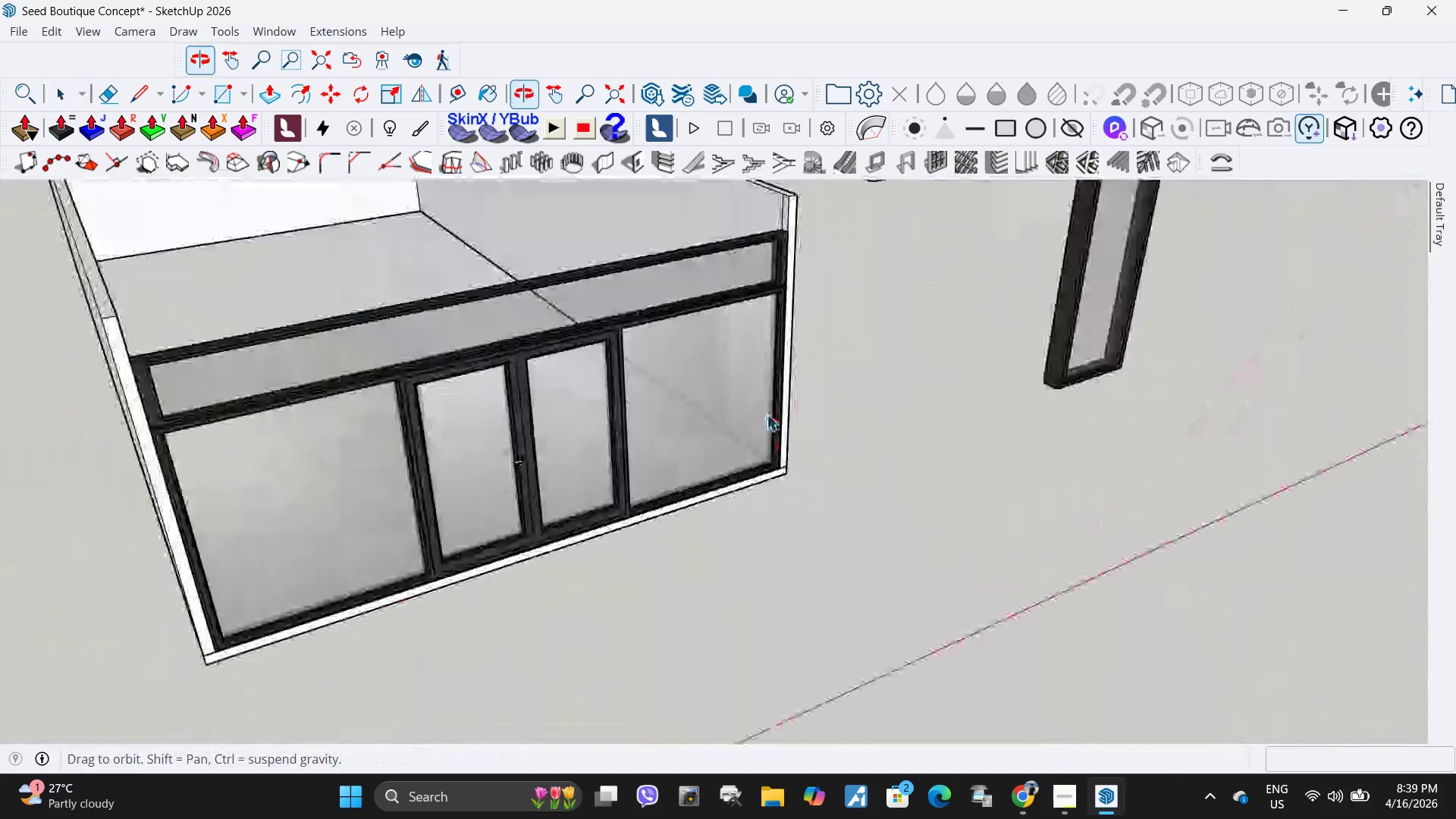 
scroll: coordinate [777, 221], scroll_direction: up, amount: 5.0
 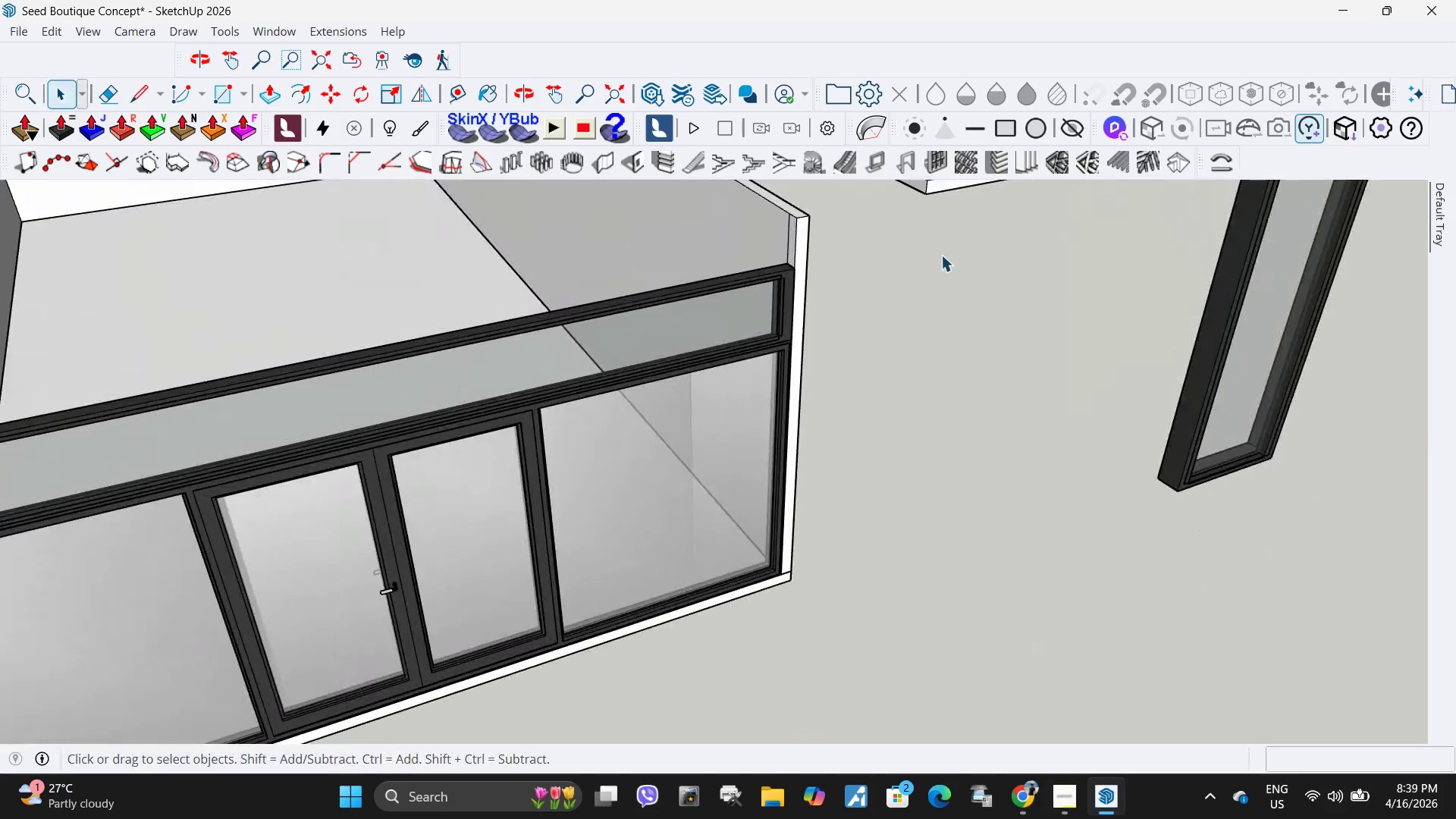 
scroll: coordinate [943, 256], scroll_direction: down, amount: 5.0
 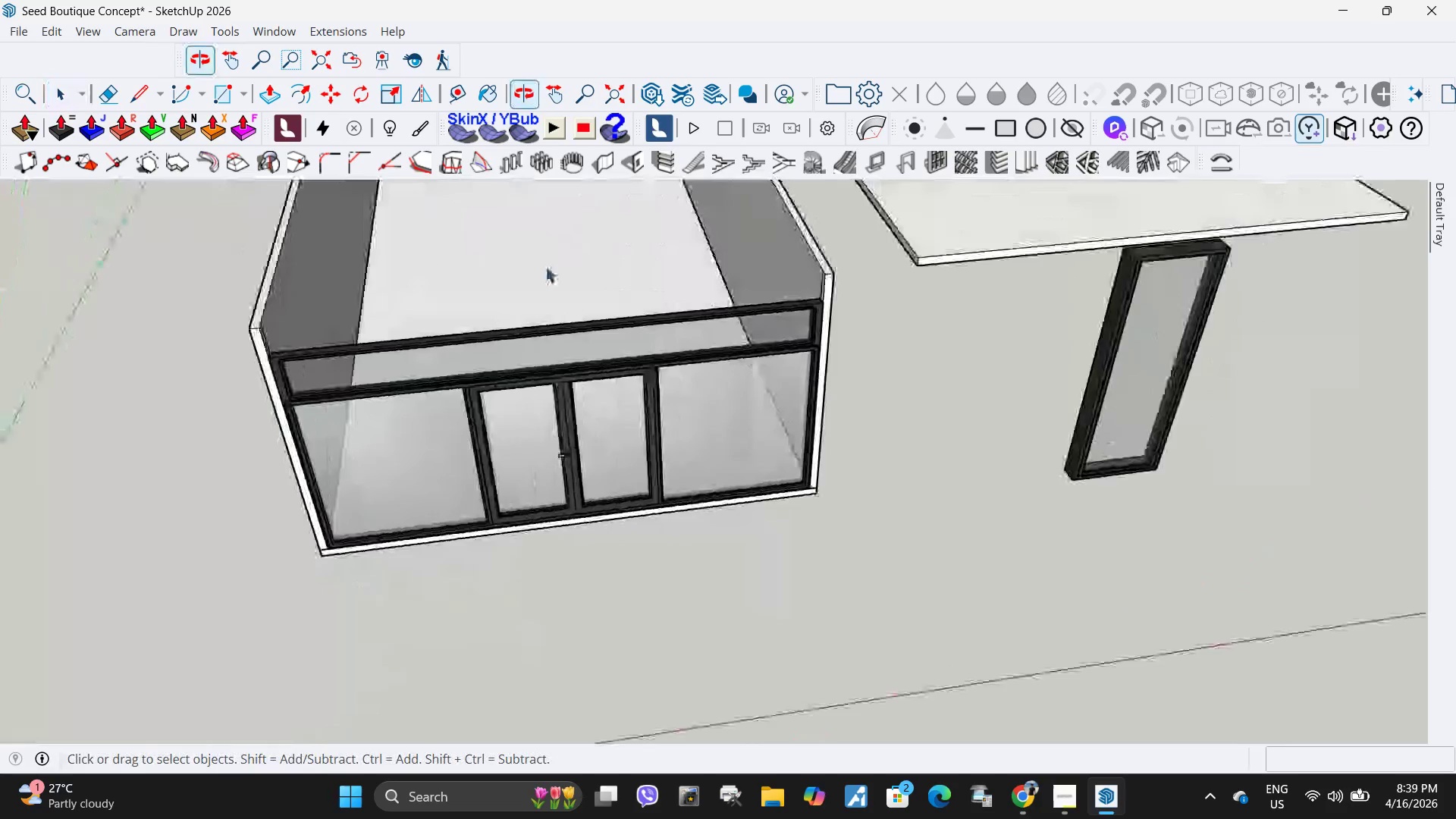 
scroll: coordinate [397, 322], scroll_direction: up, amount: 5.0
 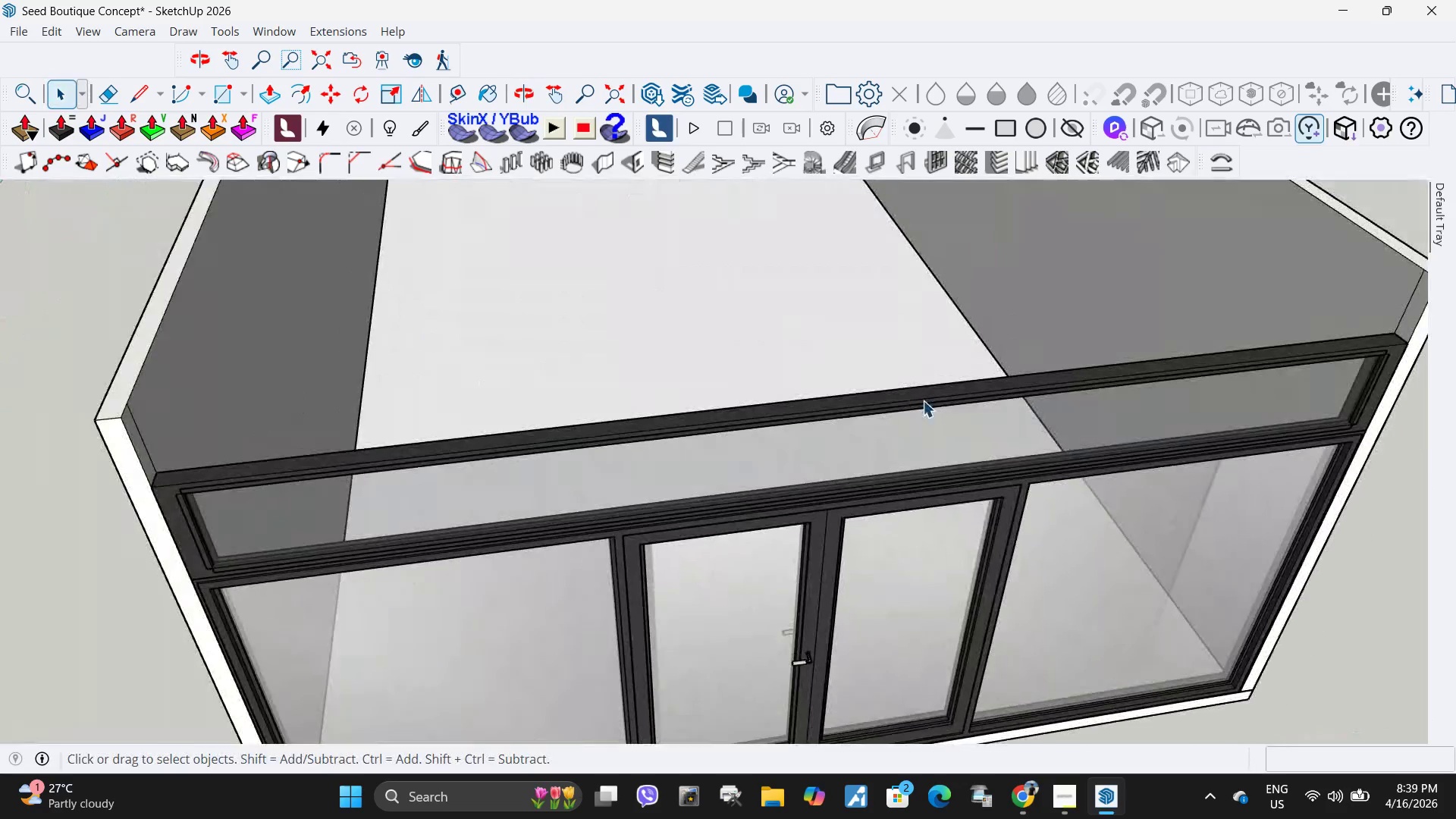 
scroll: coordinate [598, 410], scroll_direction: down, amount: 11.0
 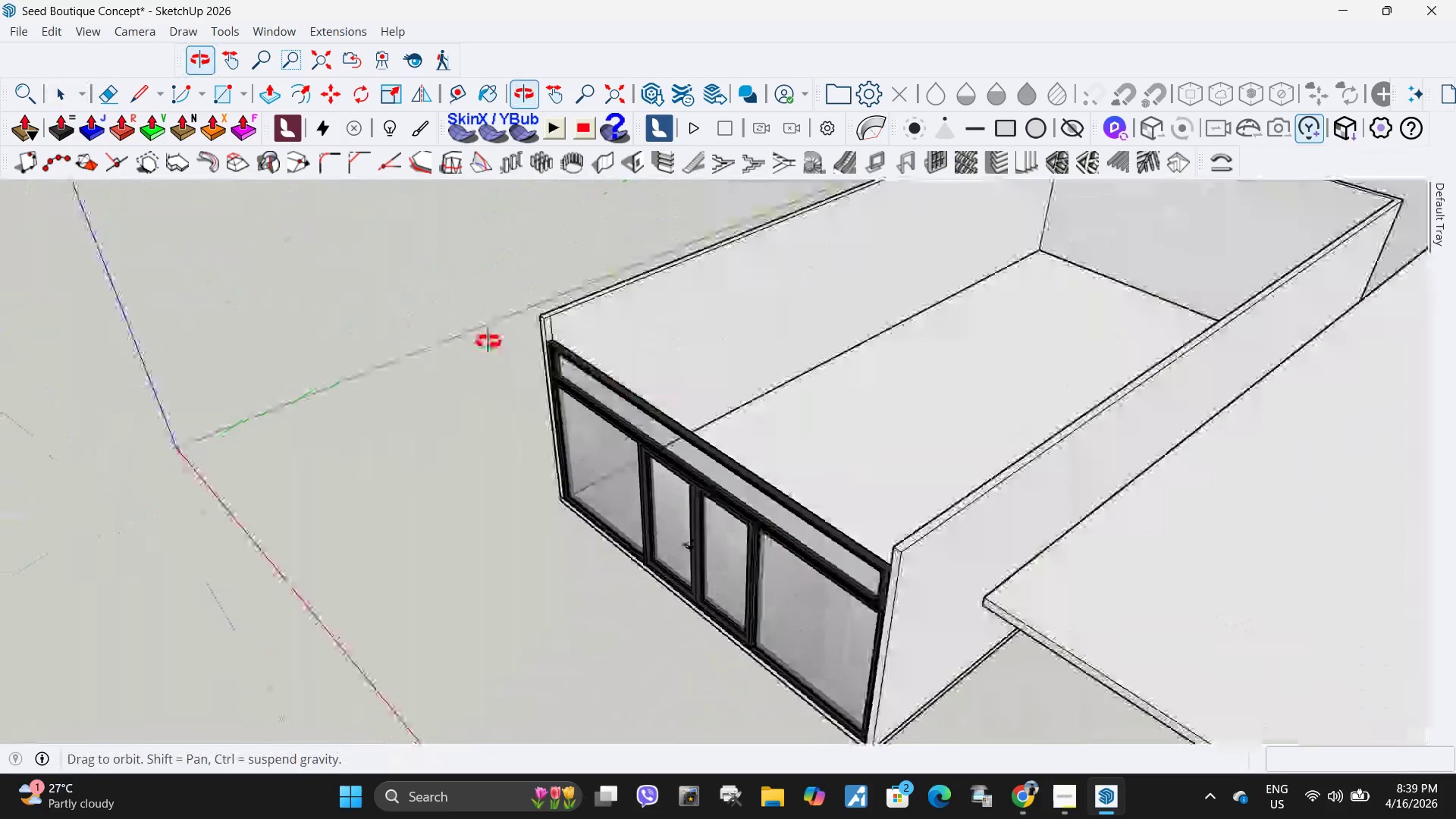 
left_click([561, 328])
 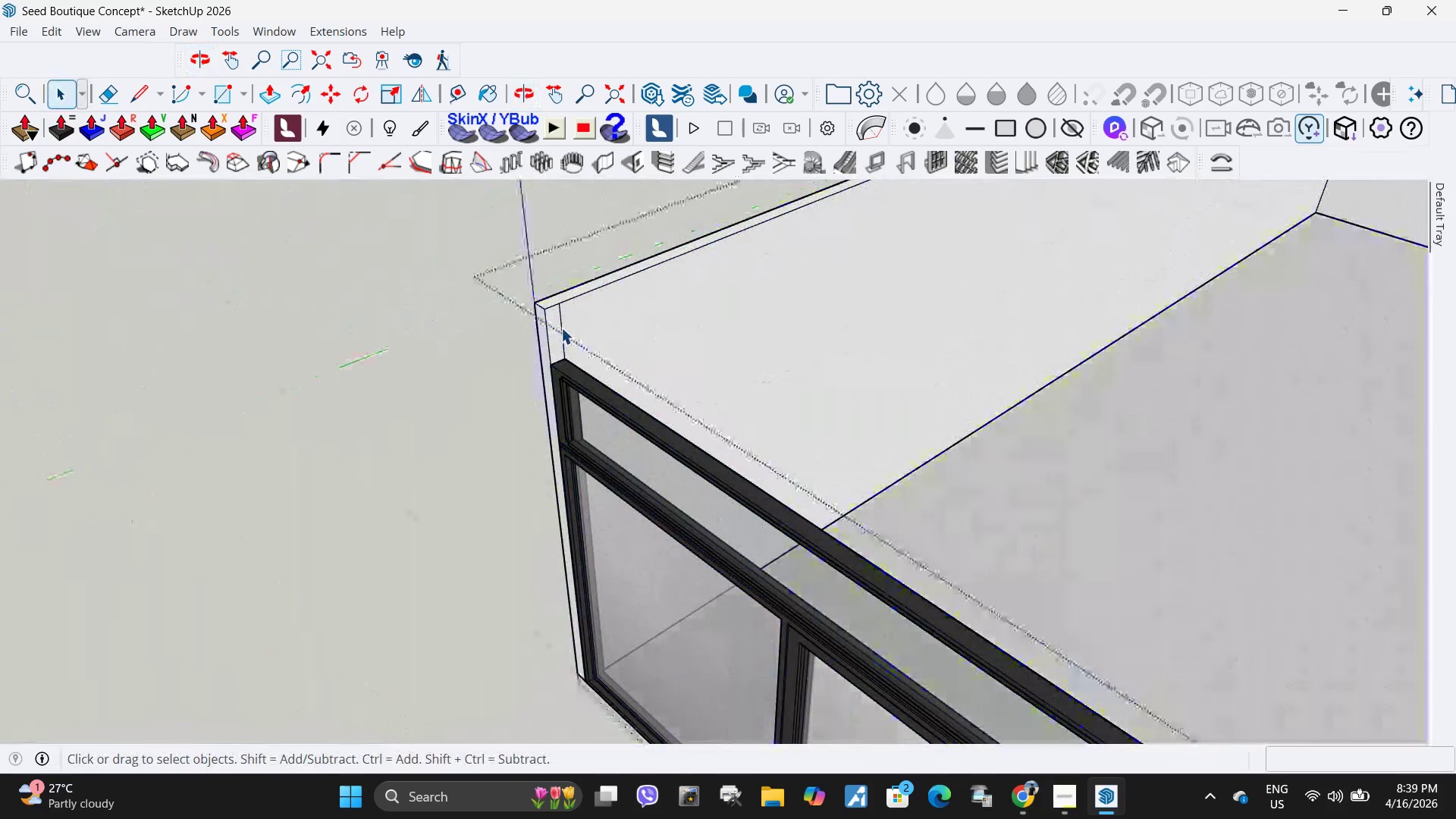 
scroll: coordinate [584, 327], scroll_direction: up, amount: 9.0
 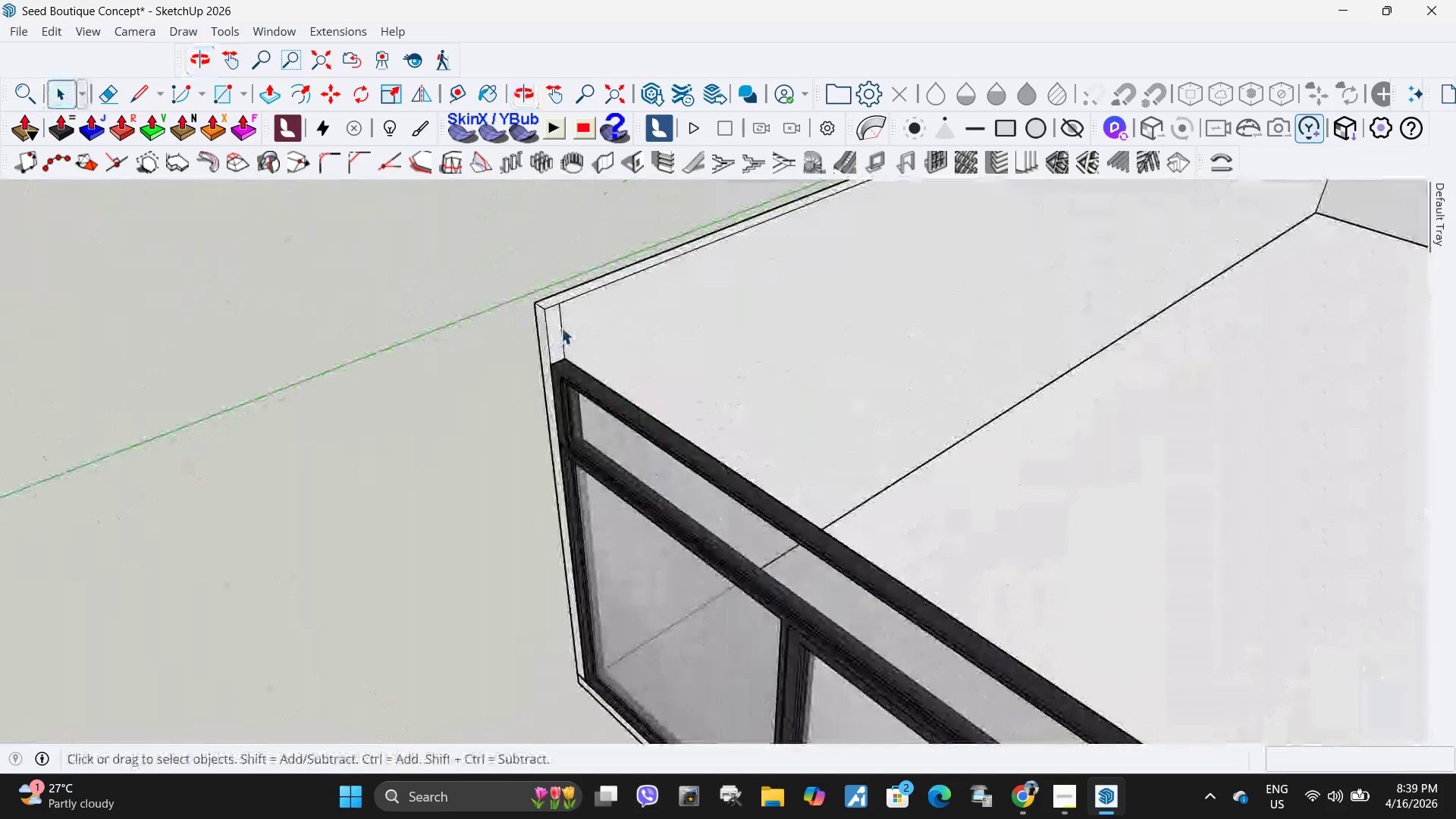 
double_click([561, 328])
 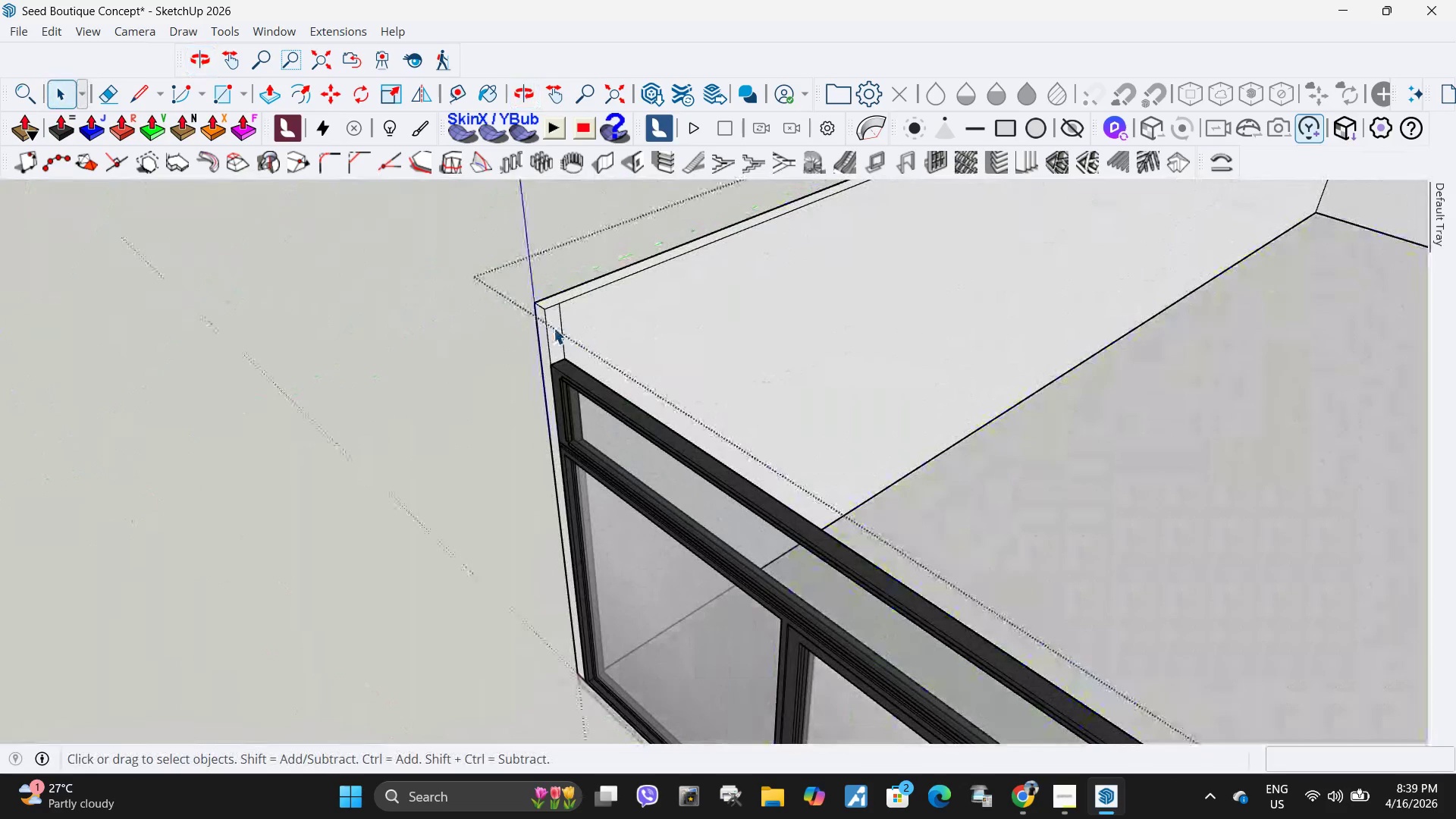 
triple_click([551, 328])
 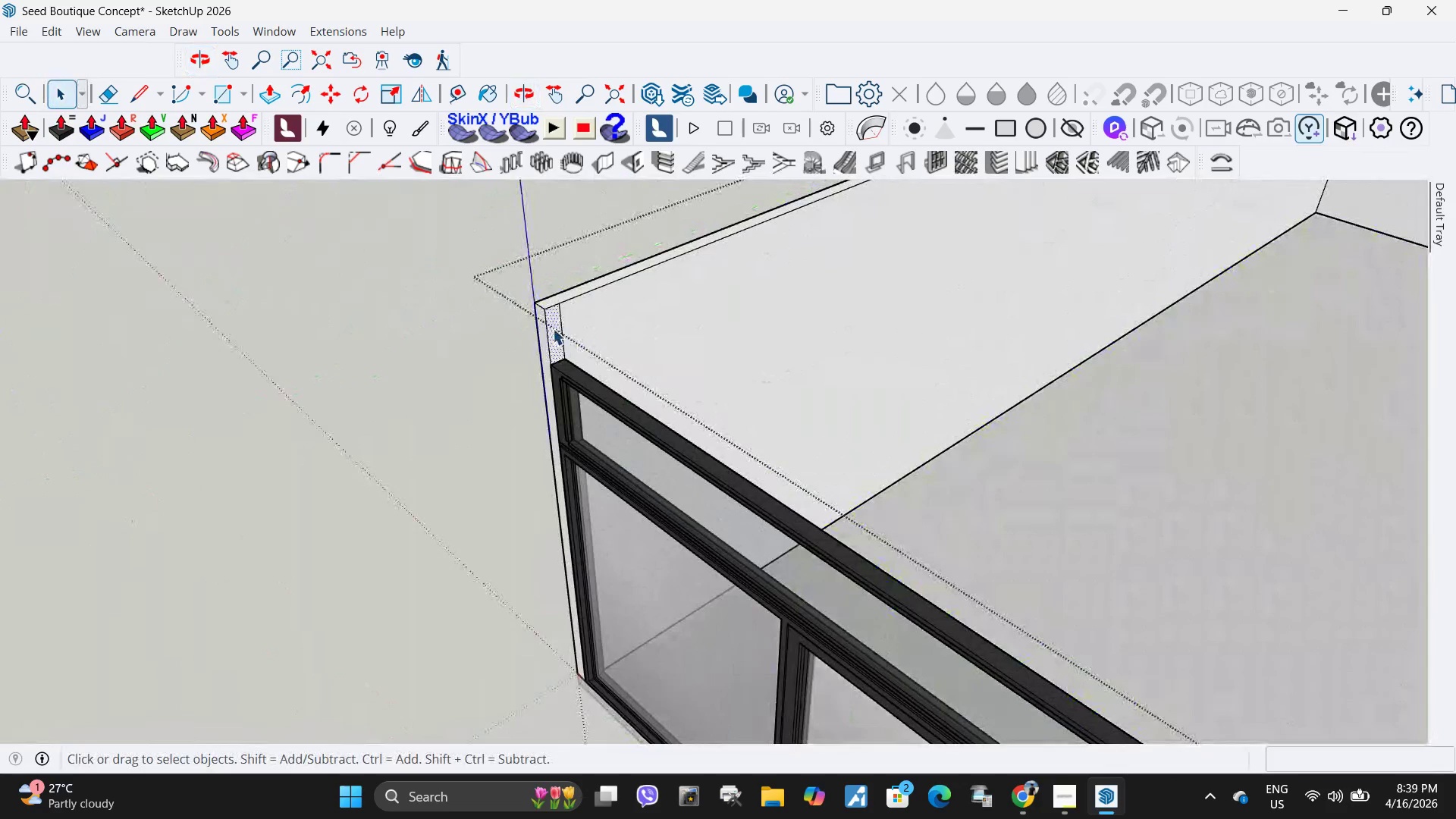 
scroll: coordinate [557, 328], scroll_direction: up, amount: 5.0
 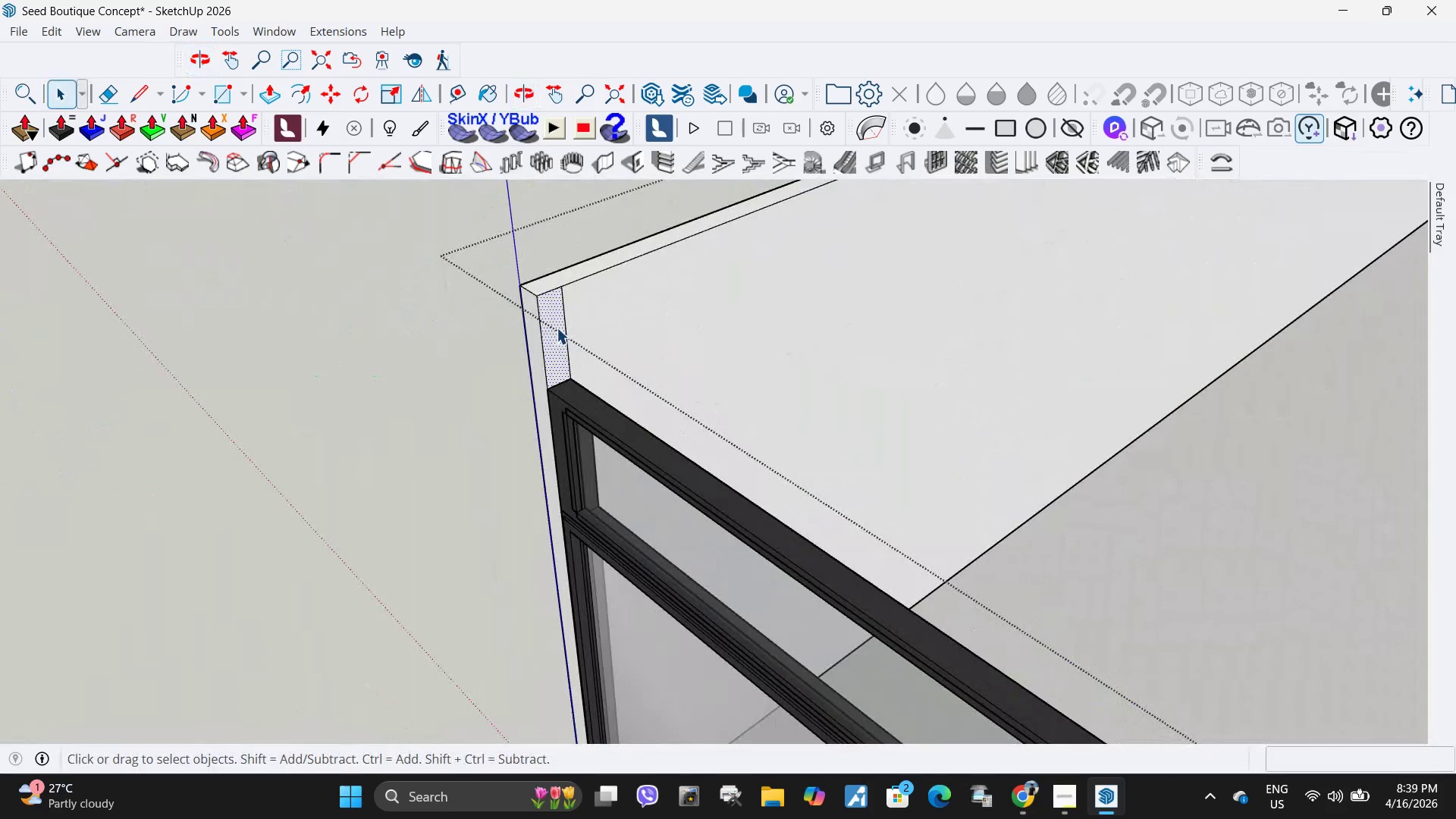 
key(P)
 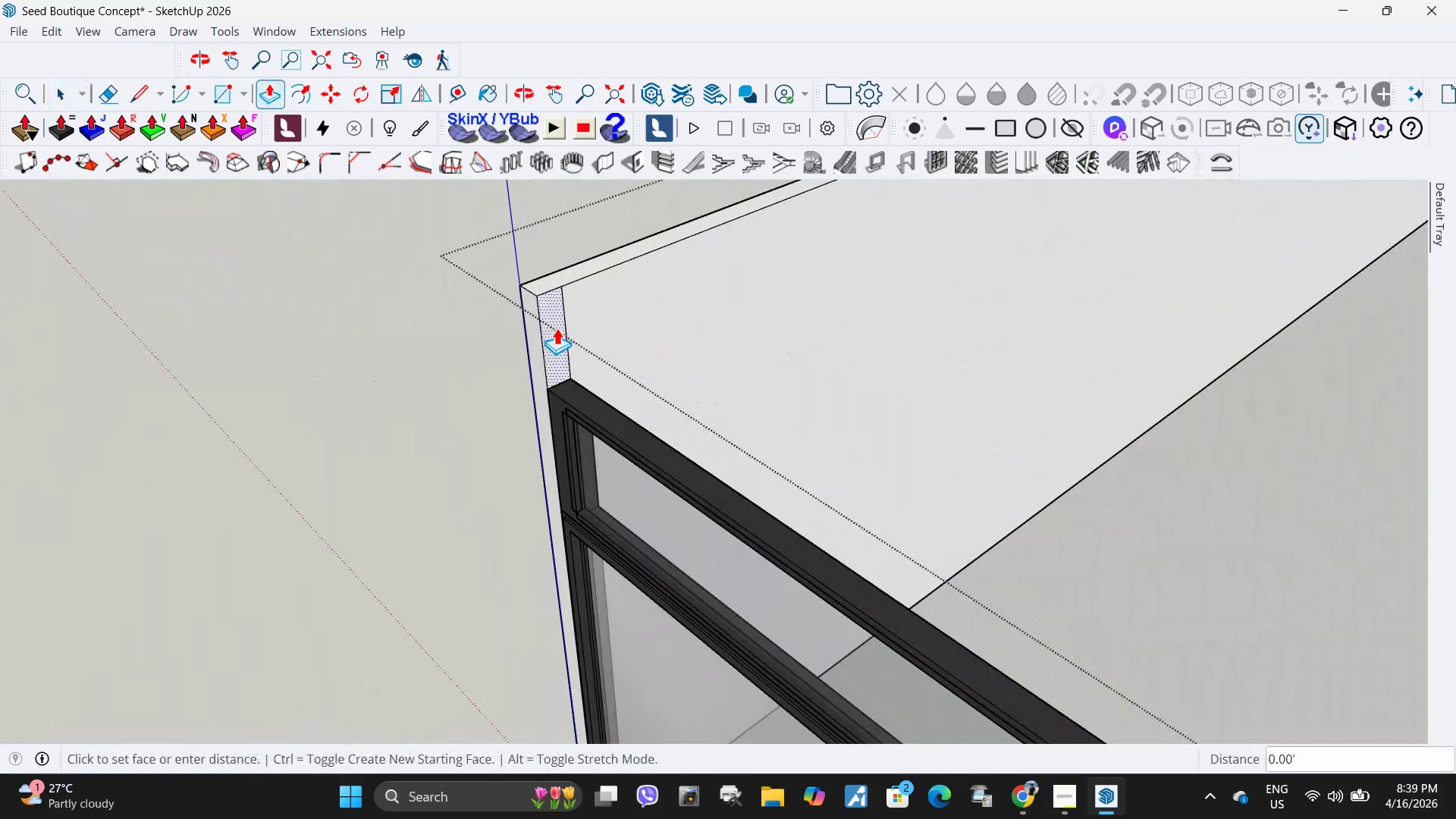 
left_click([557, 328])
 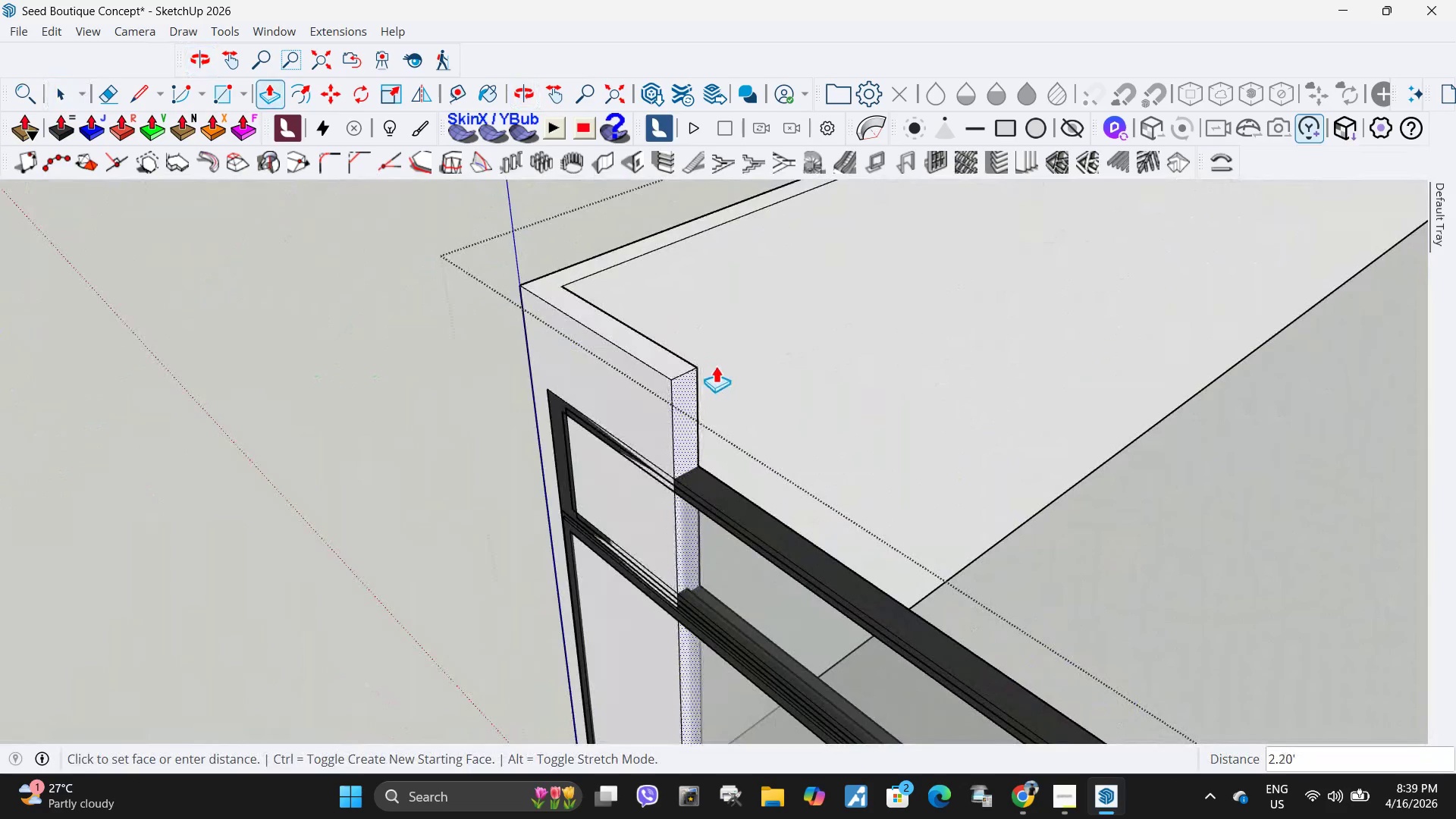 
scroll: coordinate [682, 347], scroll_direction: down, amount: 3.0
 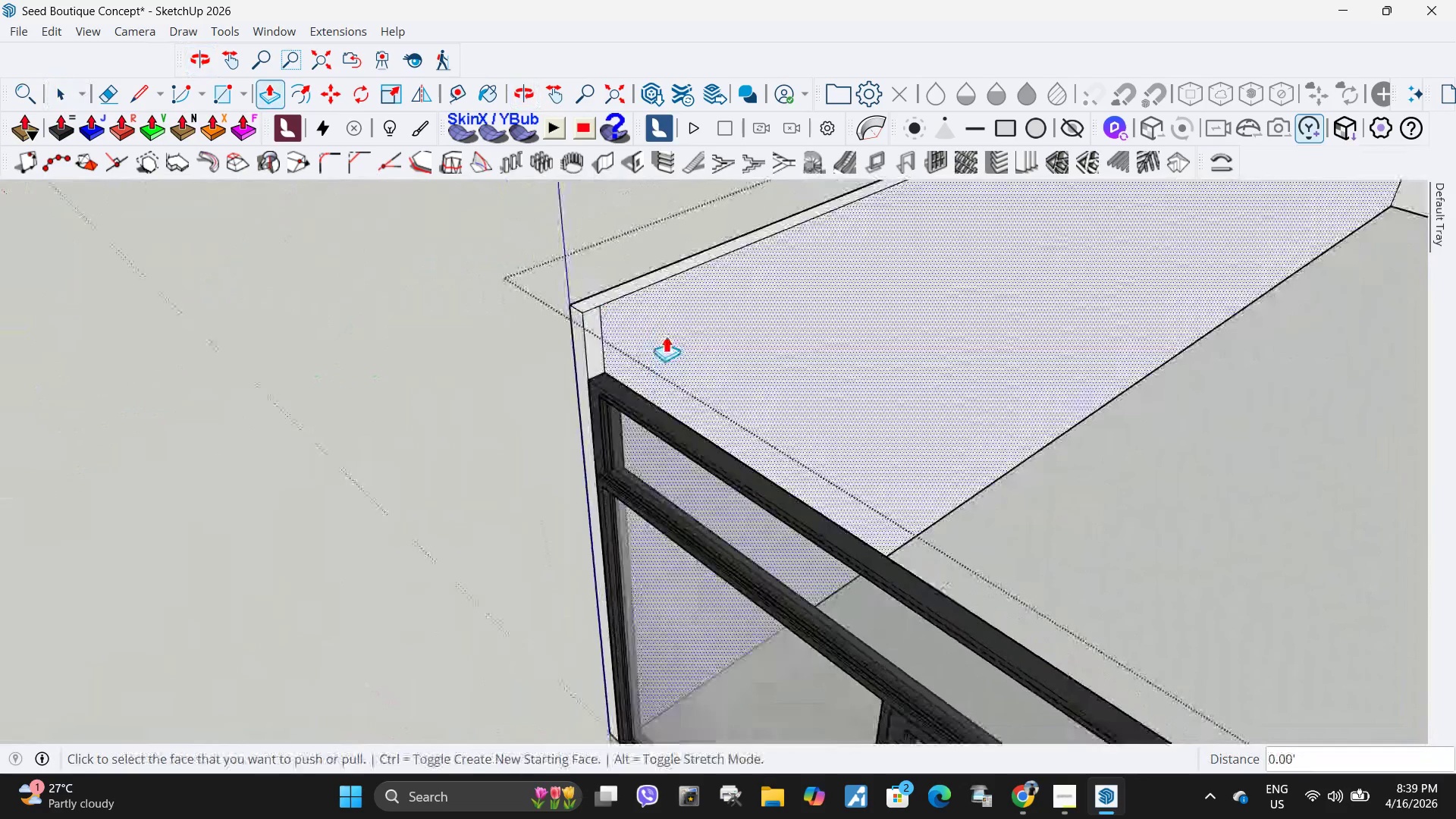 
key(Escape)
 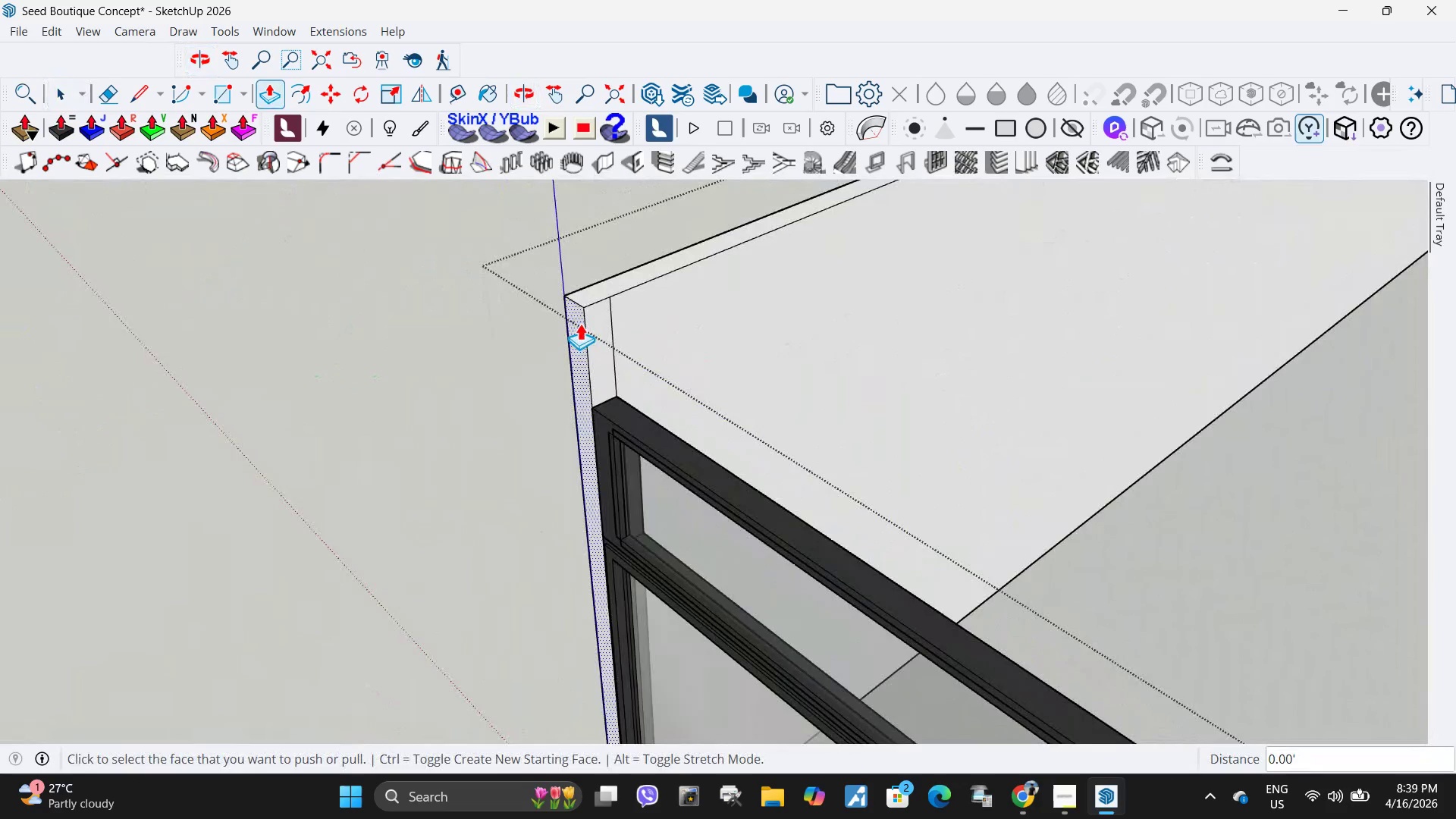 
key(R)
 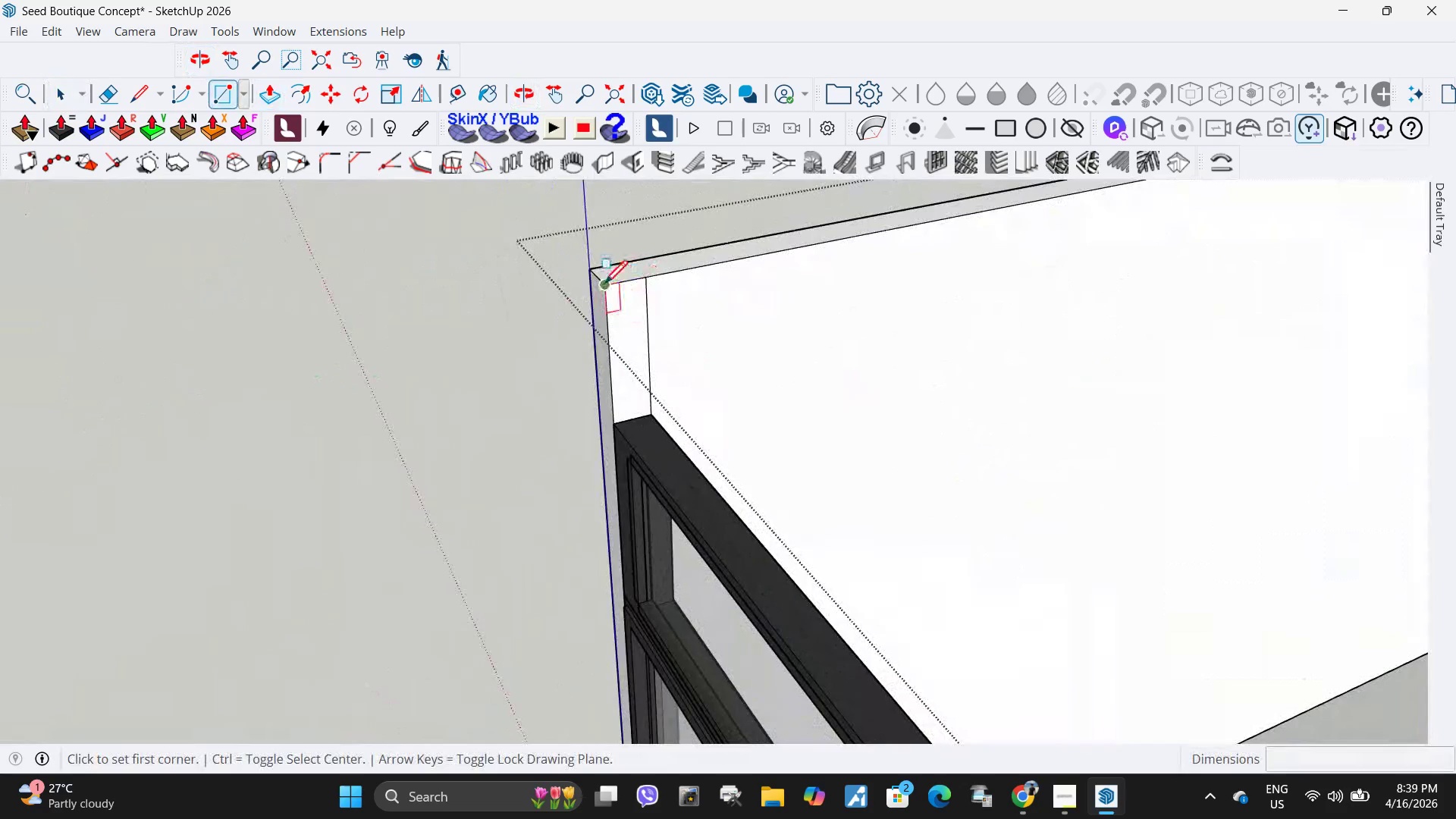 
scroll: coordinate [641, 334], scroll_direction: up, amount: 7.0
 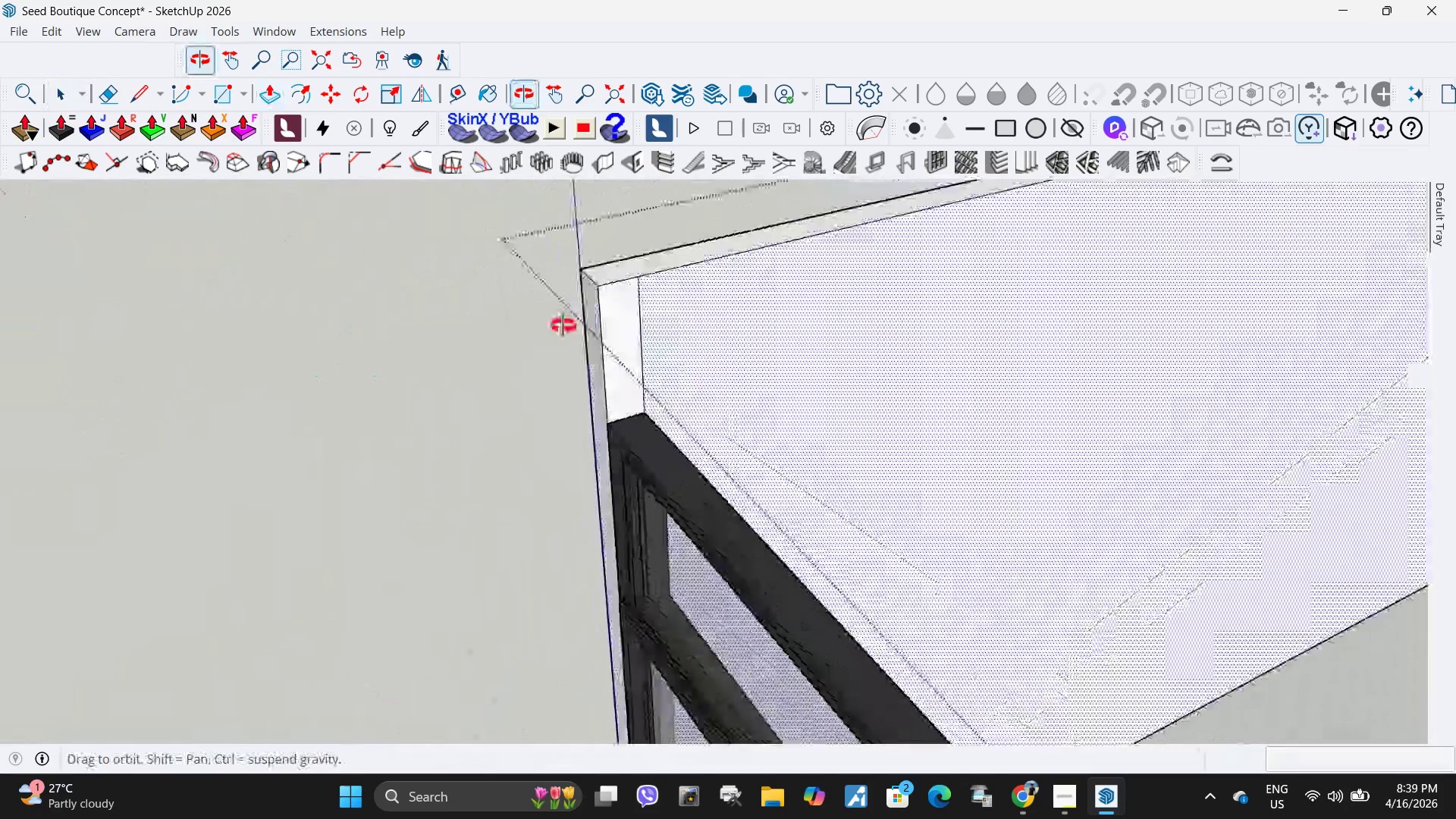 
left_click([604, 286])
 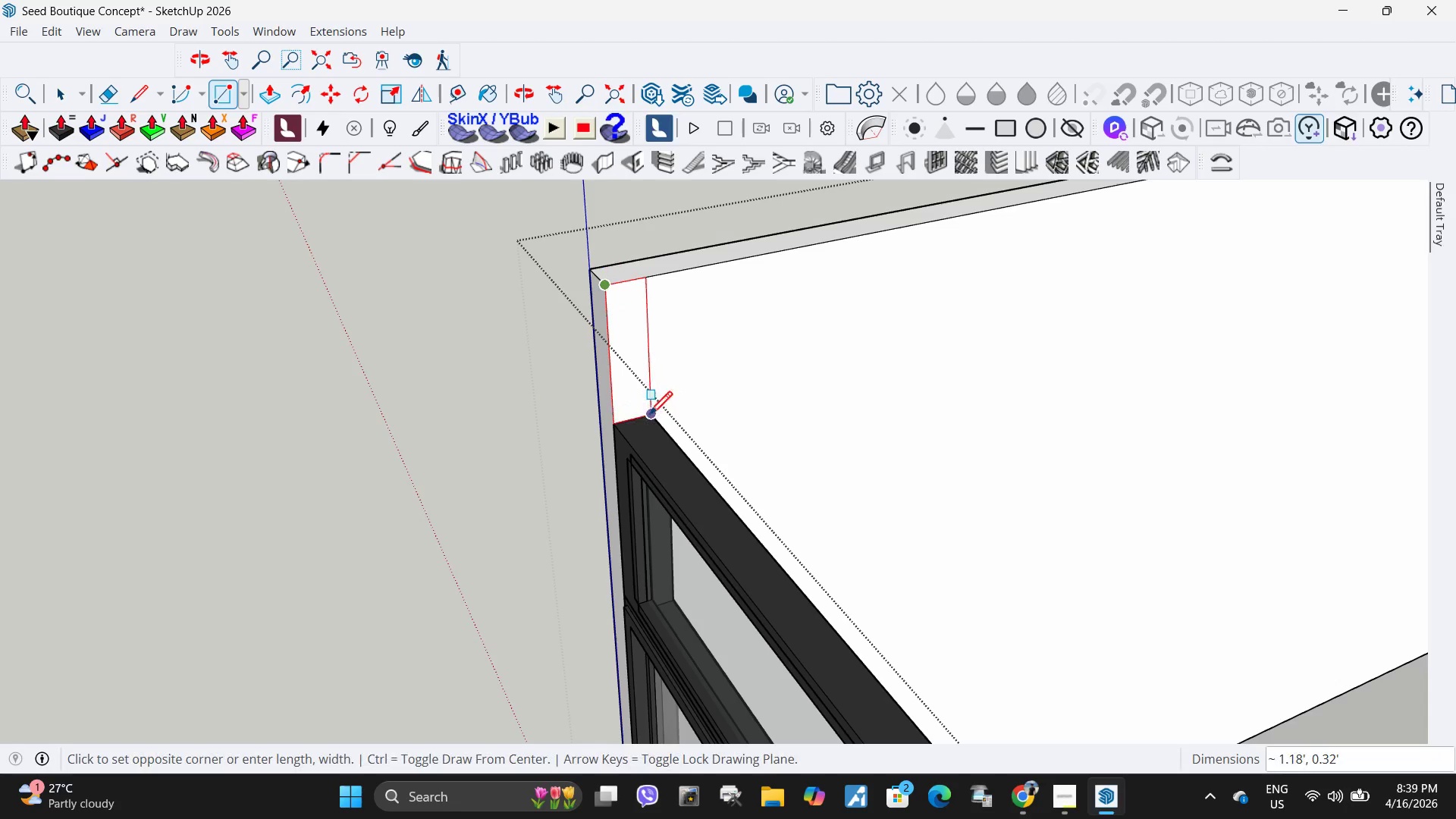 
left_click([649, 417])
 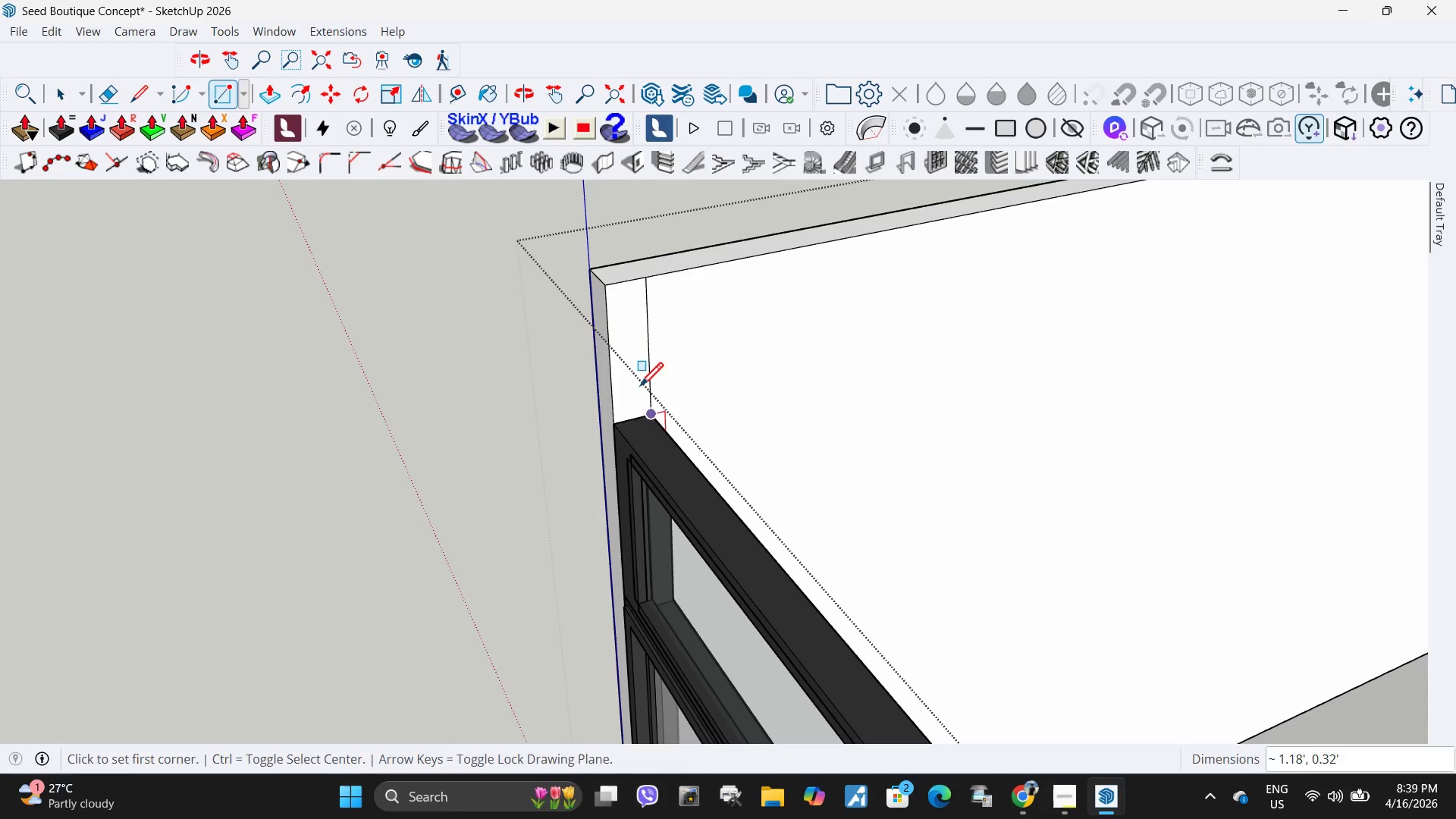 
key(Space)
 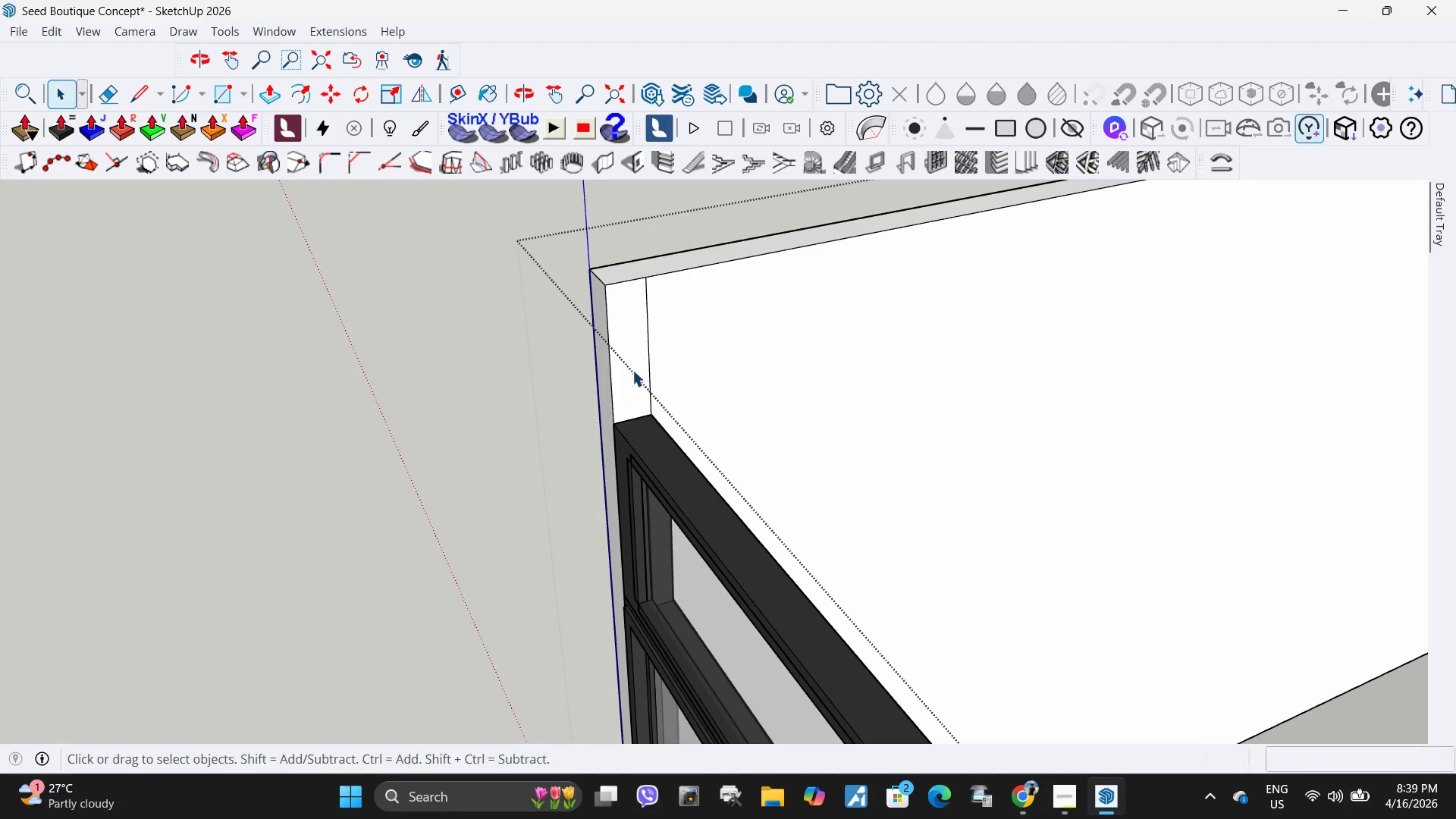 
left_click([632, 370])
 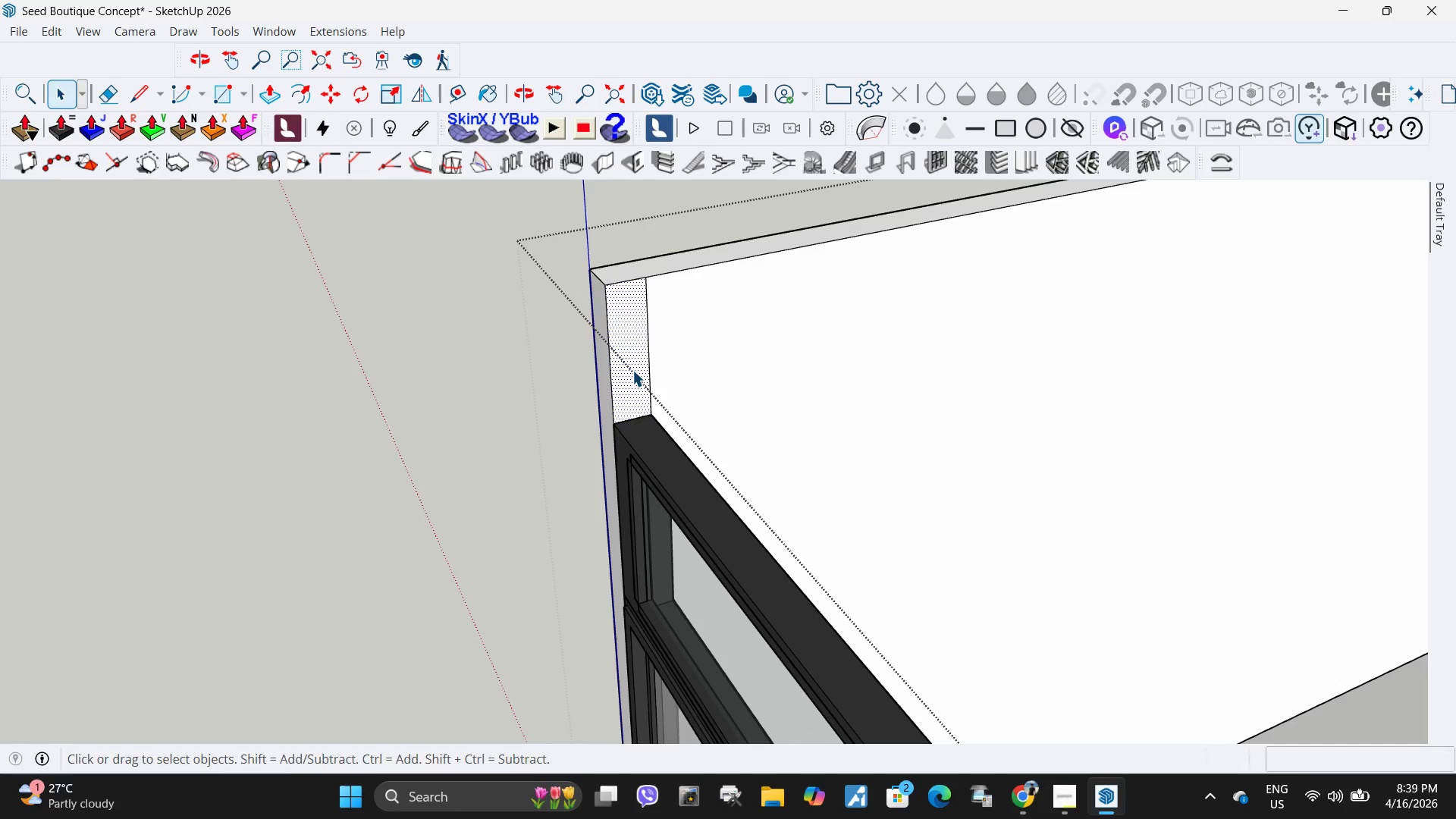 
key(P)
 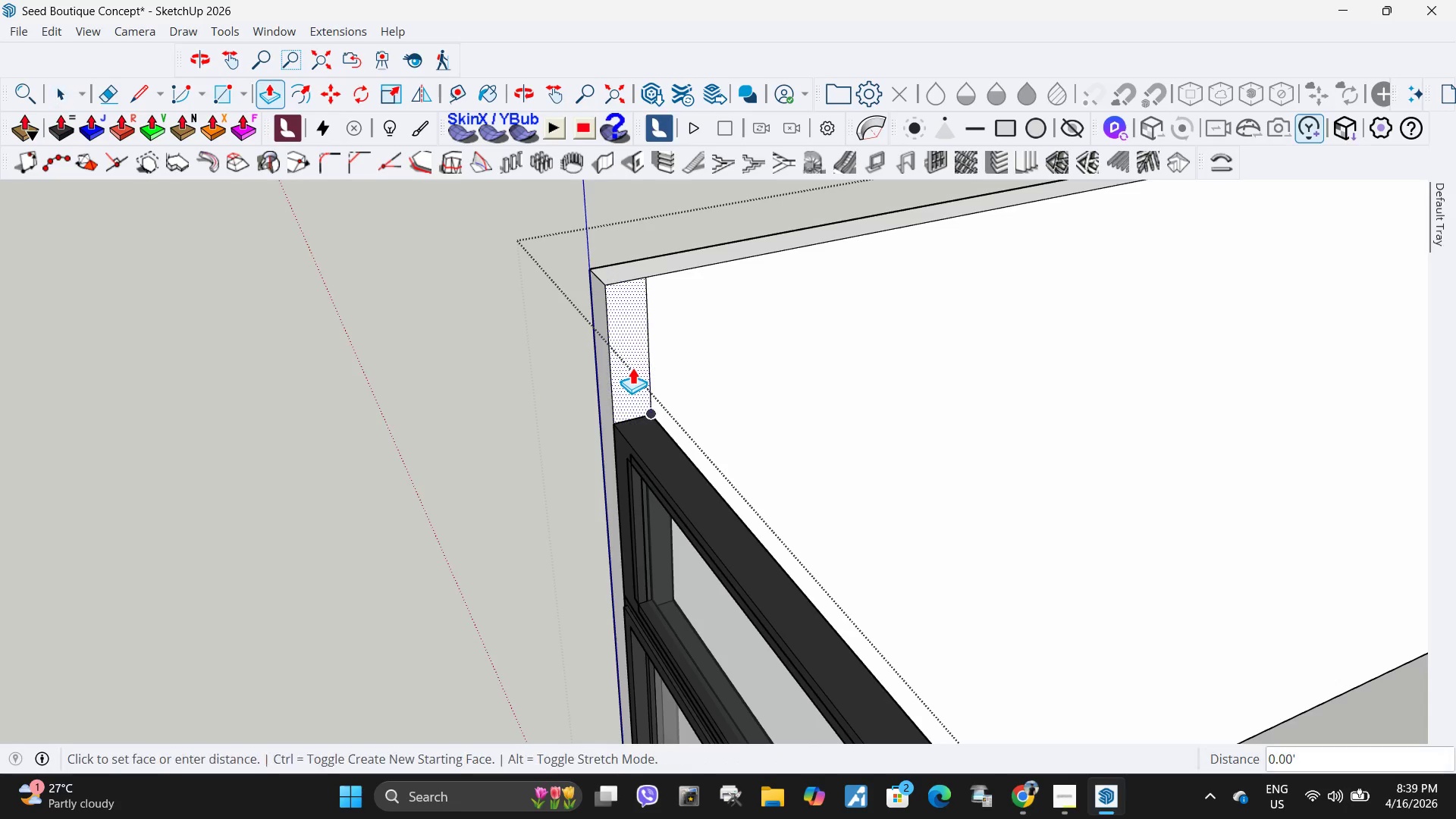 
left_click([632, 367])
 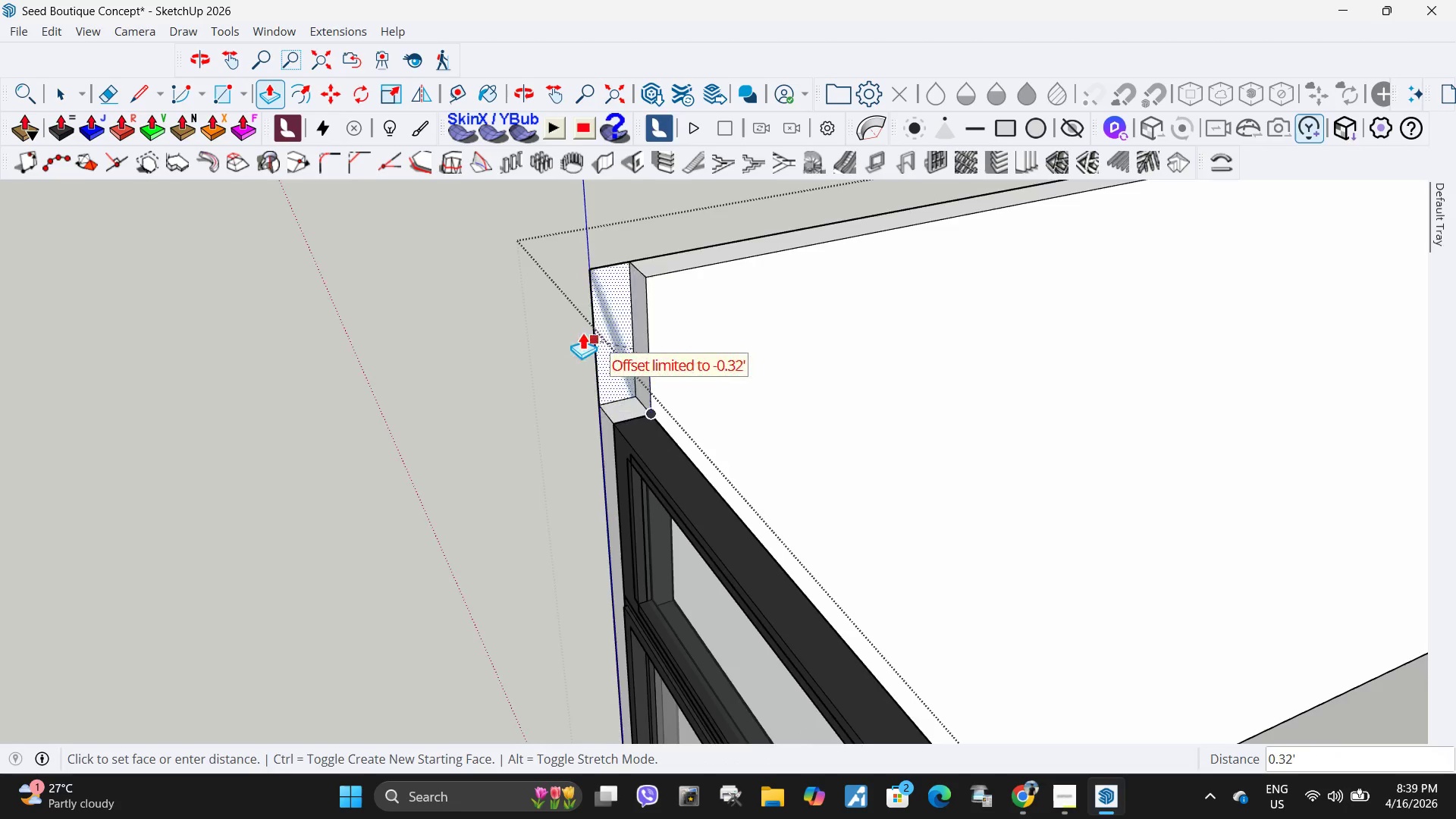 
scroll: coordinate [733, 494], scroll_direction: down, amount: 14.0
 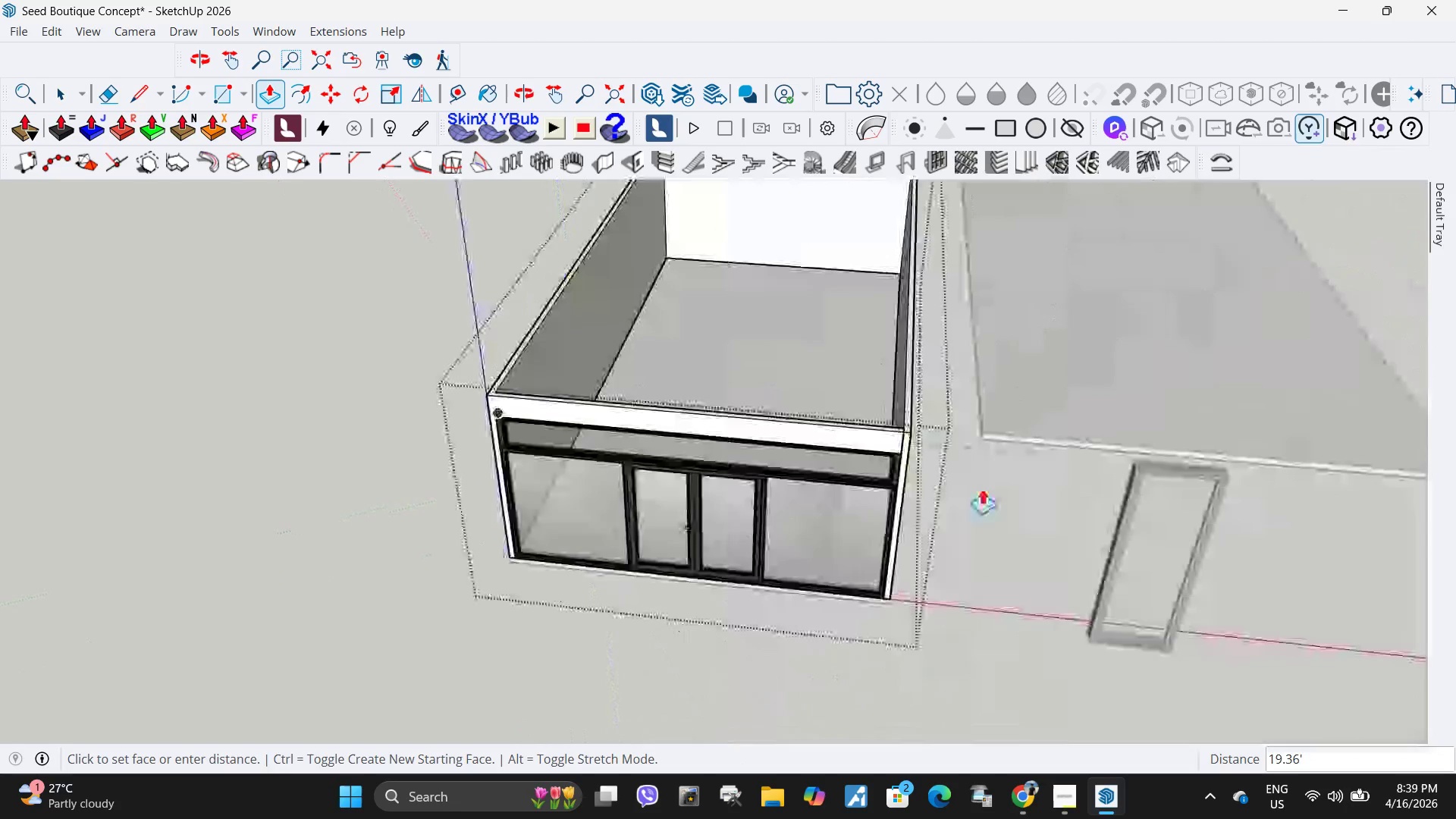 
scroll: coordinate [874, 422], scroll_direction: up, amount: 9.0
 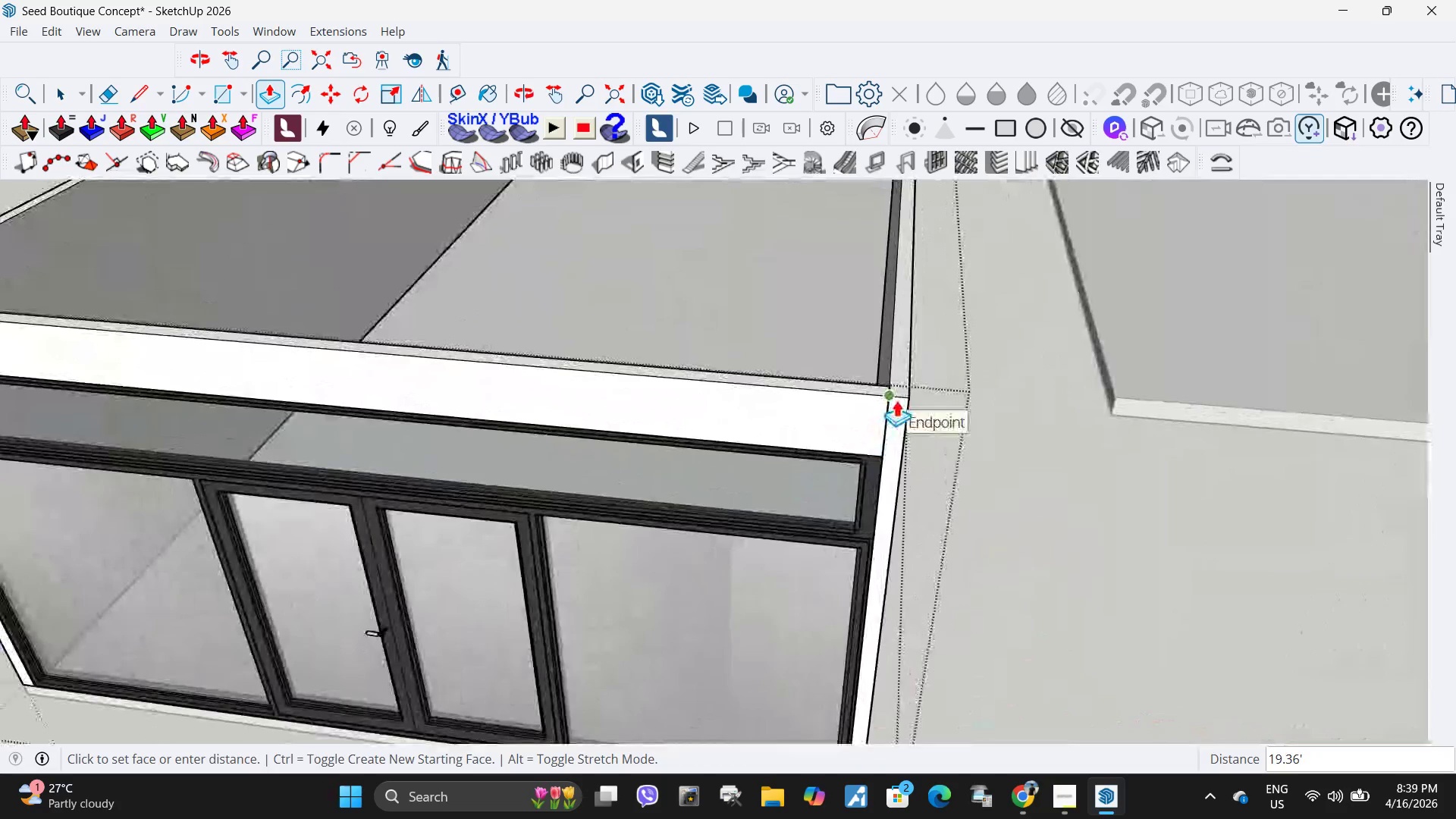 
left_click([896, 400])
 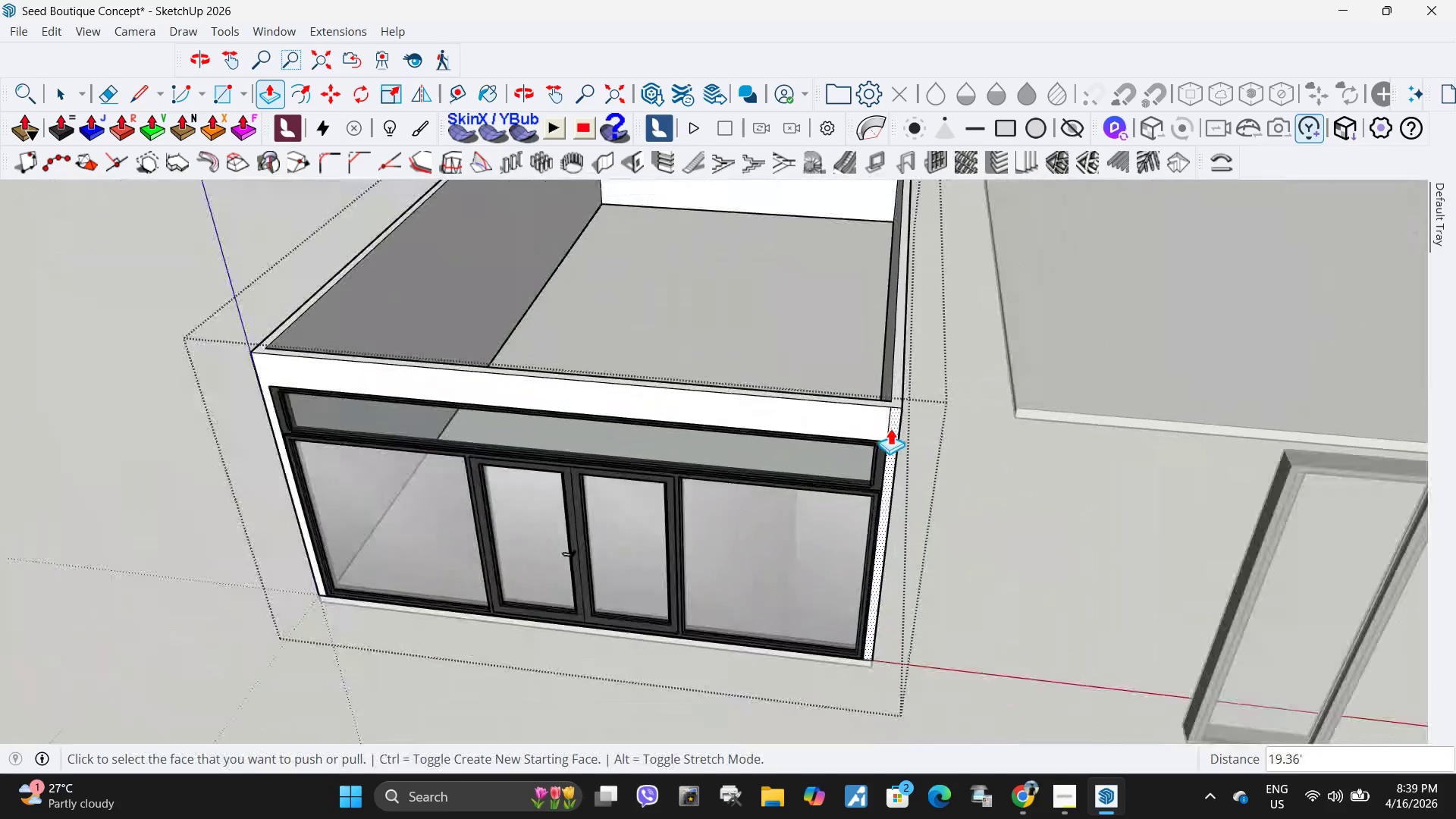 
key(Space)
 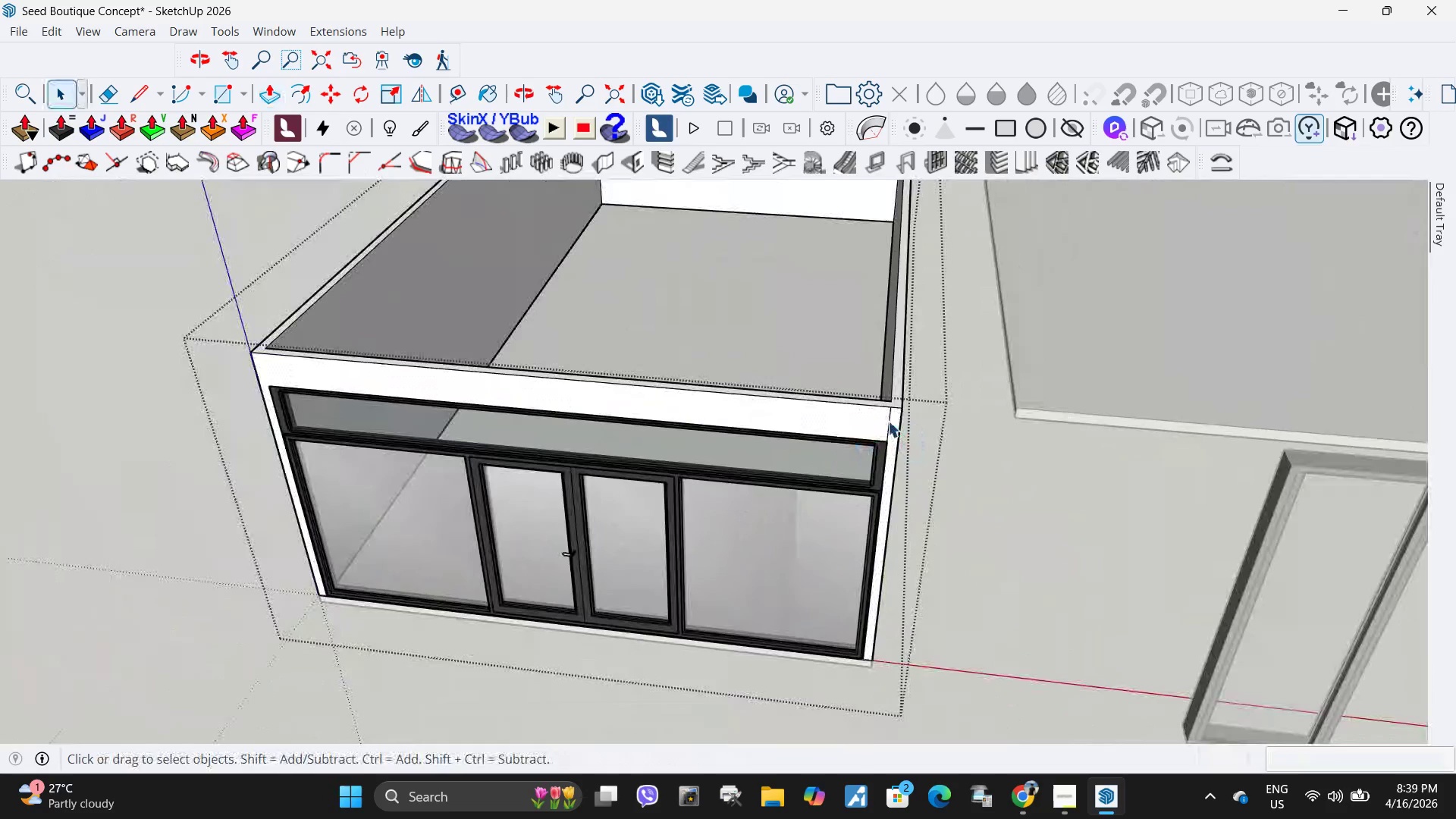 
scroll: coordinate [892, 426], scroll_direction: down, amount: 6.0
 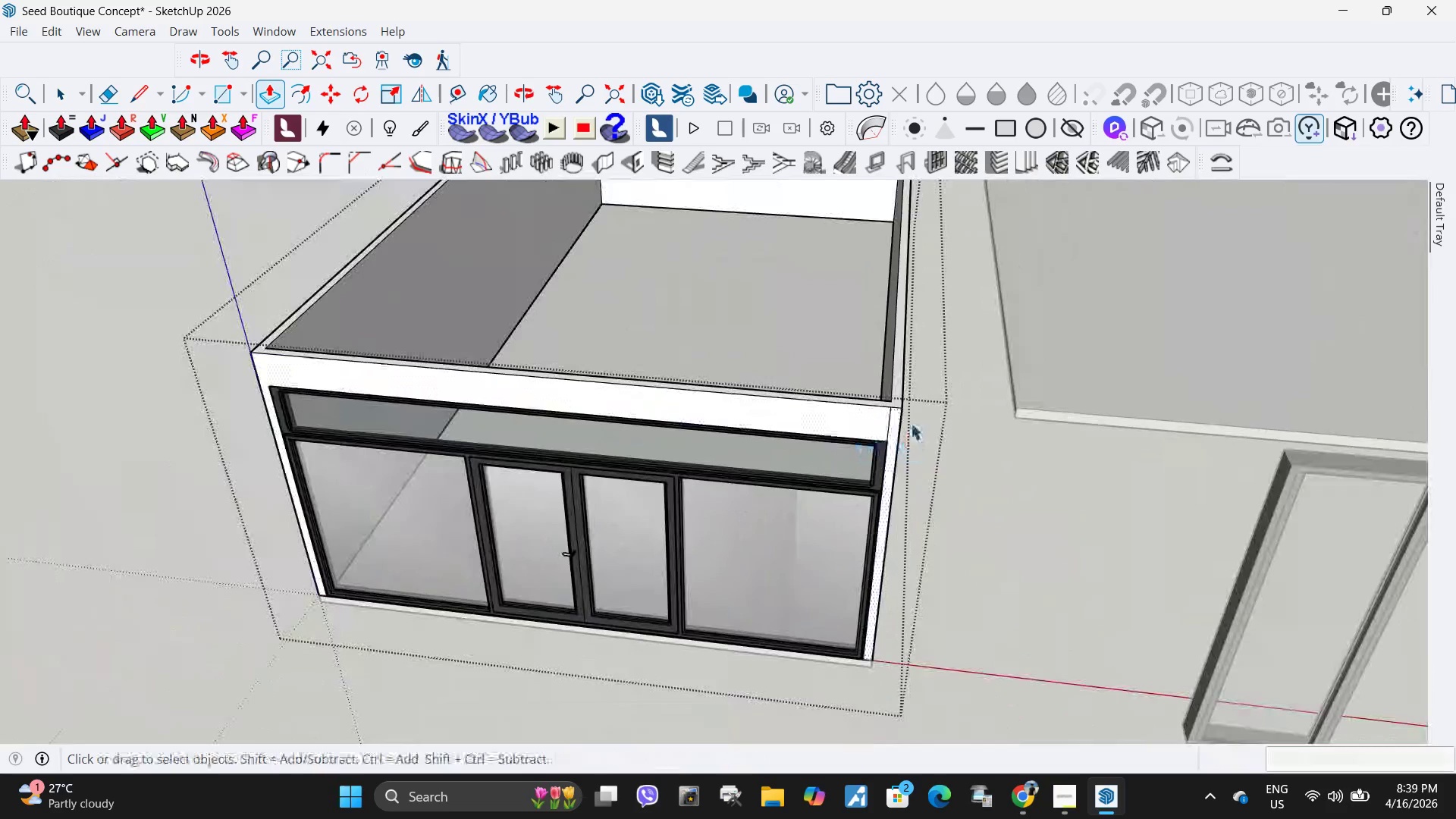 
left_click([888, 421])
 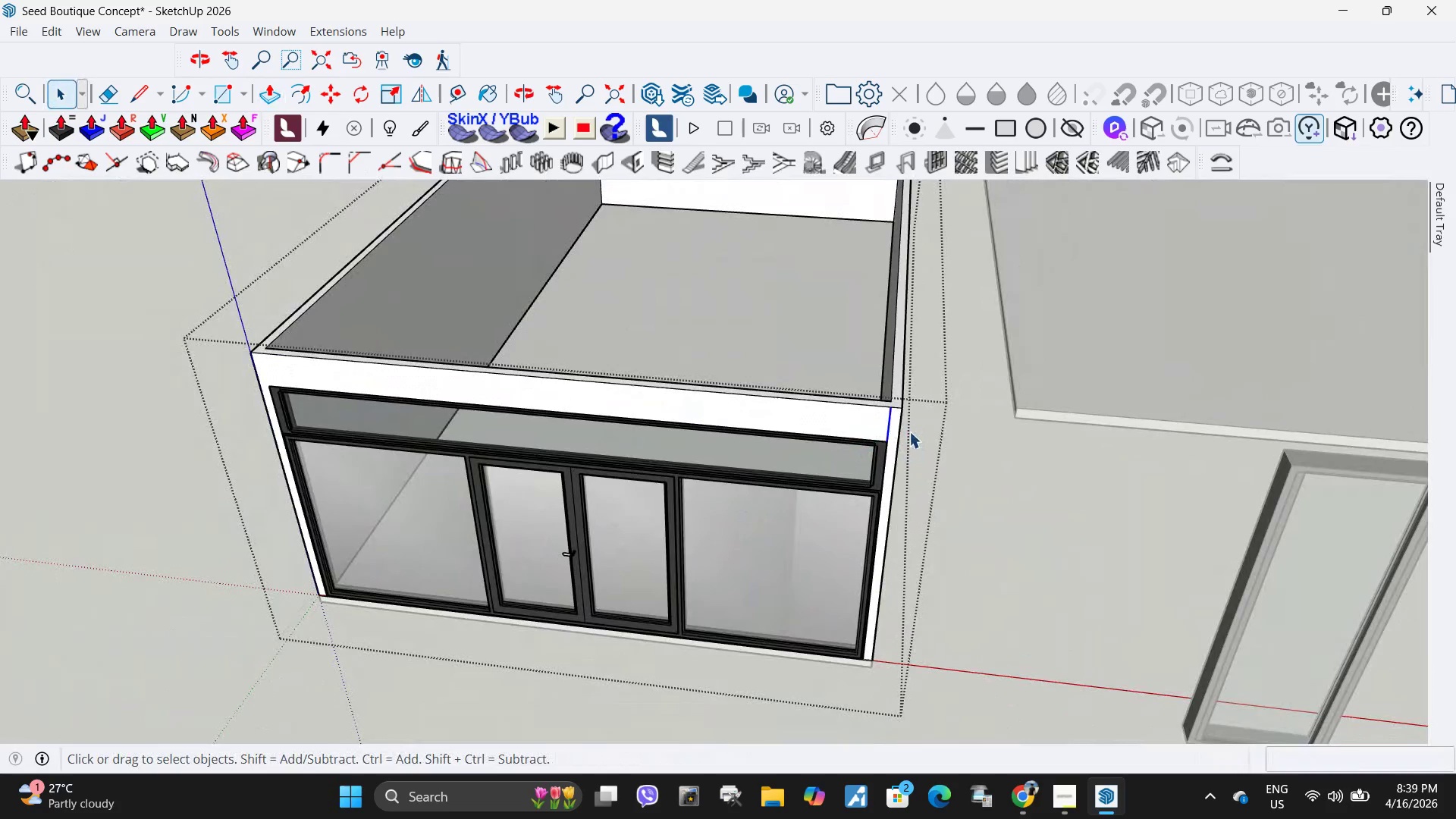 
key(Delete)
 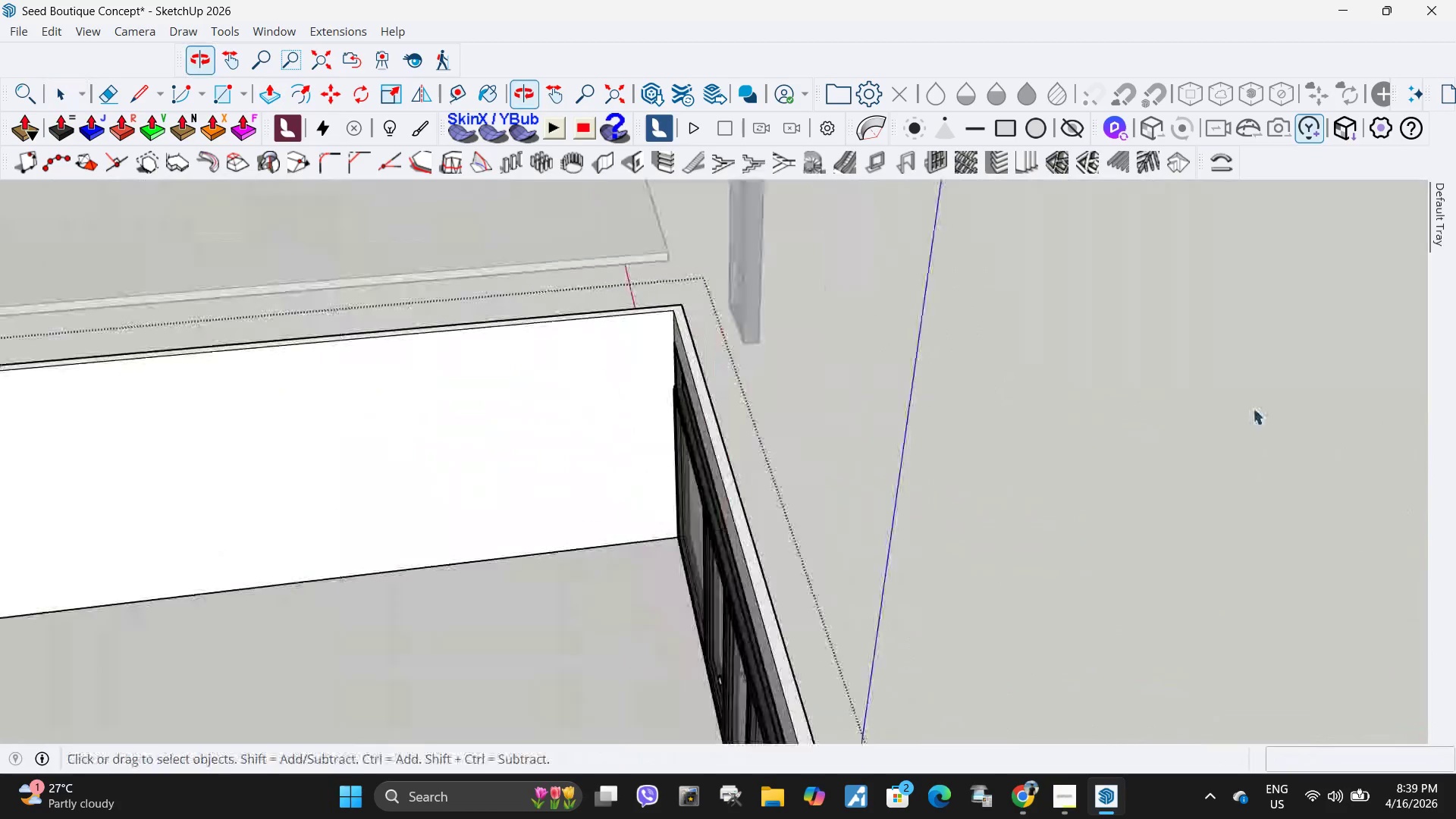 
scroll: coordinate [761, 347], scroll_direction: up, amount: 10.0
 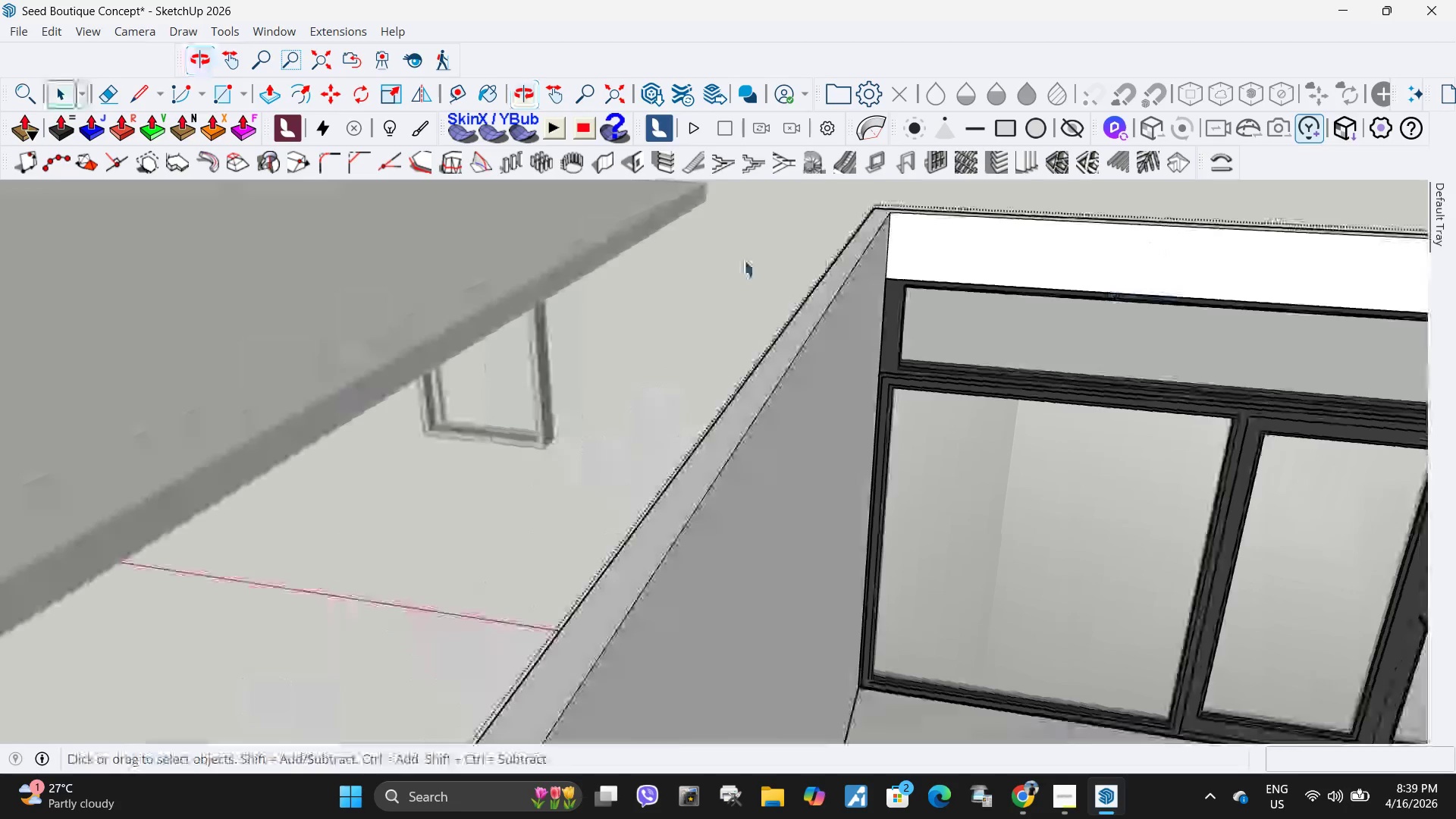 
scroll: coordinate [449, 306], scroll_direction: down, amount: 12.0
 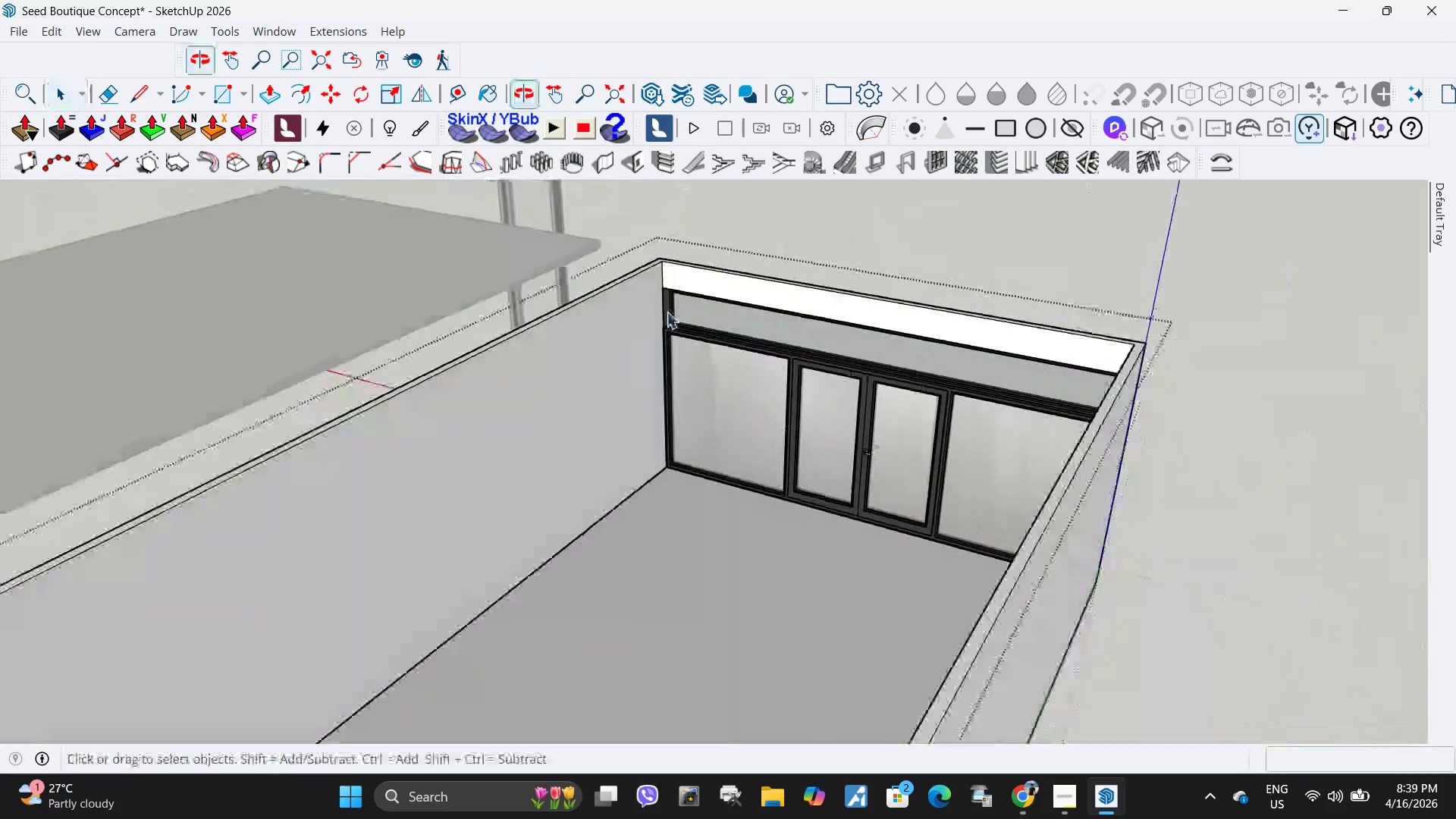 
double_click([689, 291])
 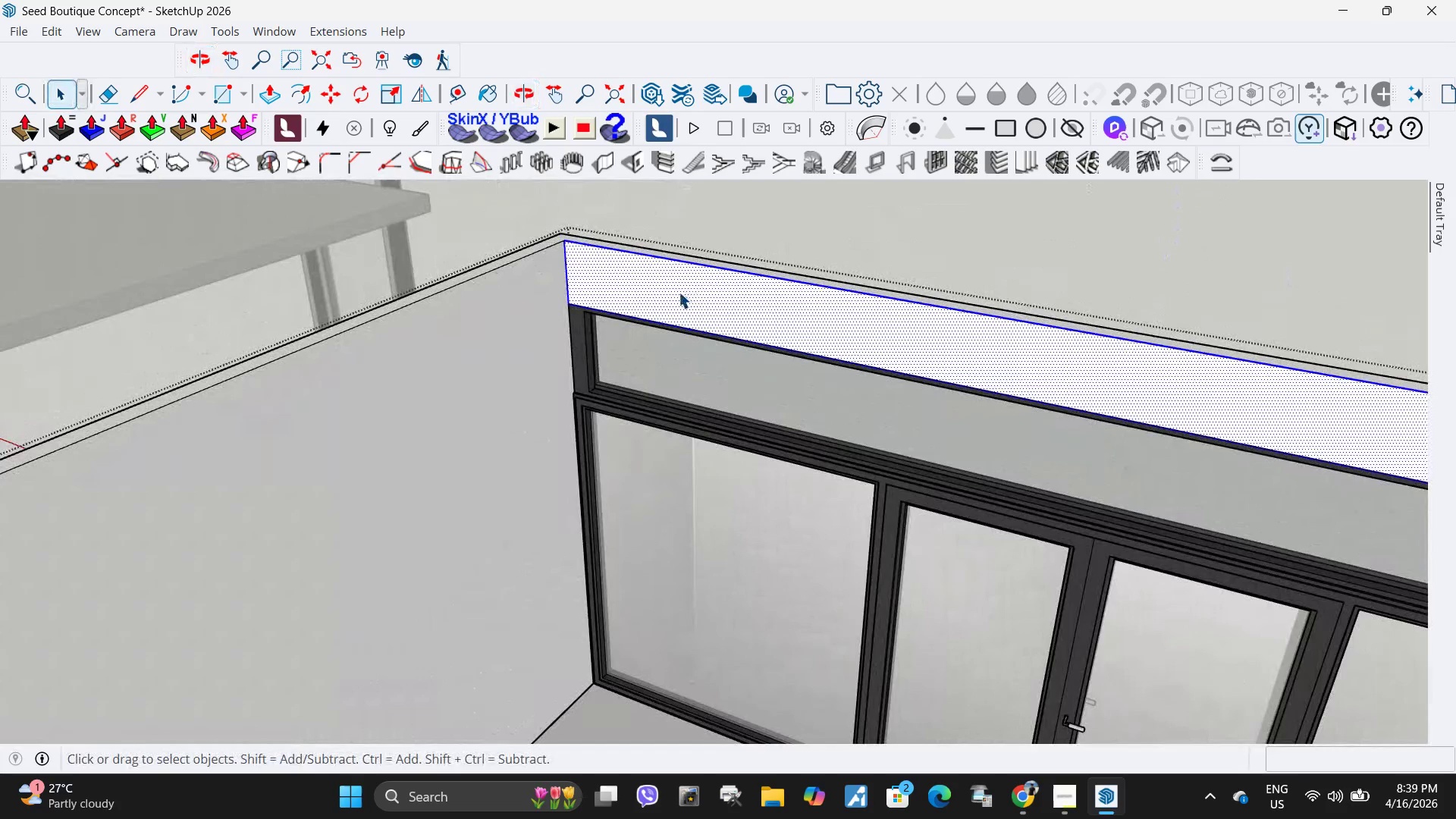 
scroll: coordinate [721, 270], scroll_direction: up, amount: 9.0
 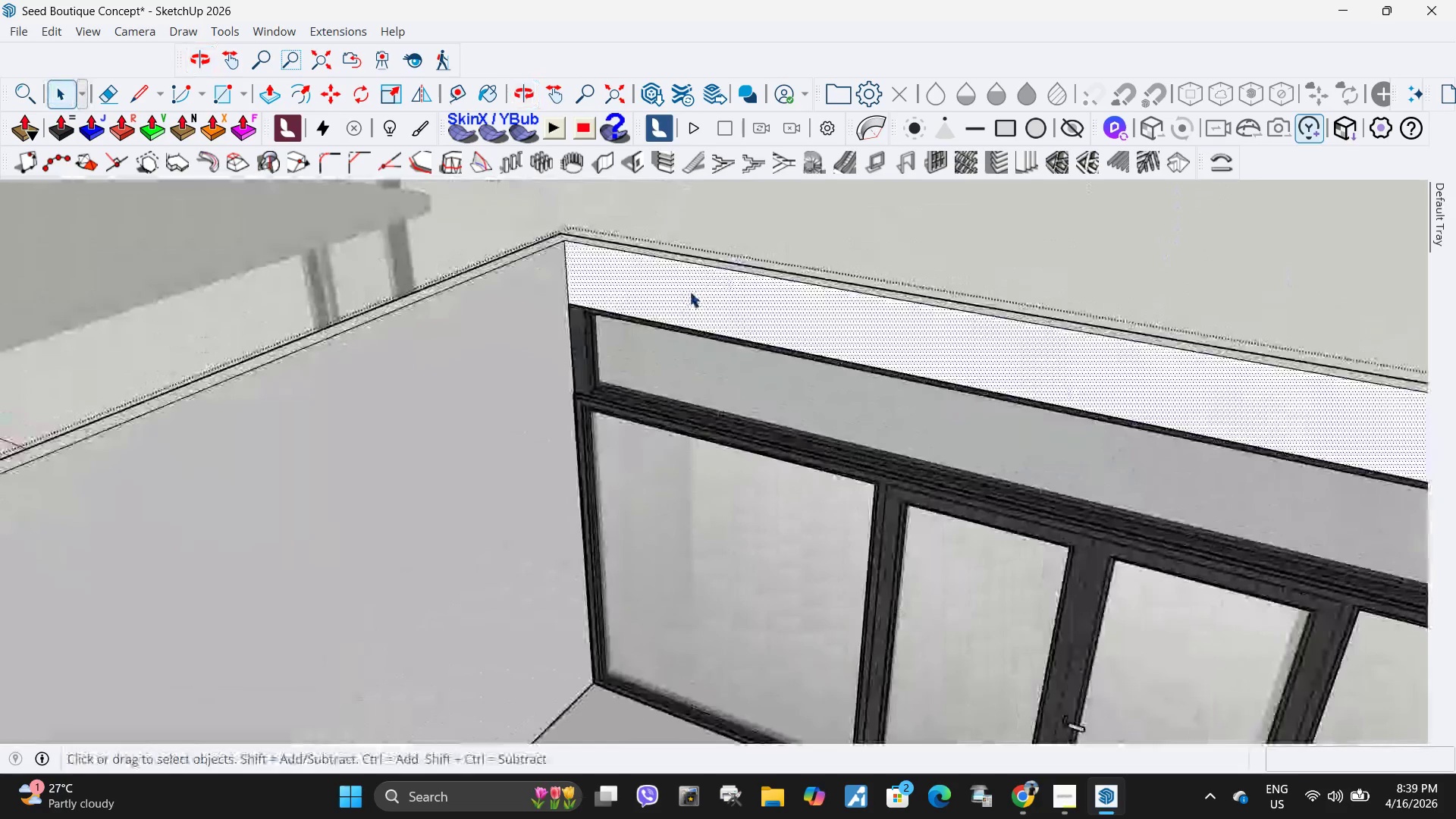 
left_click([679, 292])
 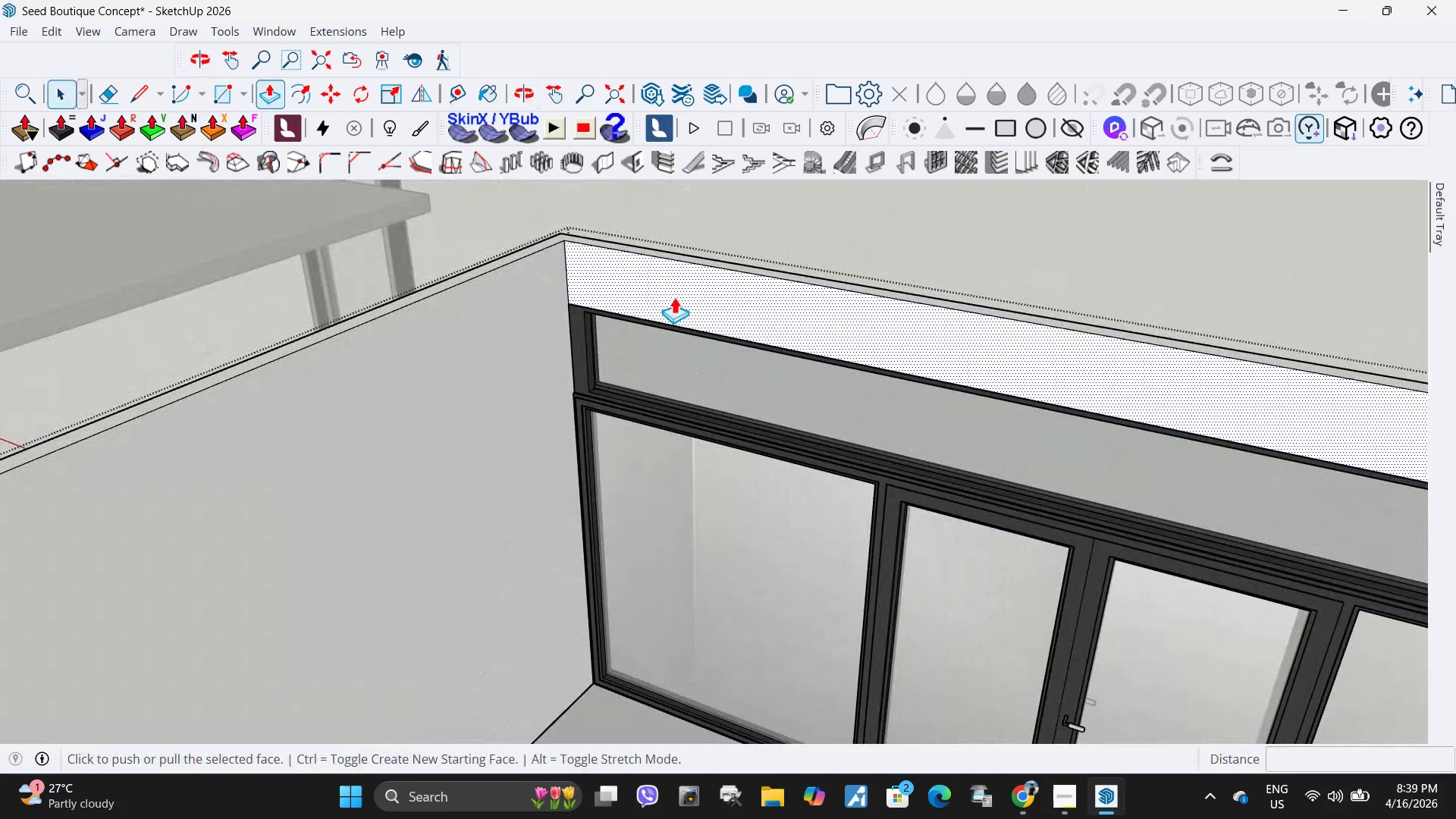 
key(P)
 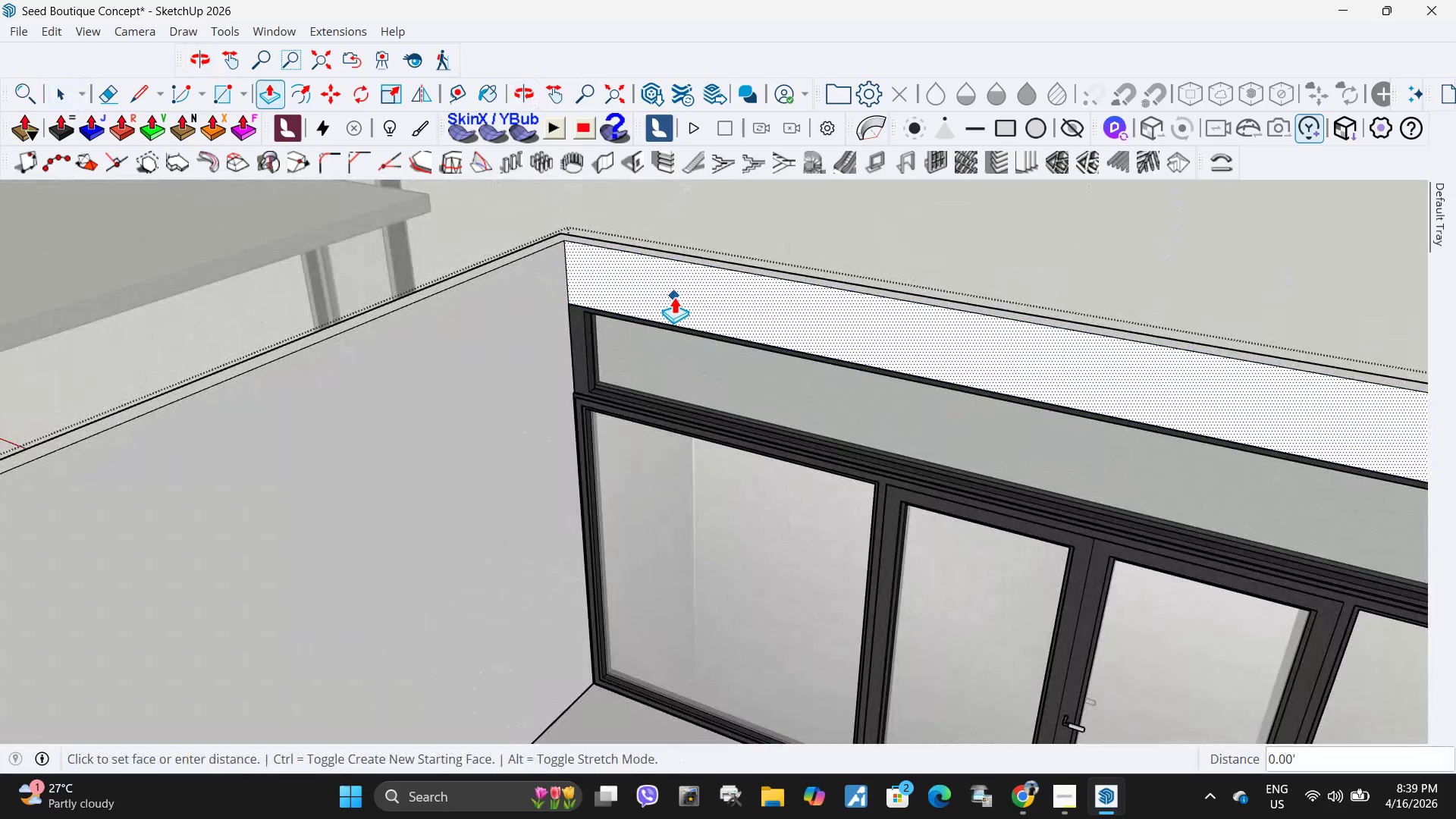 
left_click([674, 297])
 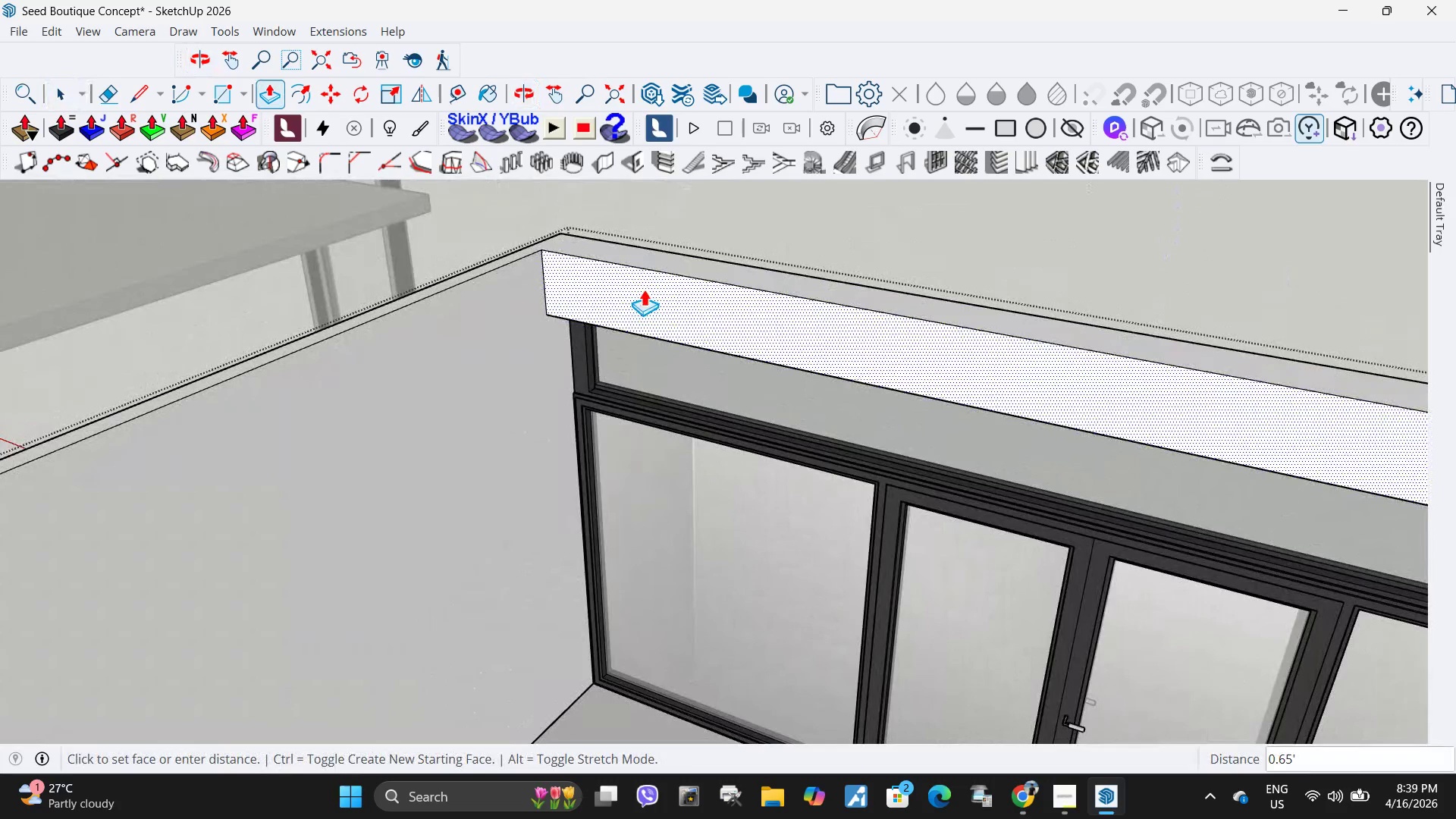 
key(NumpadDecimal)
 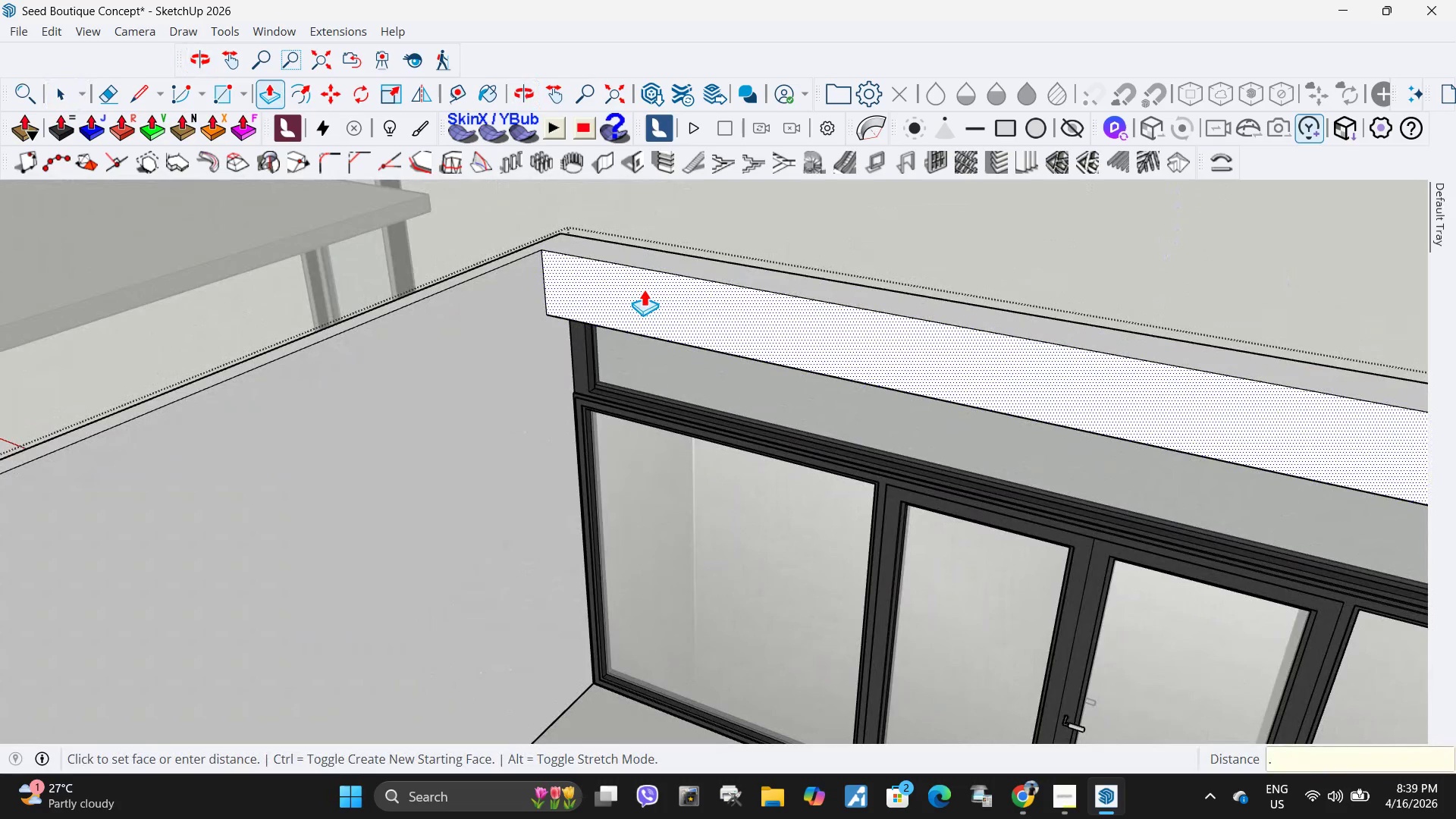 
key(Numpad5)
 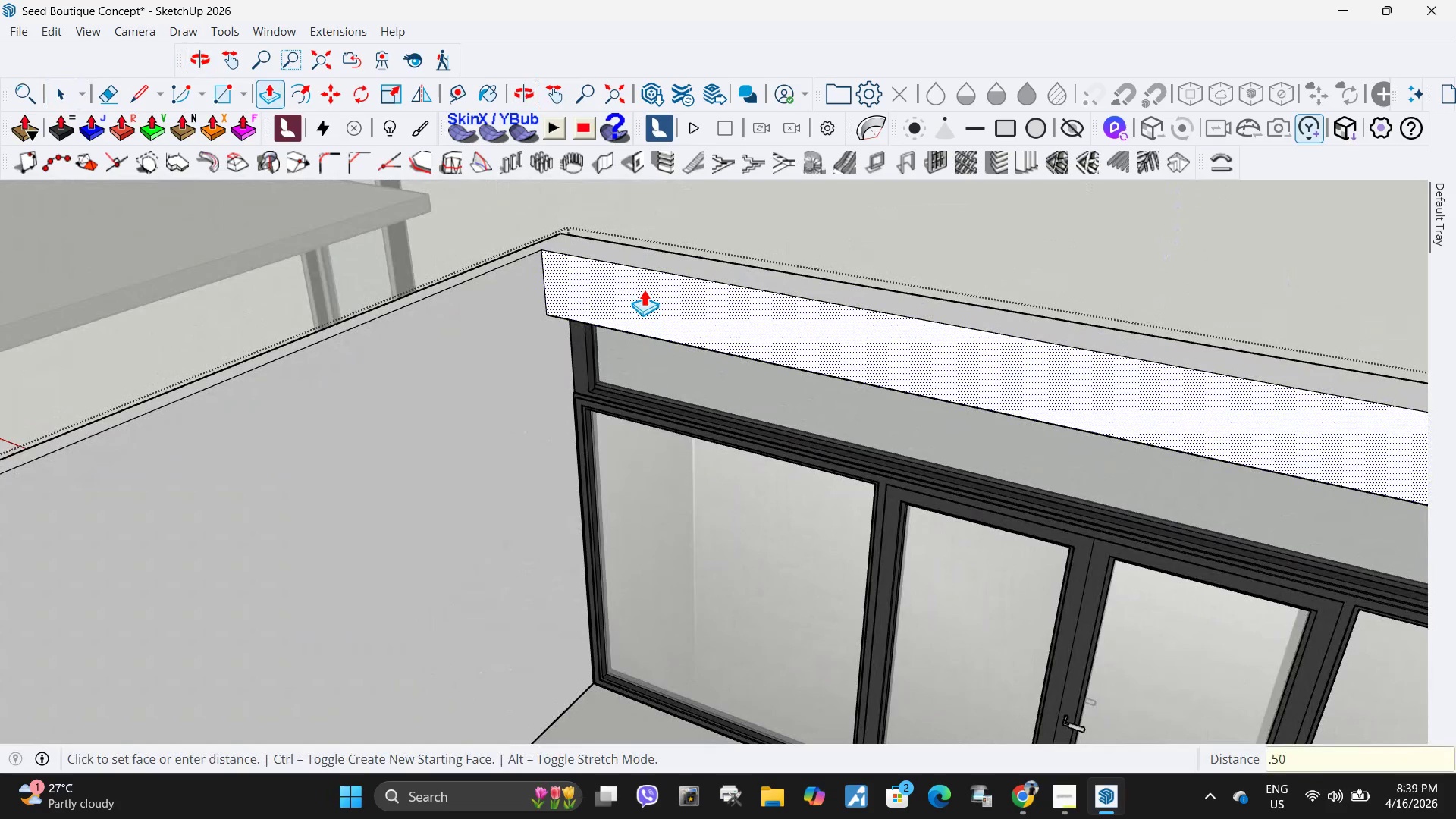 
key(Numpad0)
 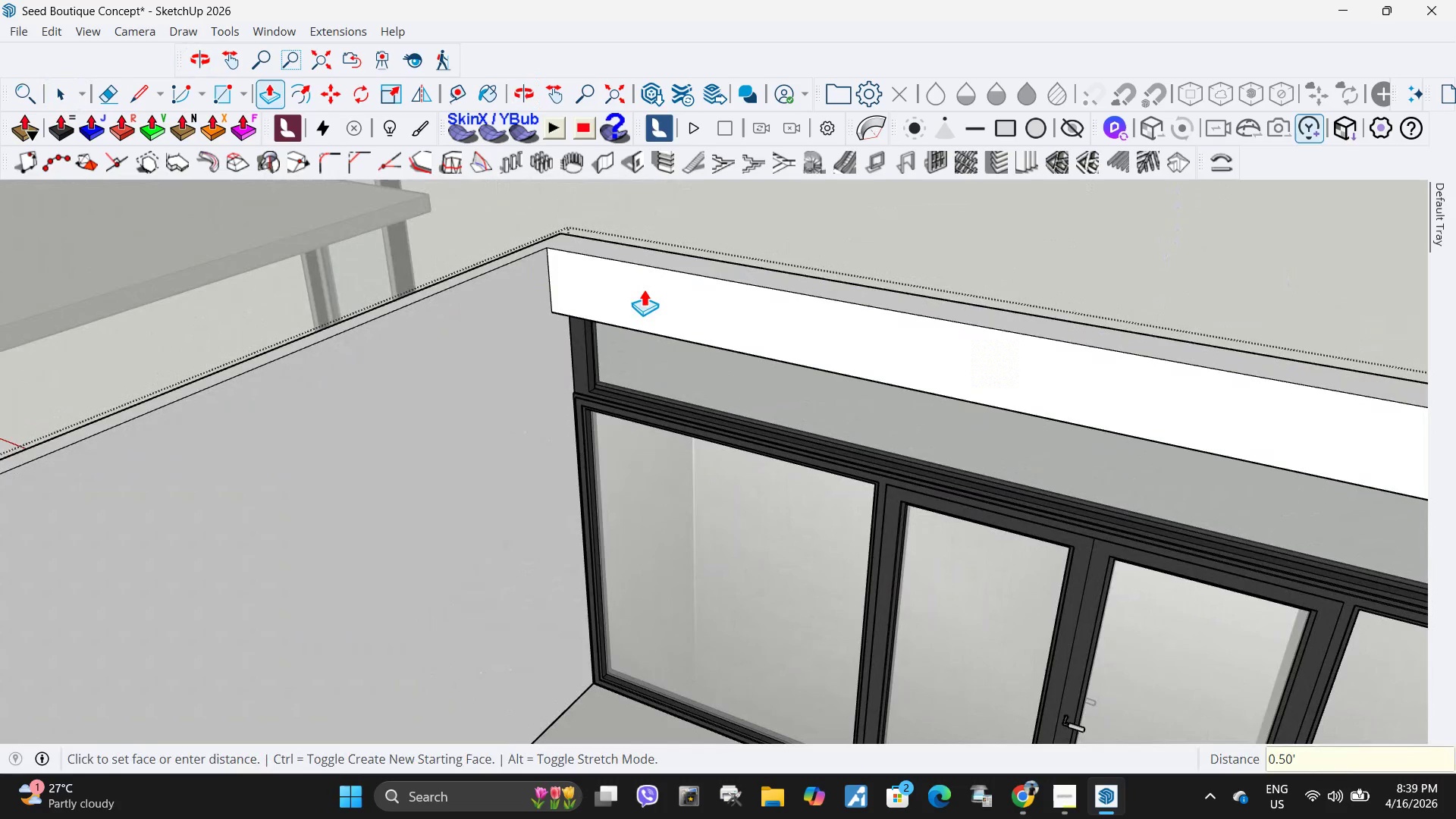 
key(NumpadEnter)
 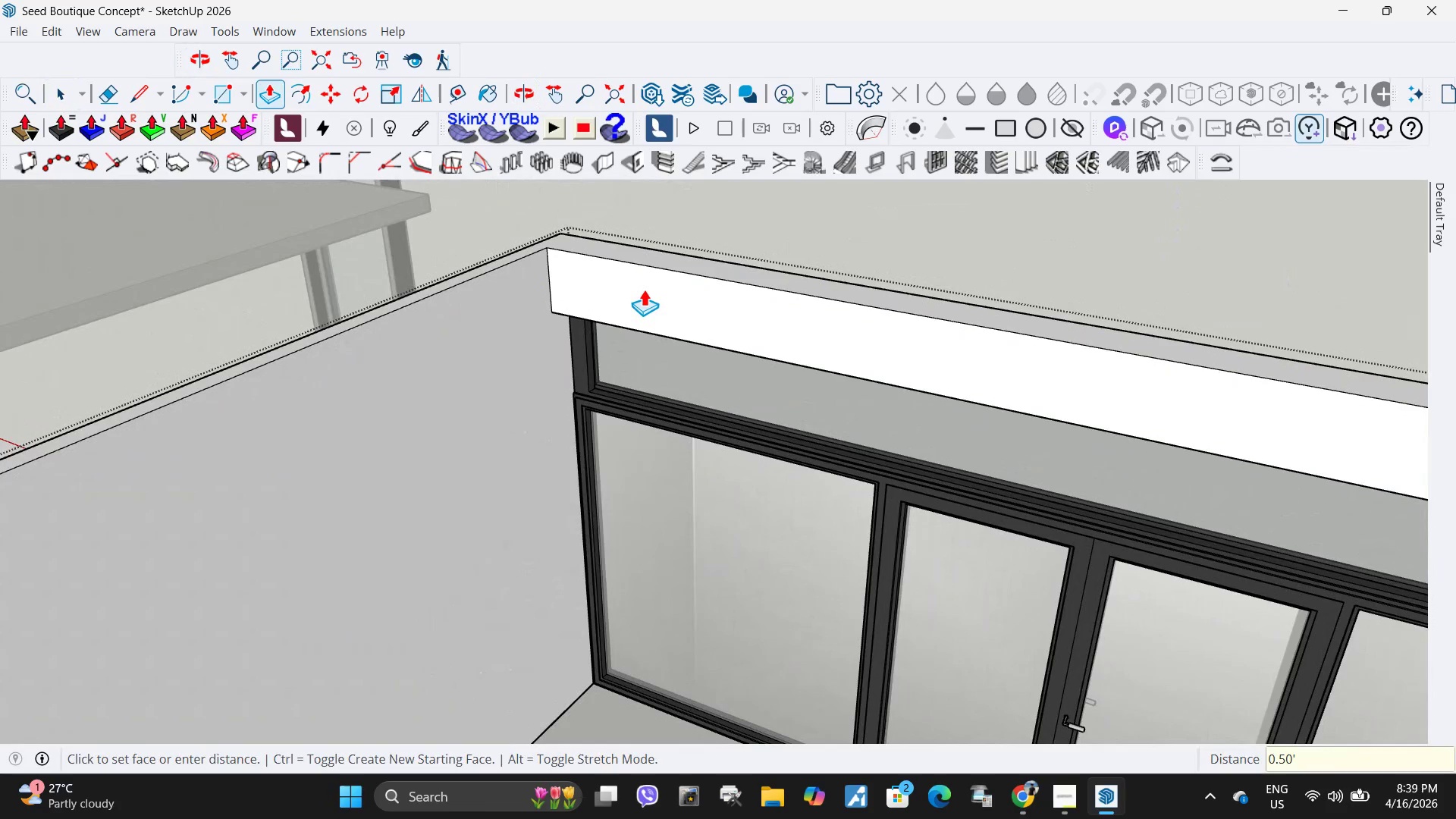 
scroll: coordinate [644, 289], scroll_direction: down, amount: 3.0
 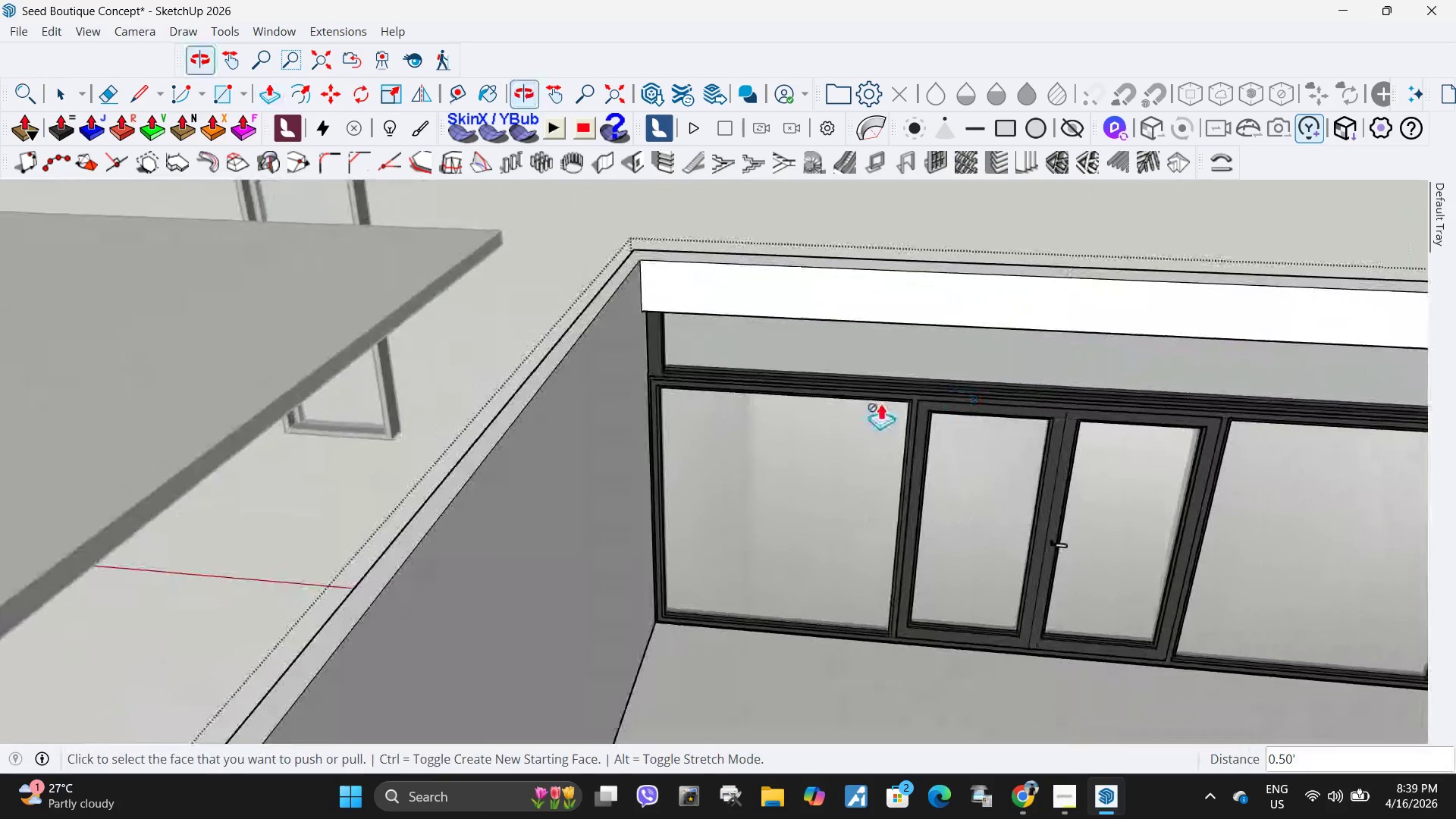 
key(H)
 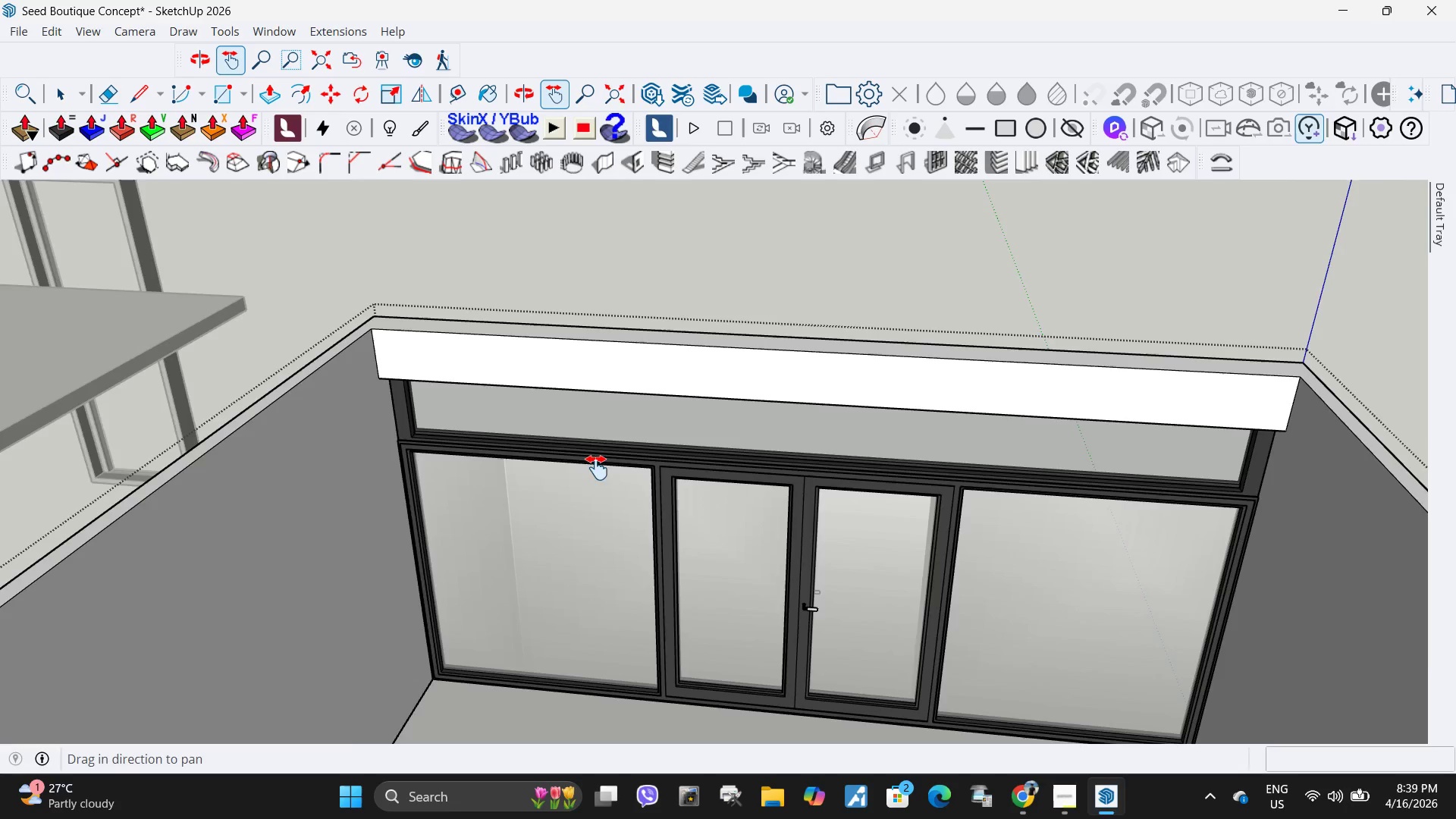 
left_click_drag(start_coordinate=[916, 381], to_coordinate=[597, 468])
 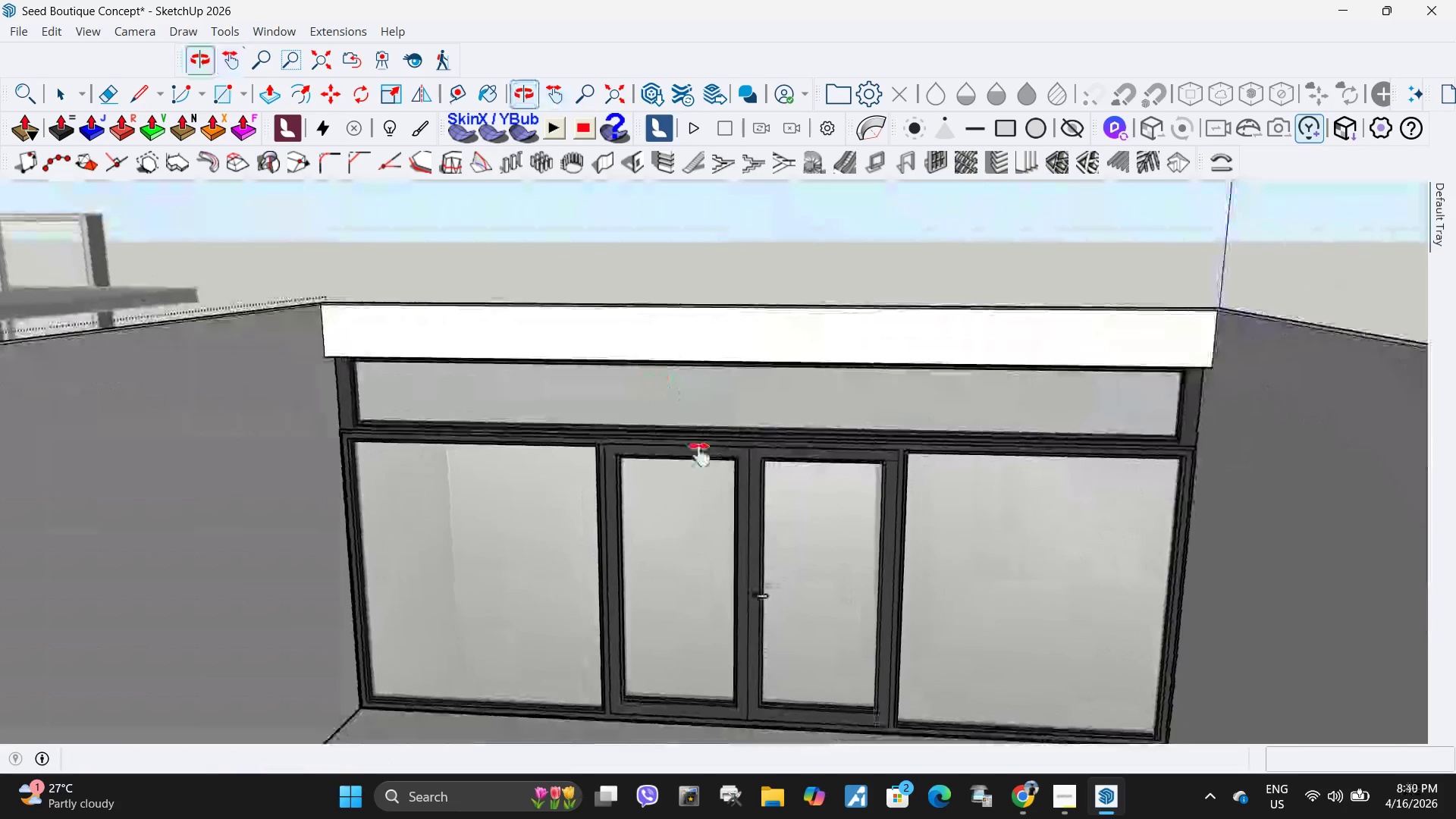 
left_click_drag(start_coordinate=[700, 455], to_coordinate=[710, 322])
 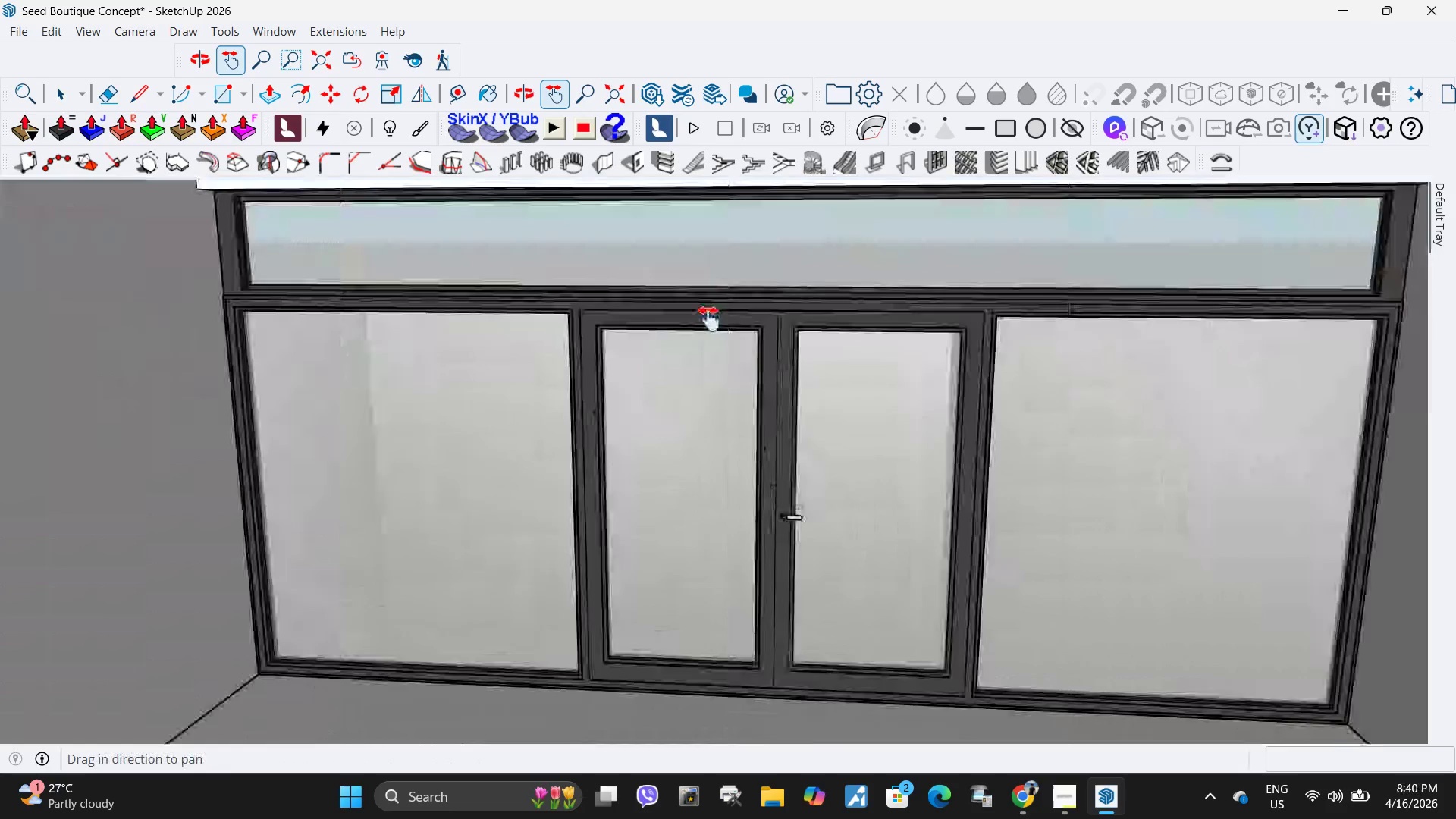 
left_click_drag(start_coordinate=[744, 362], to_coordinate=[736, 304])
 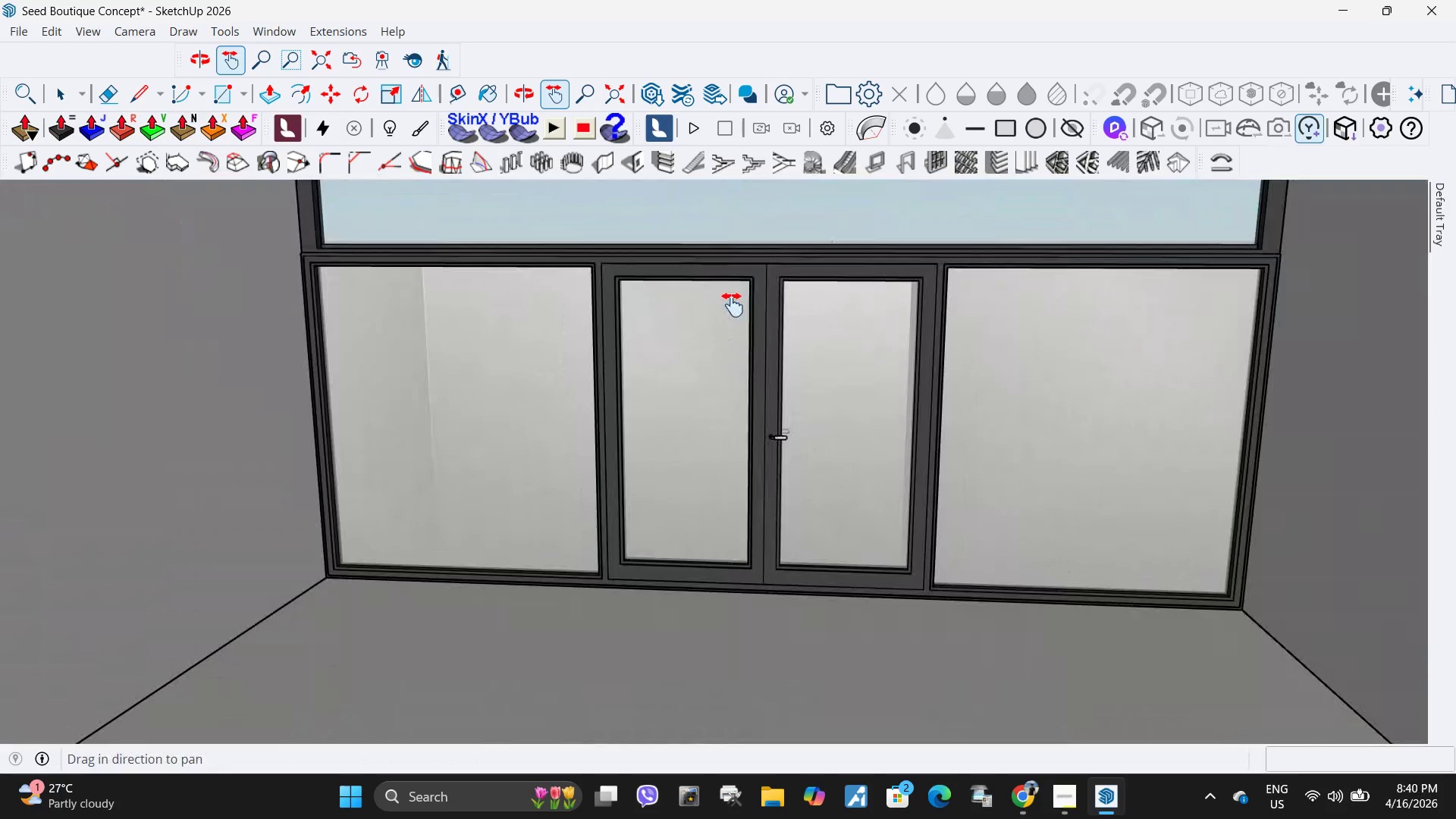 
scroll: coordinate [709, 319], scroll_direction: up, amount: 4.0
 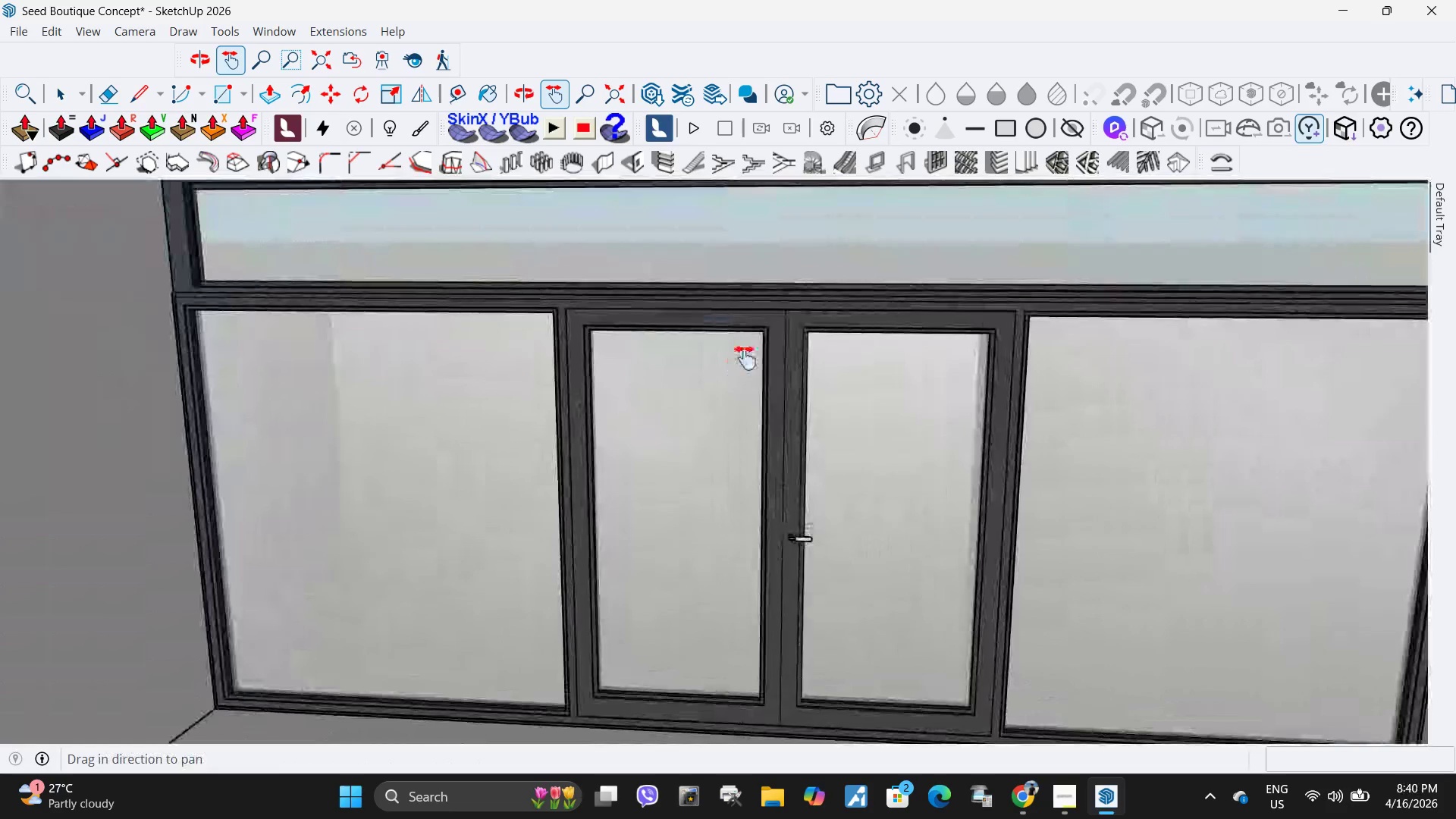 
scroll: coordinate [733, 305], scroll_direction: down, amount: 4.0
 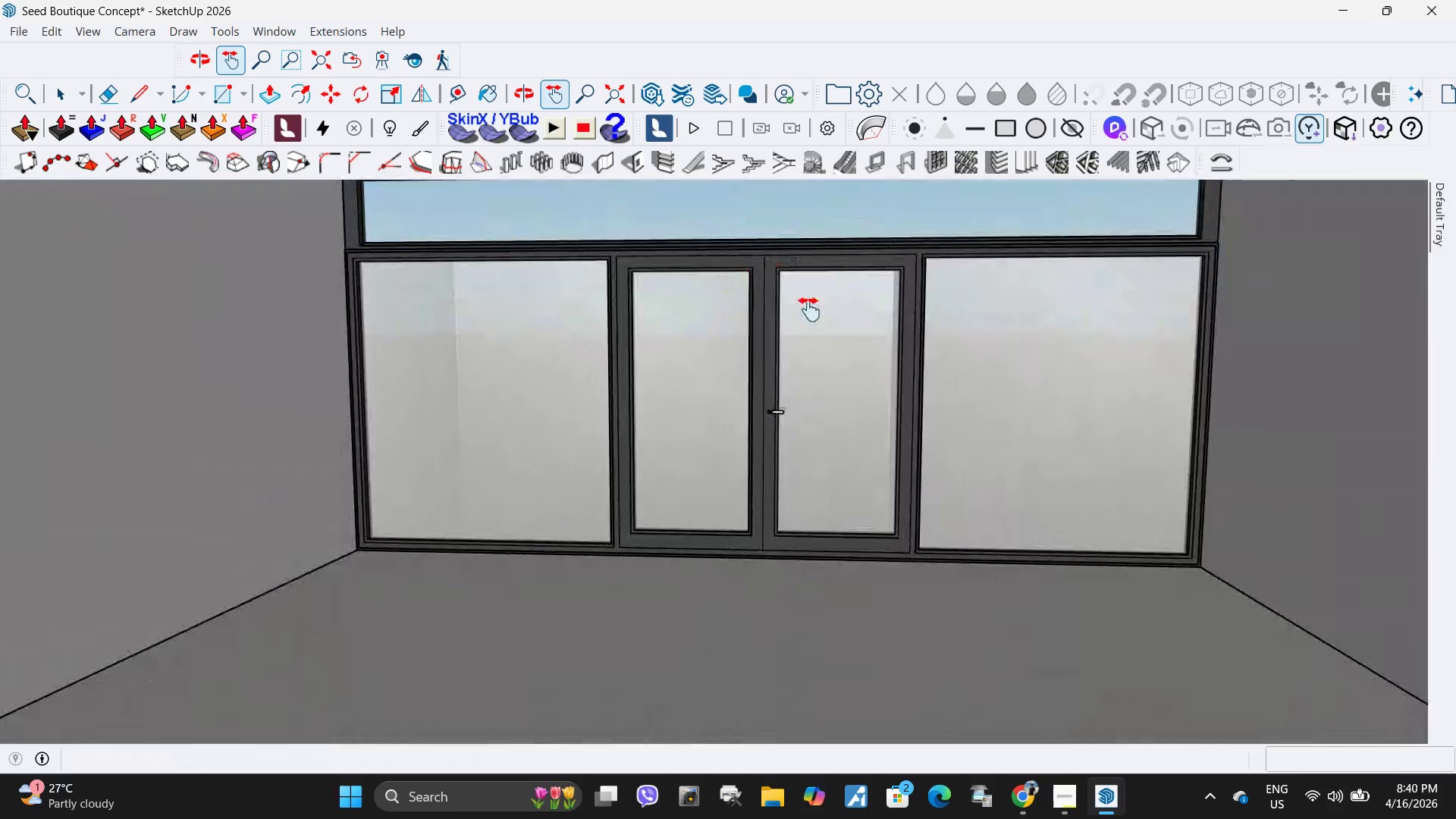 
left_click_drag(start_coordinate=[809, 309], to_coordinate=[756, 390])
 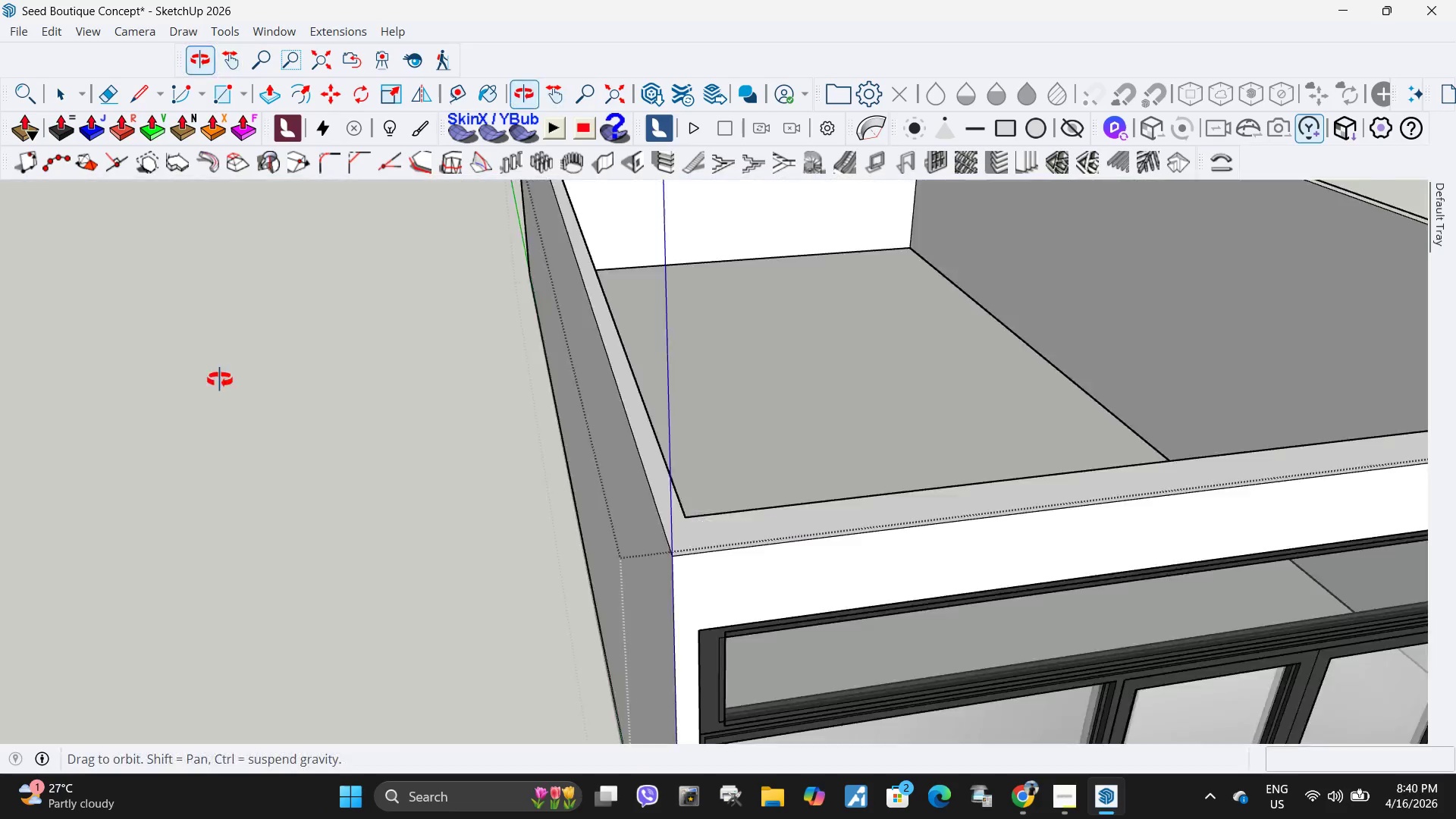 
key(Space)
 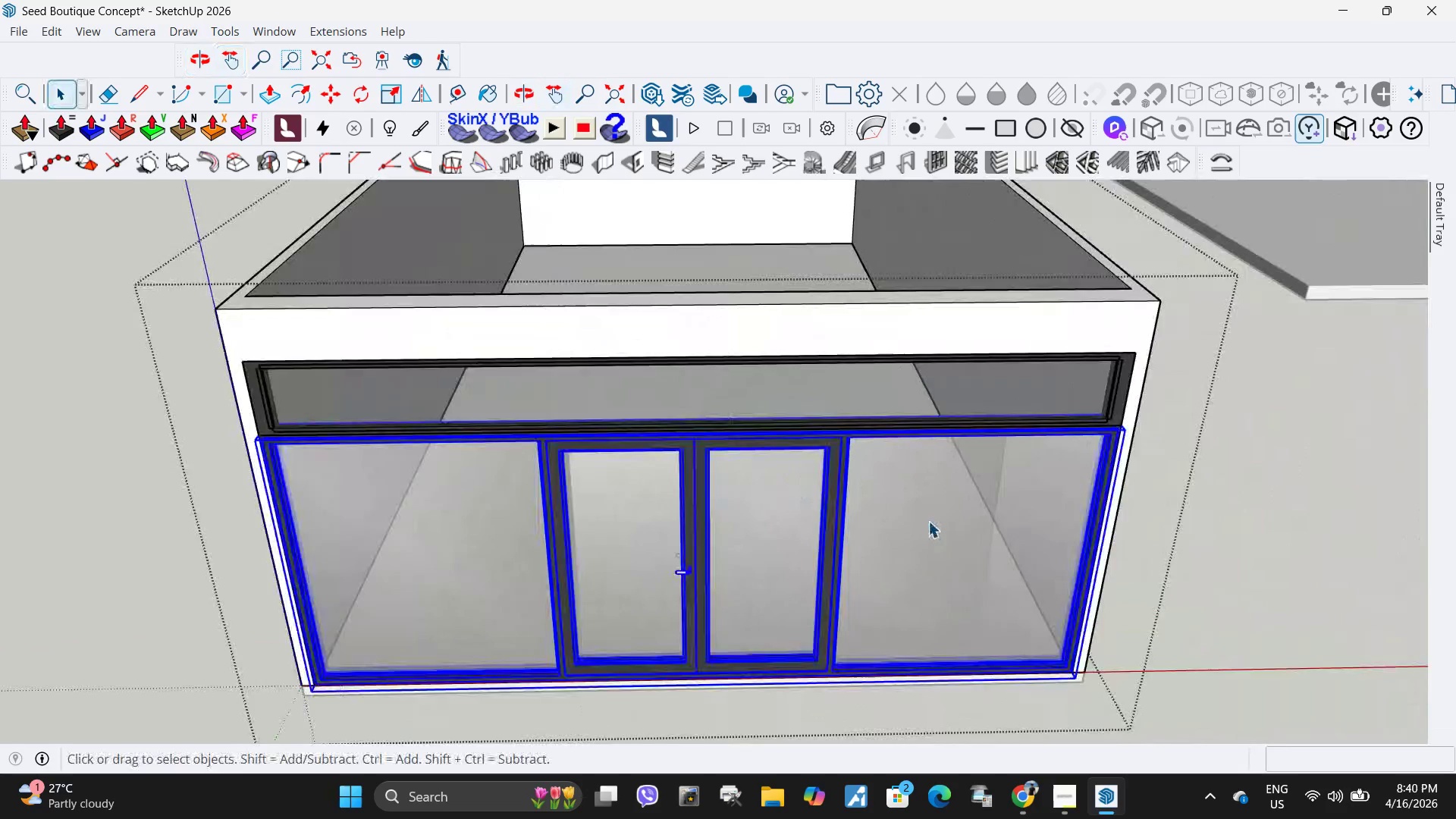 
scroll: coordinate [829, 510], scroll_direction: down, amount: 2.0
 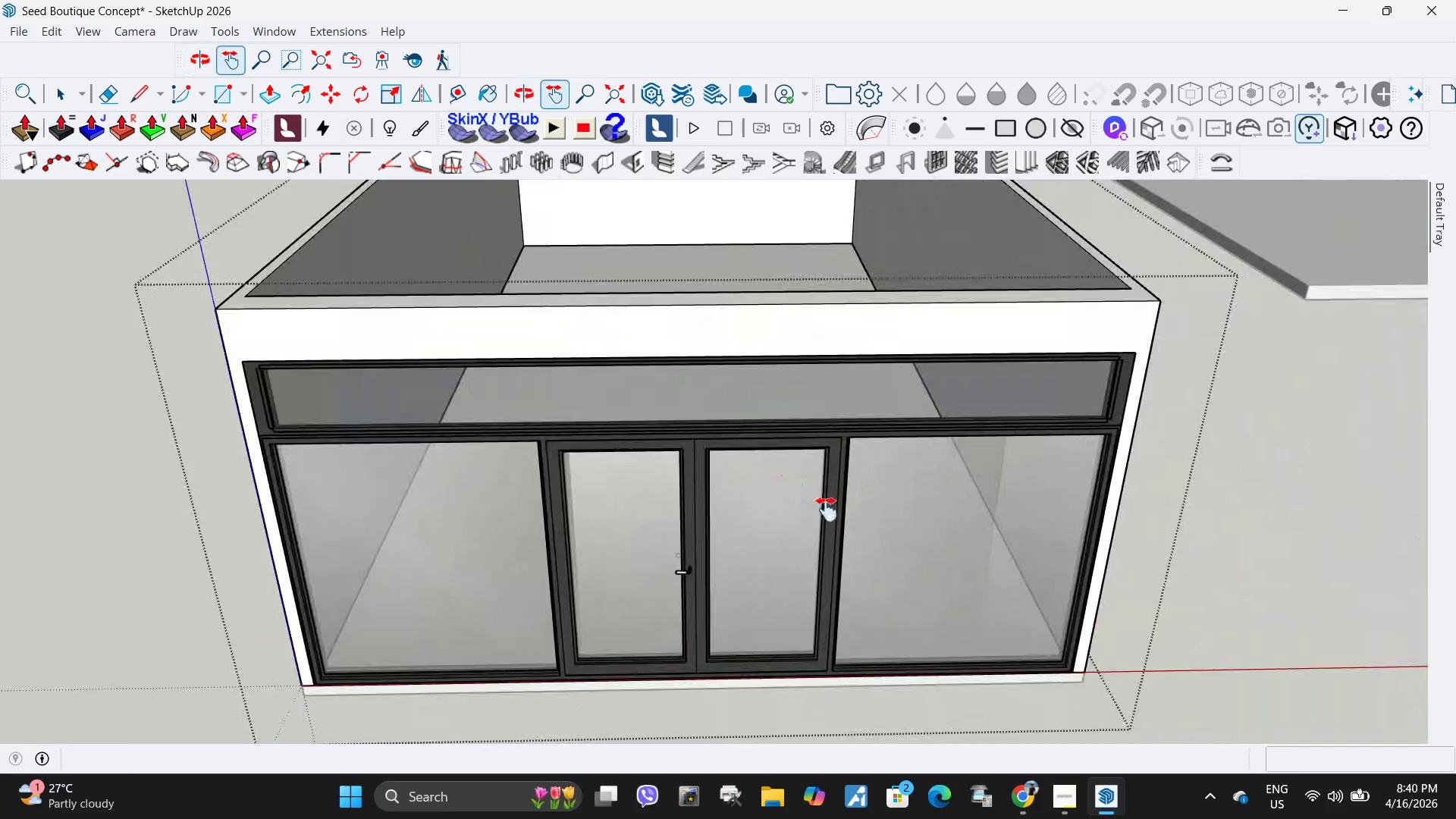 
double_click([928, 521])
 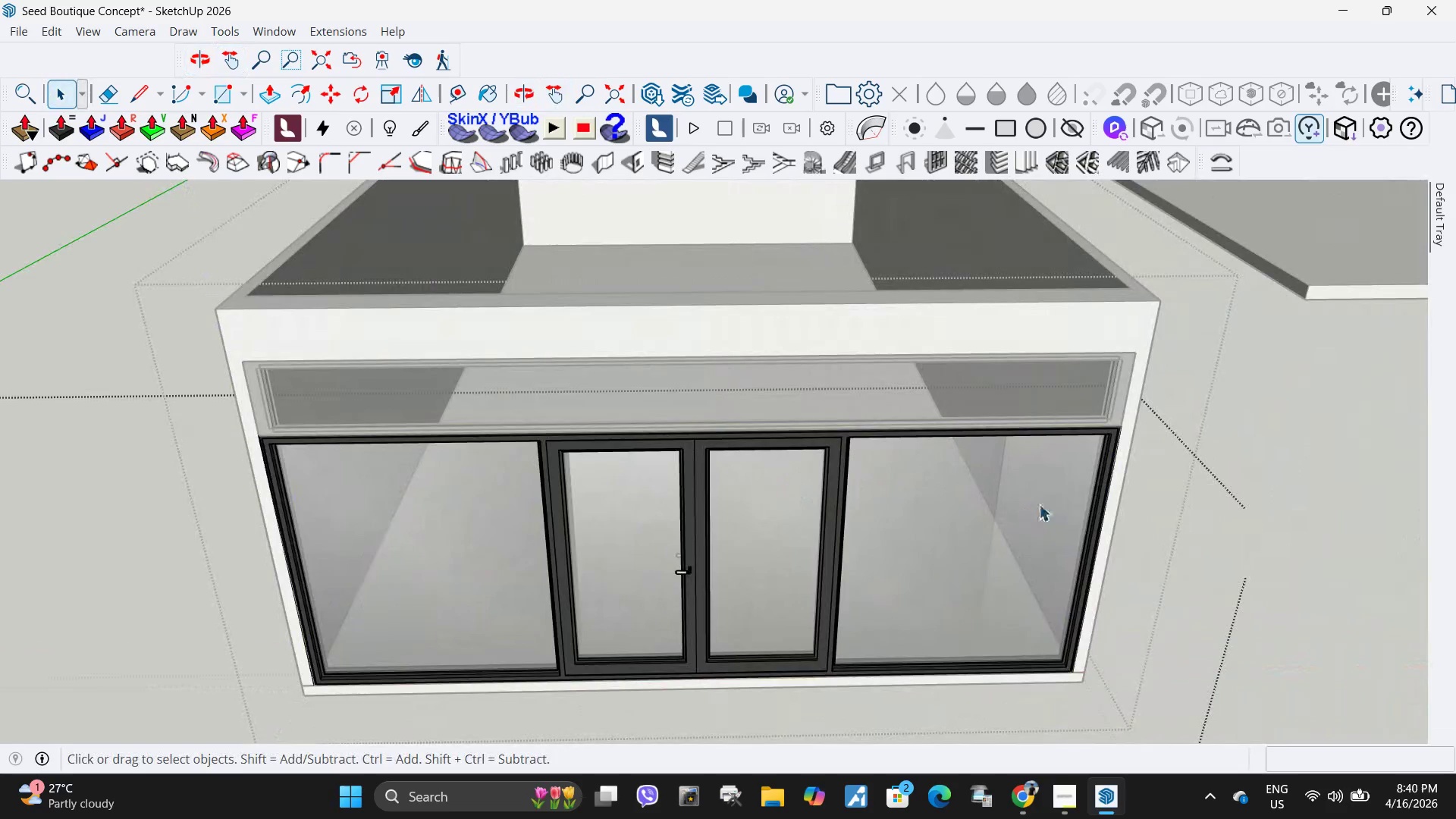 
triple_click([1039, 504])
 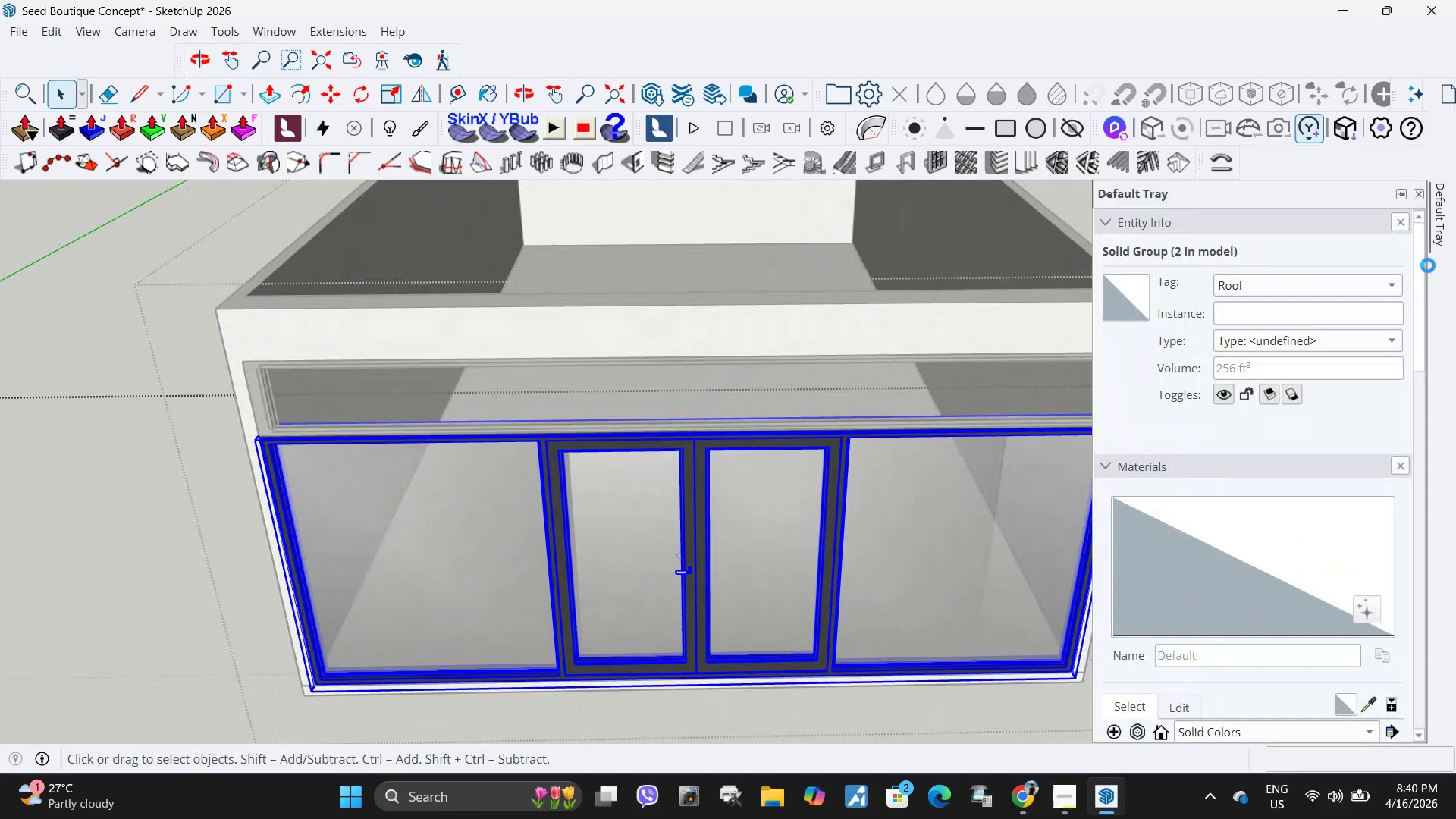 
scroll: coordinate [863, 400], scroll_direction: down, amount: 15.0
 